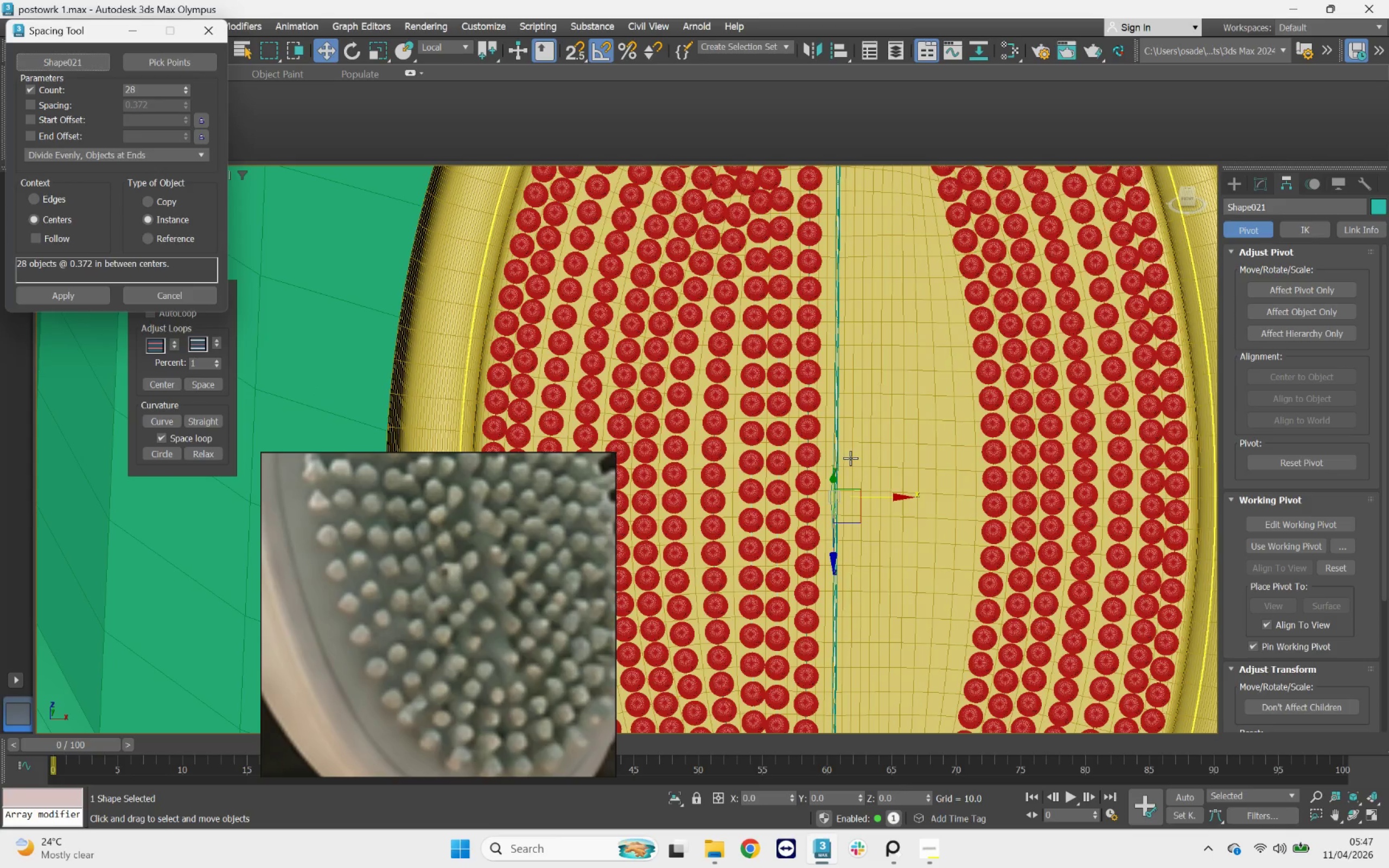 
key(Control+Z)
 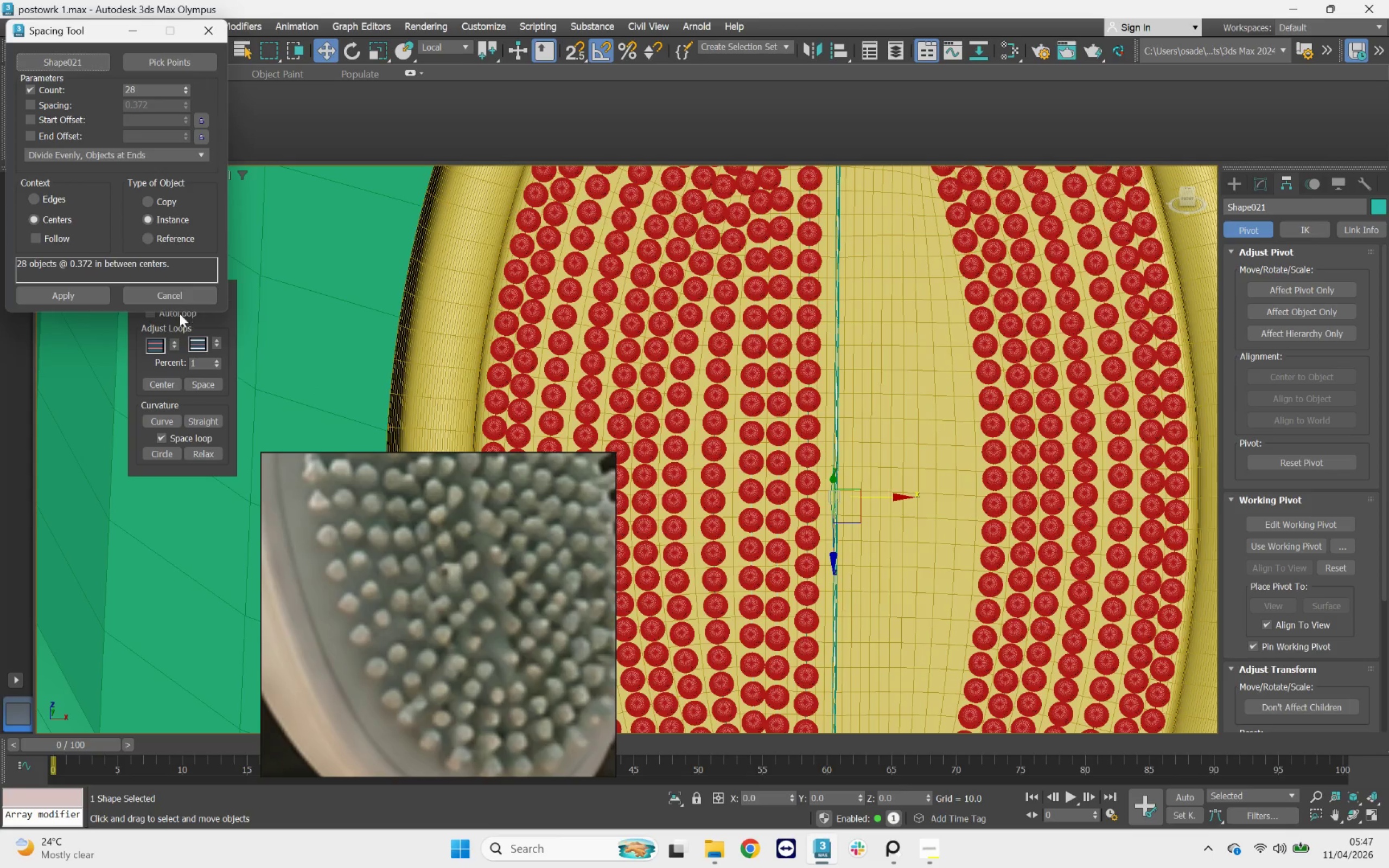 
left_click([163, 299])
 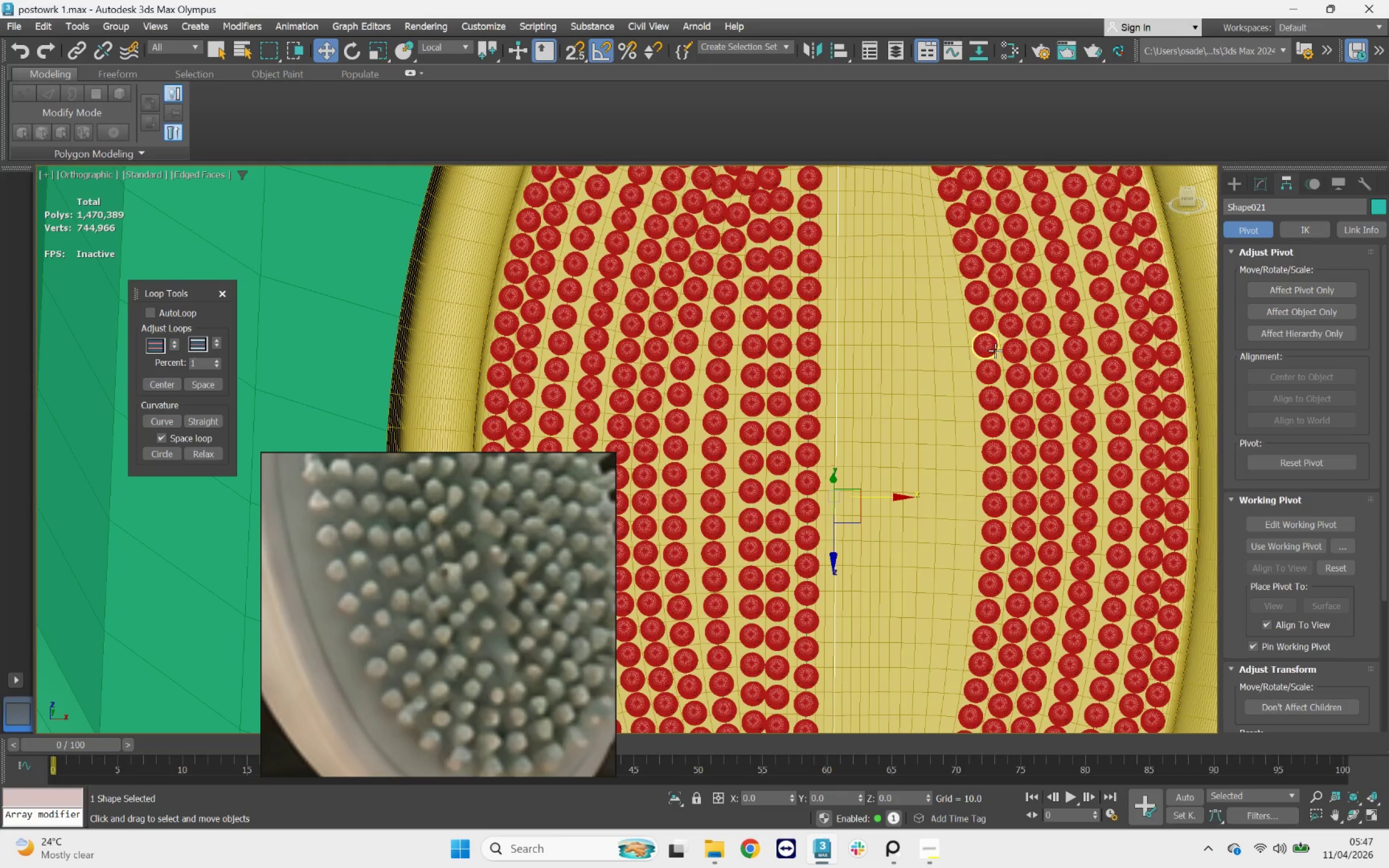 
scroll: coordinate [1008, 395], scroll_direction: down, amount: 1.0
 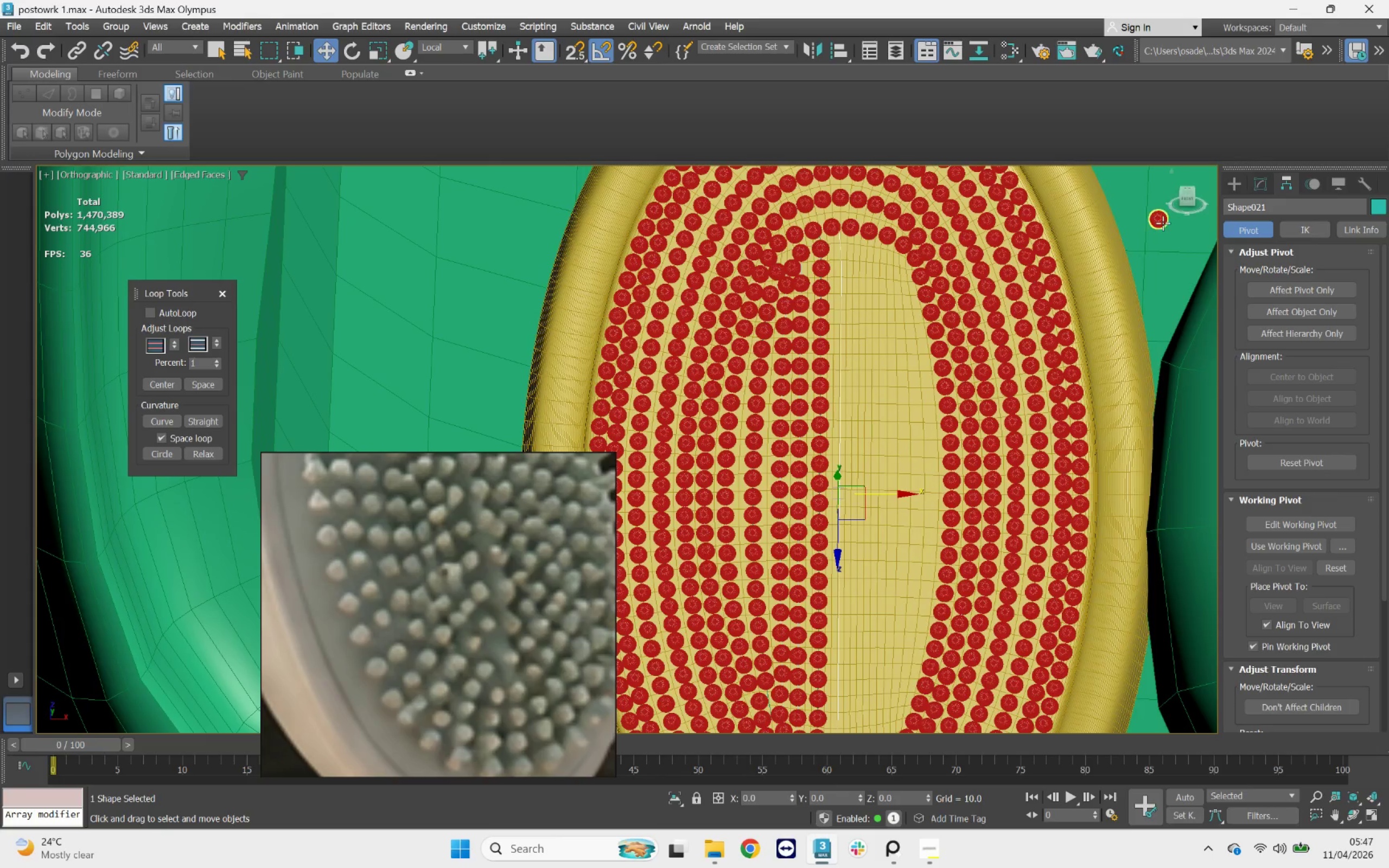 
left_click([1166, 219])
 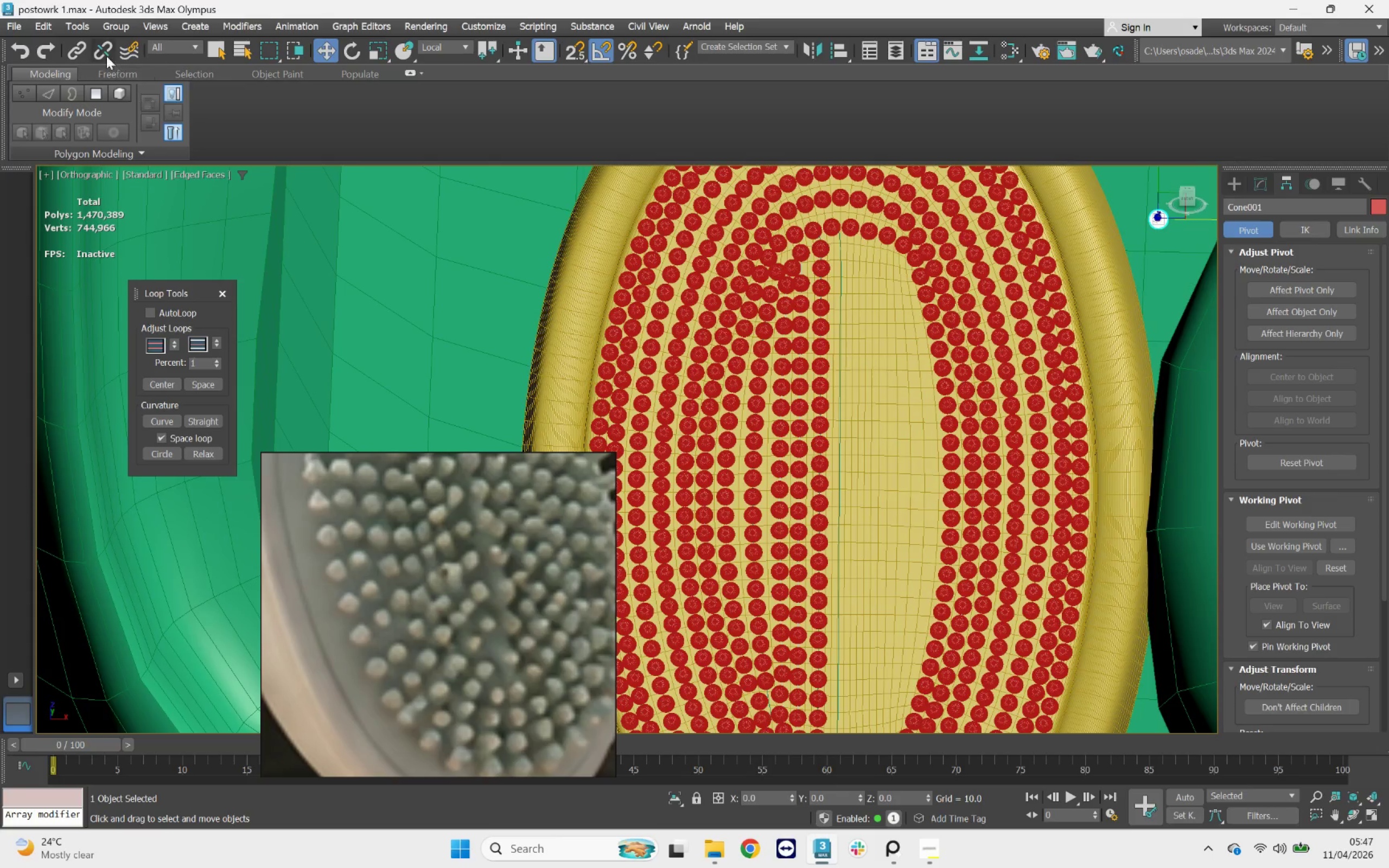 
left_click([91, 26])
 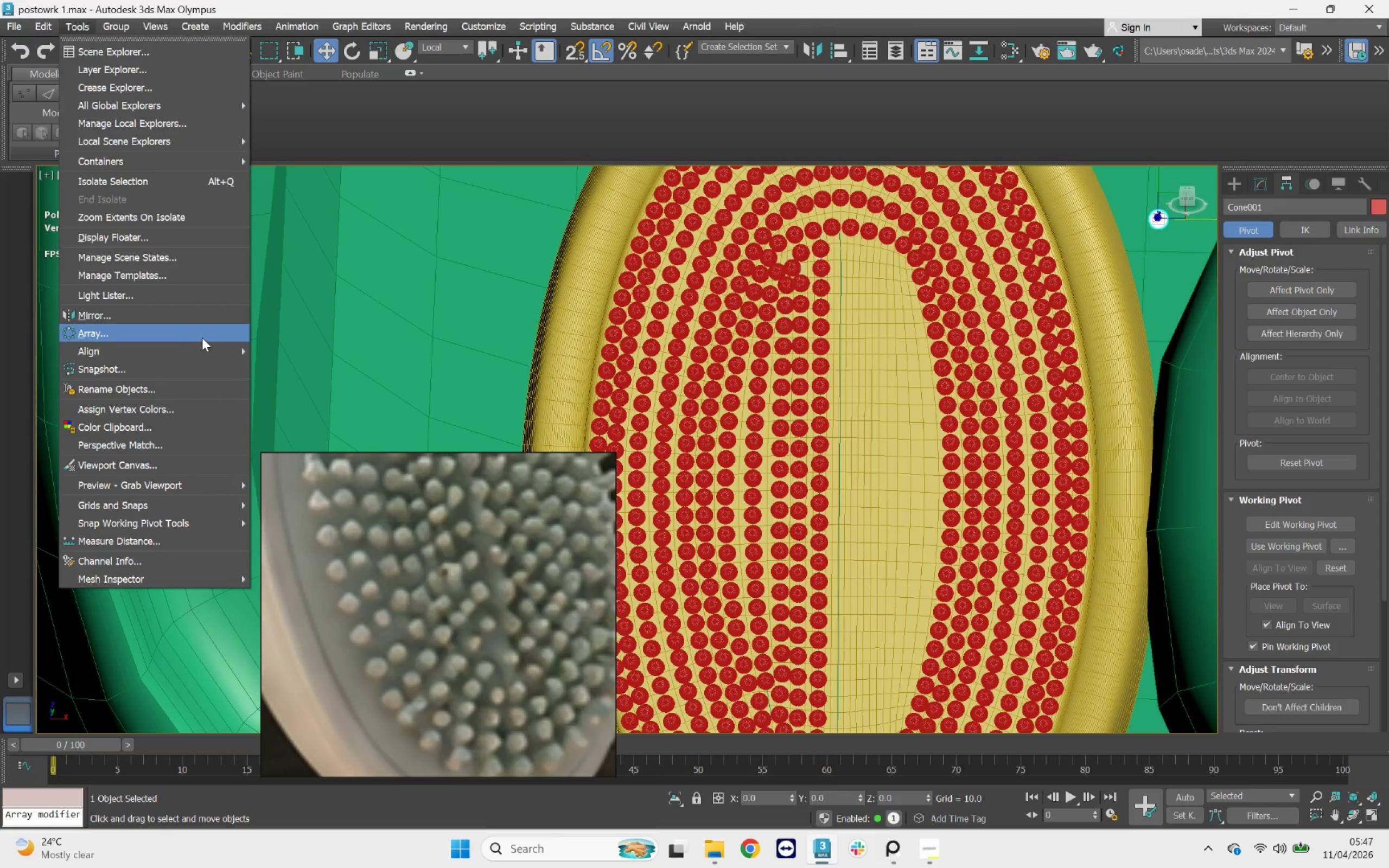 
left_click([203, 346])
 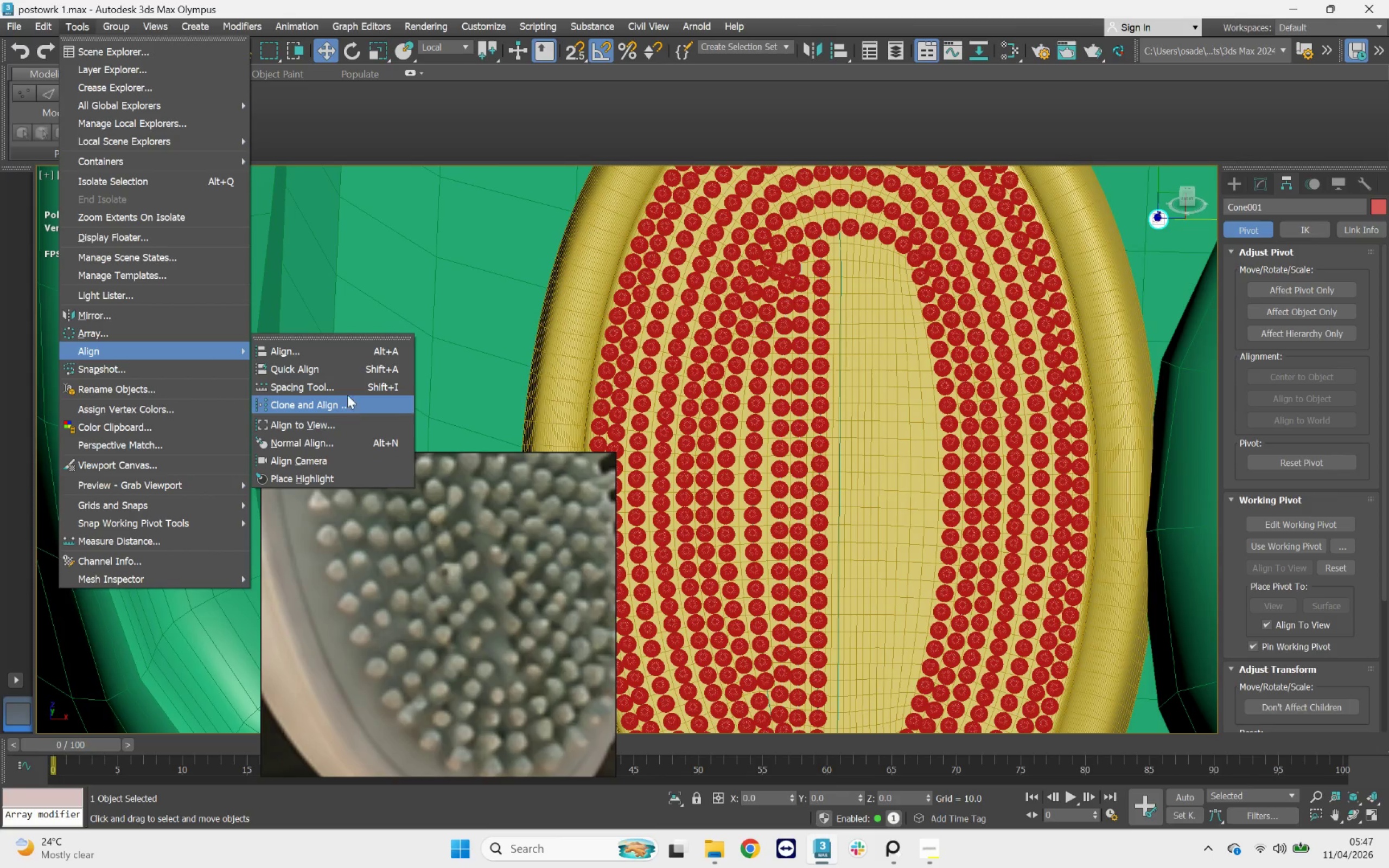 
left_click([347, 390])
 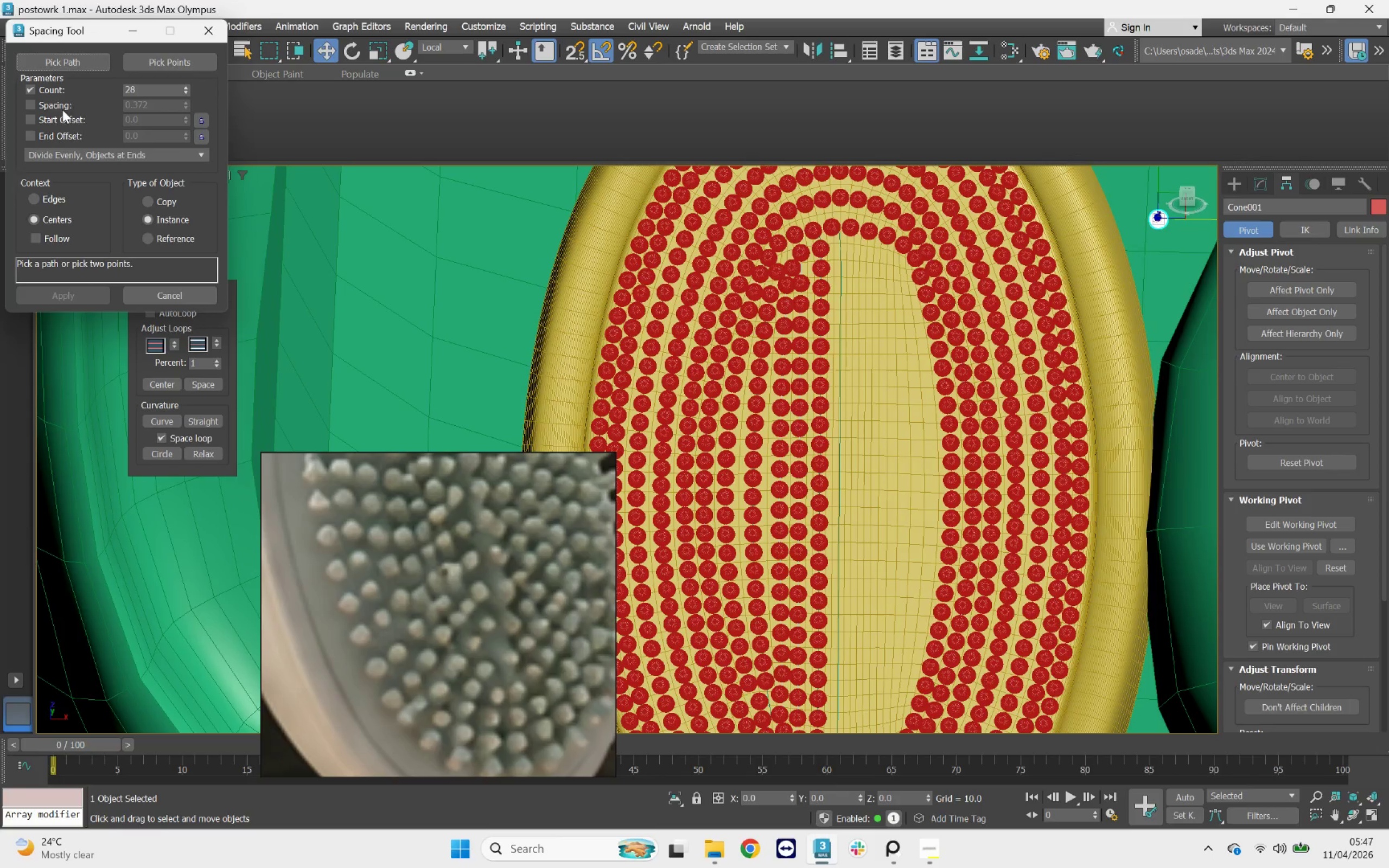 
left_click([60, 65])
 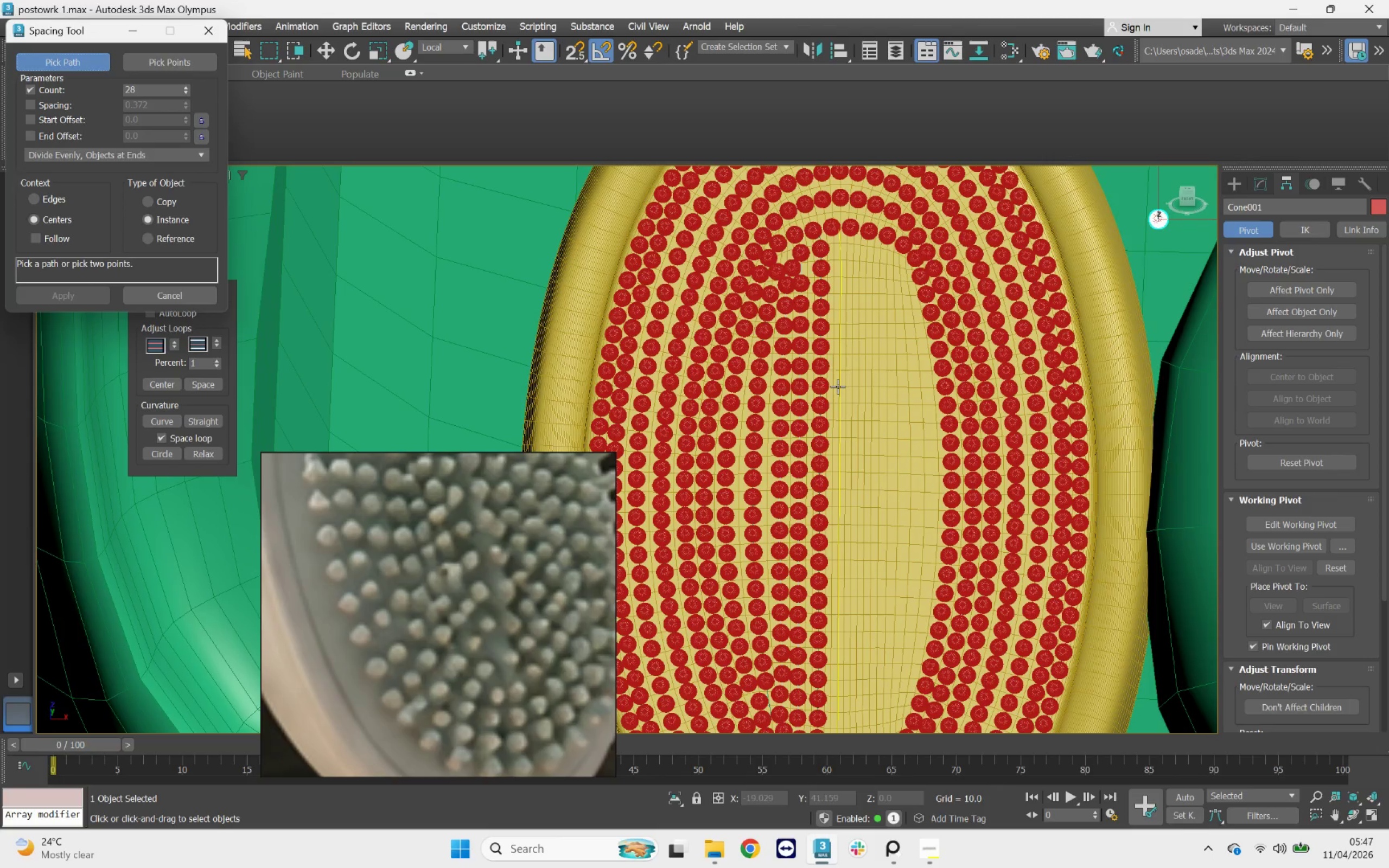 
left_click([838, 386])
 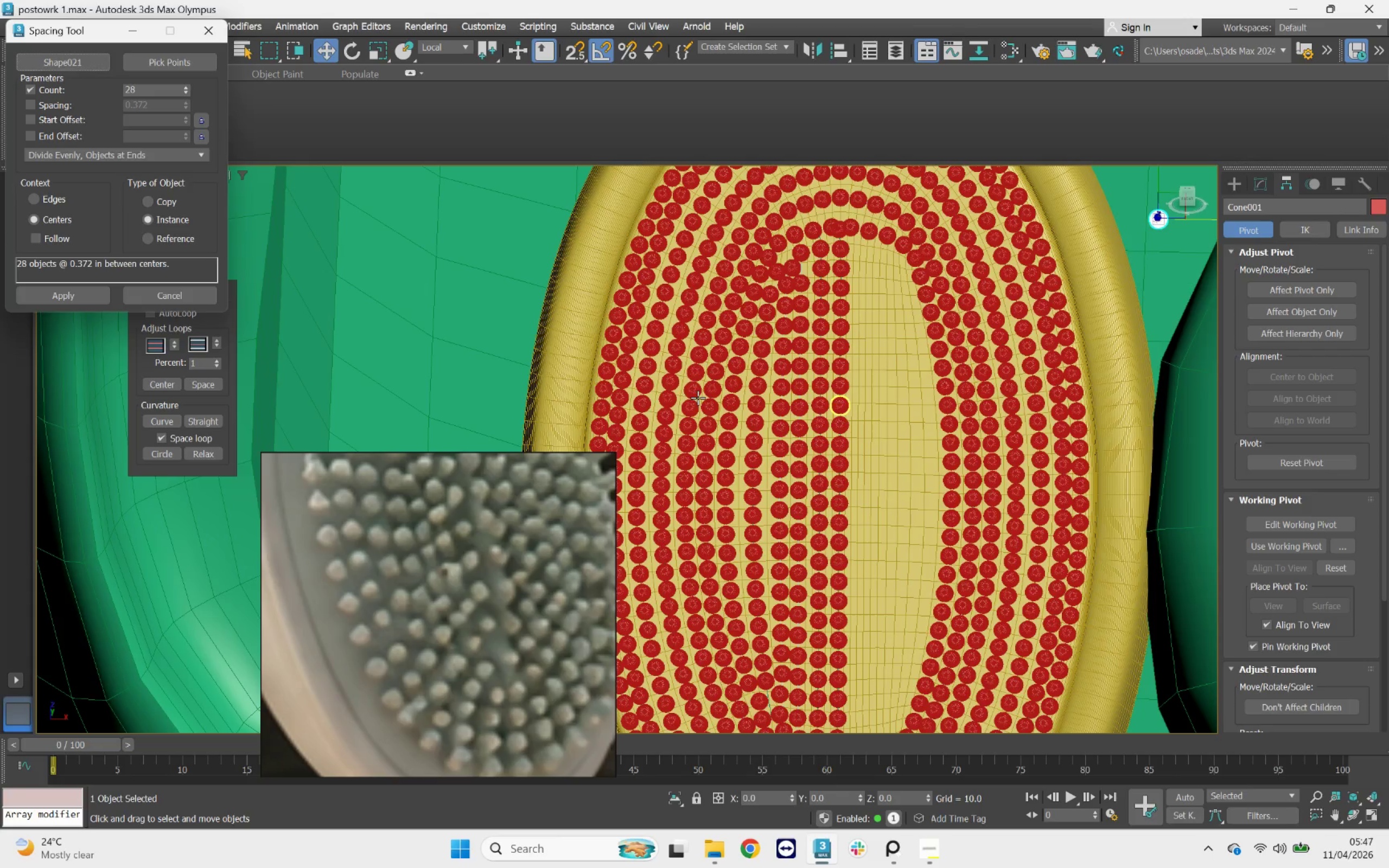 
left_click([94, 294])
 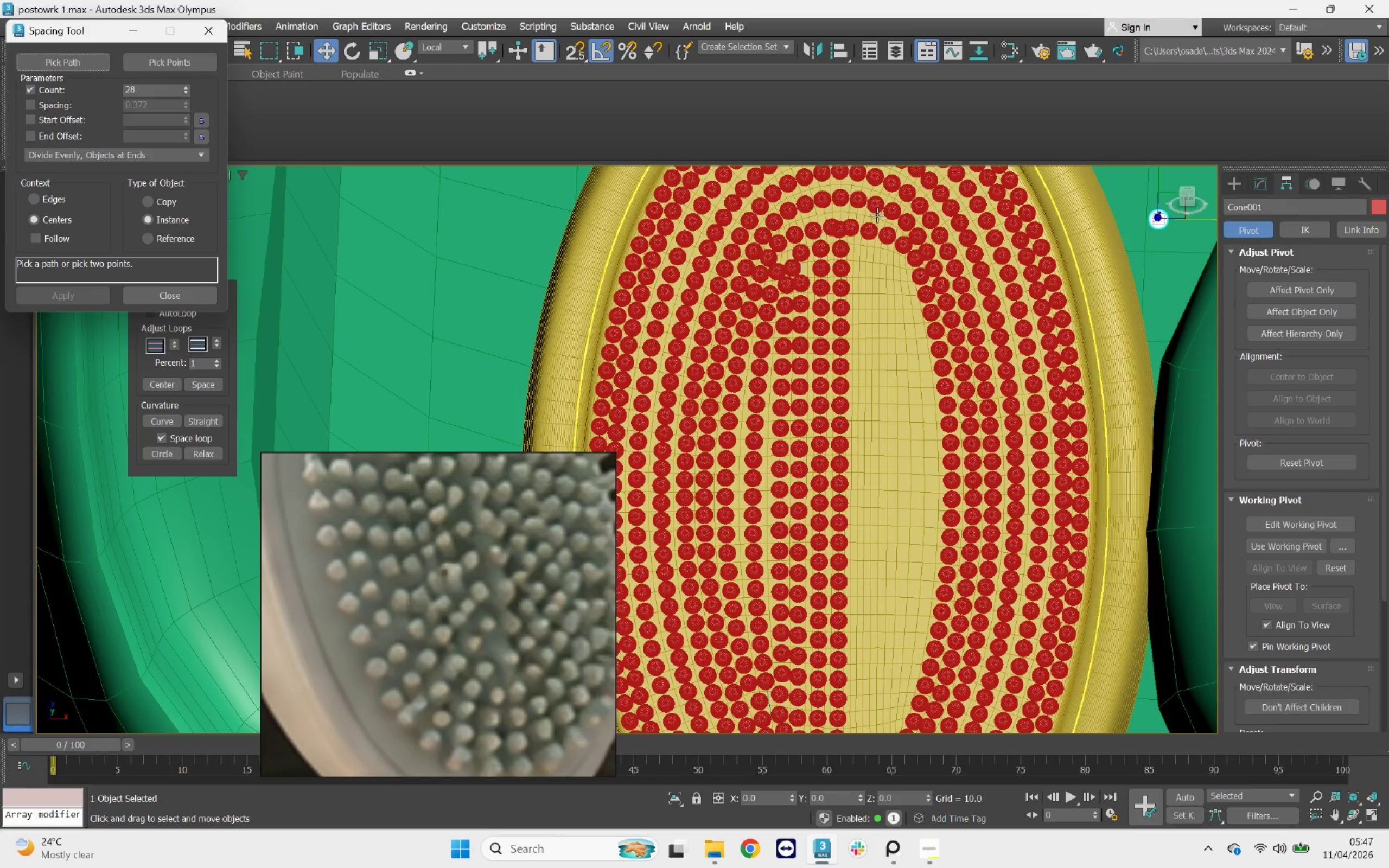 
scroll: coordinate [839, 235], scroll_direction: up, amount: 1.0
 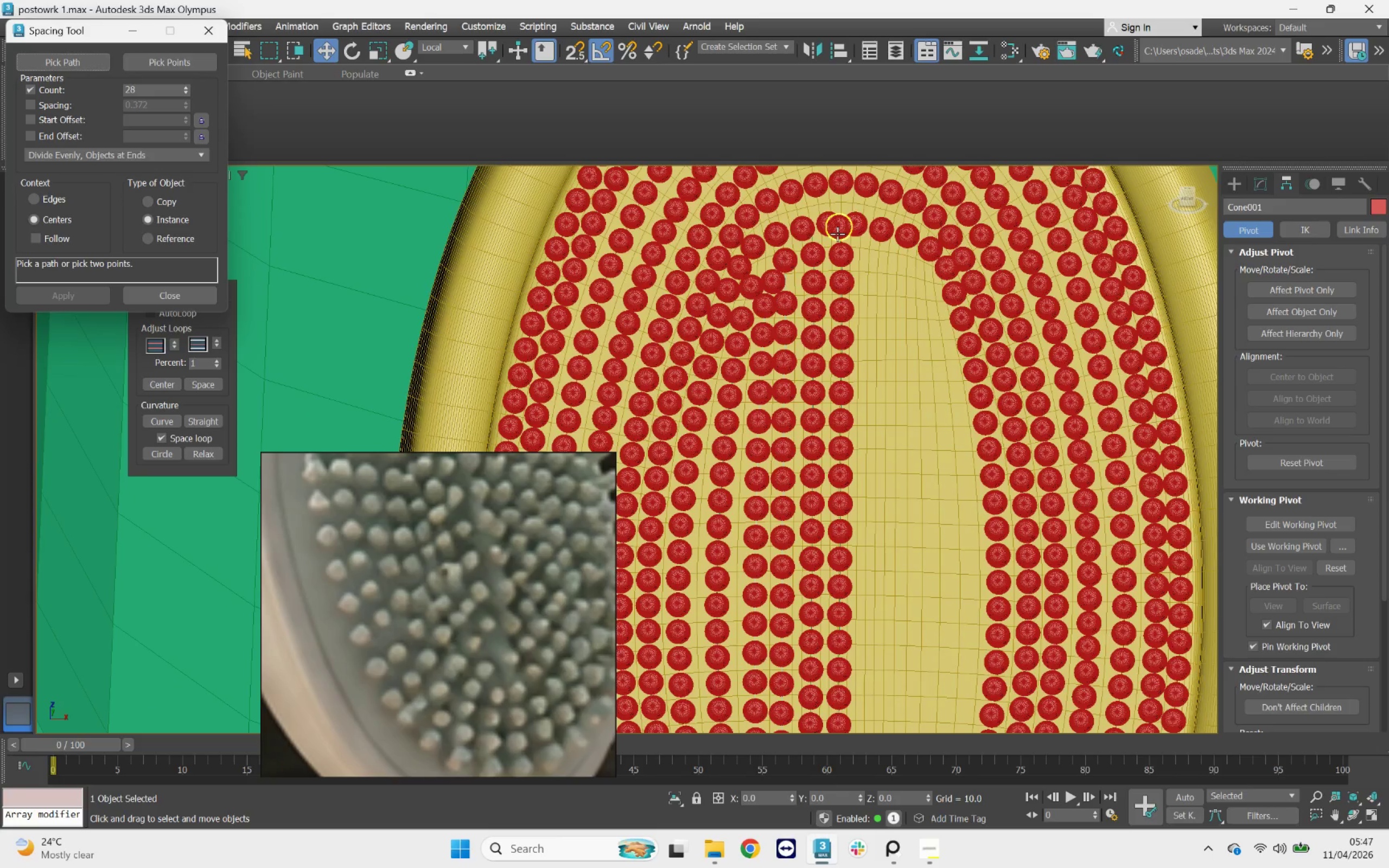 
left_click([839, 230])
 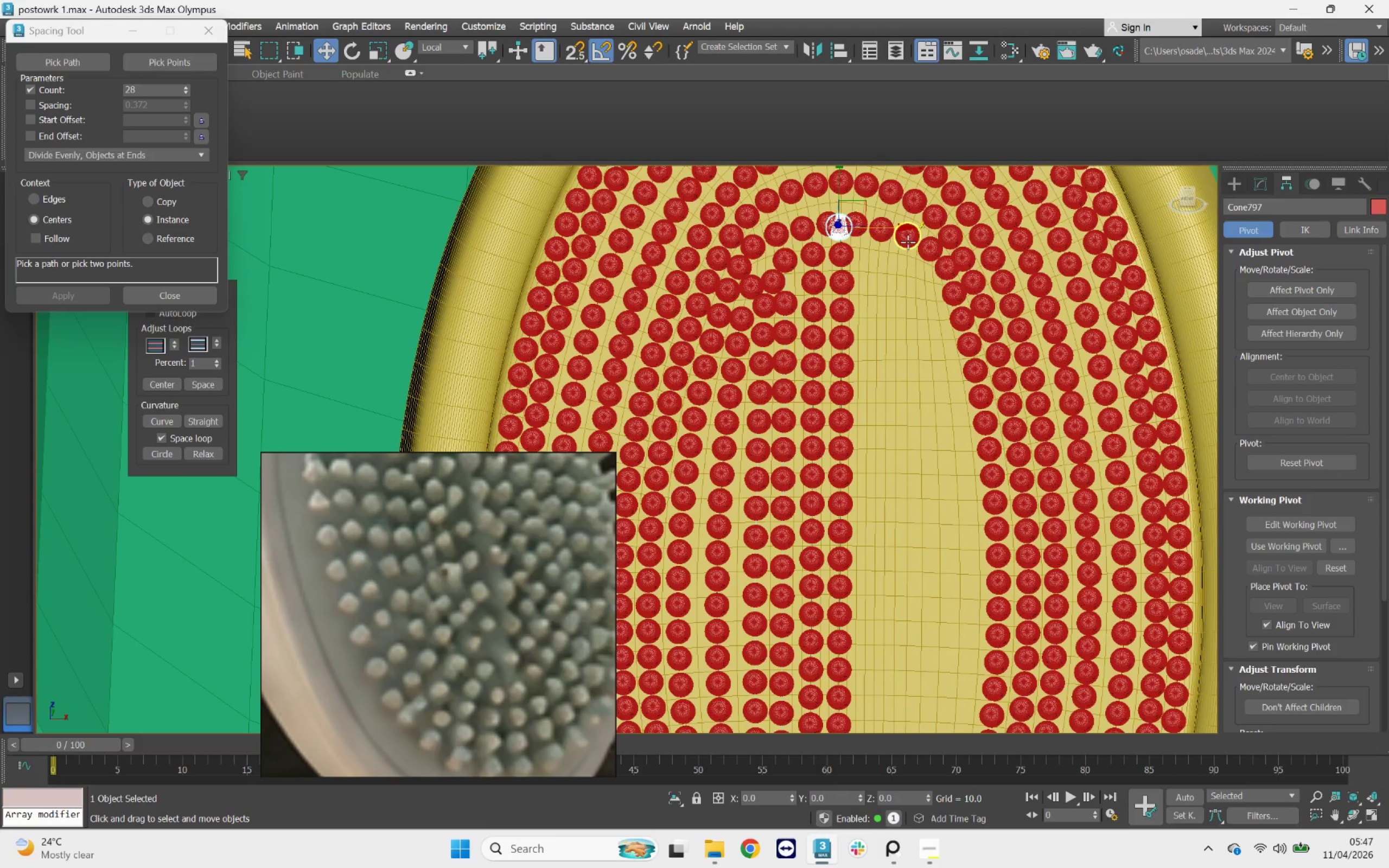 
key(Delete)
 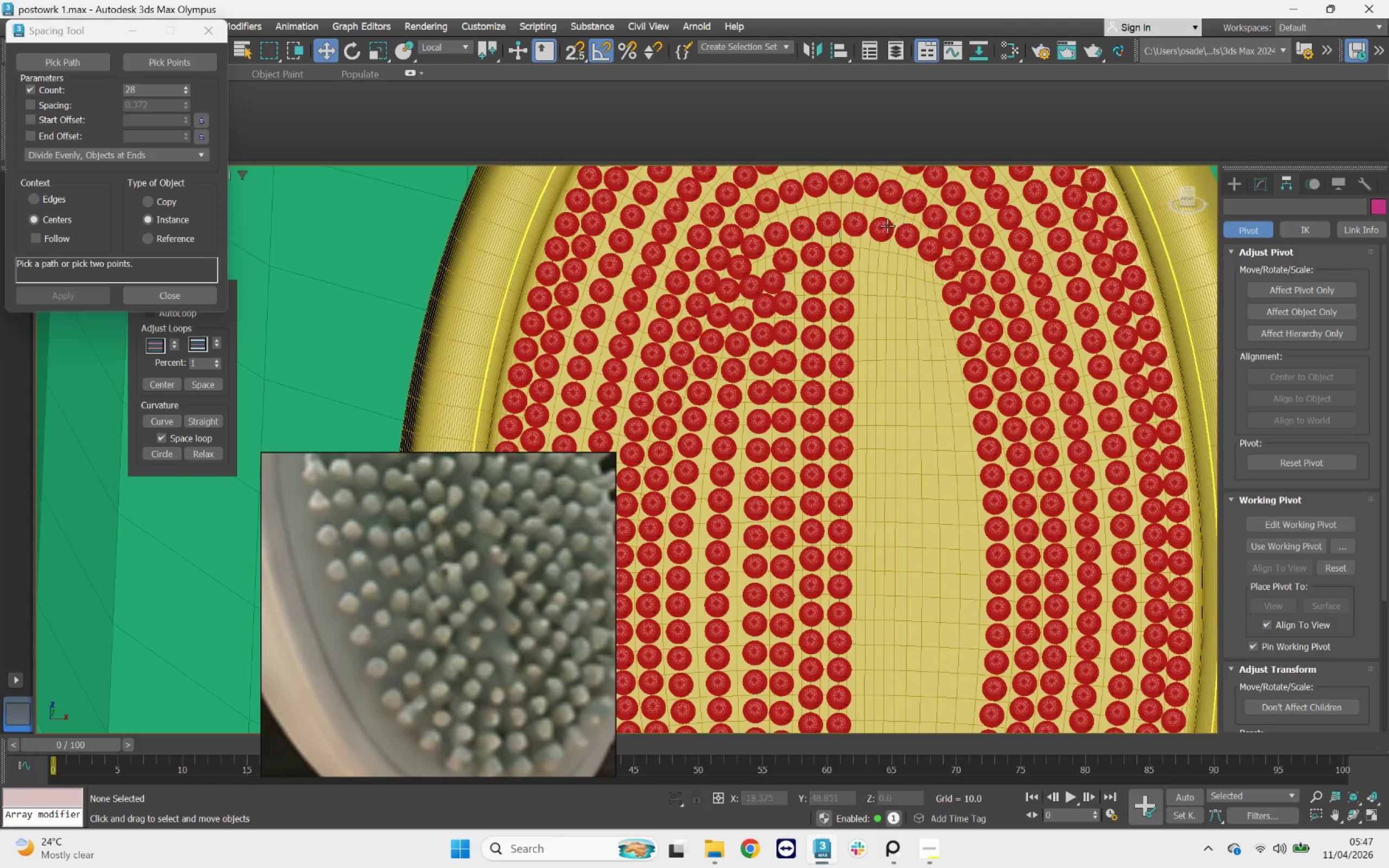 
scroll: coordinate [856, 226], scroll_direction: down, amount: 2.0
 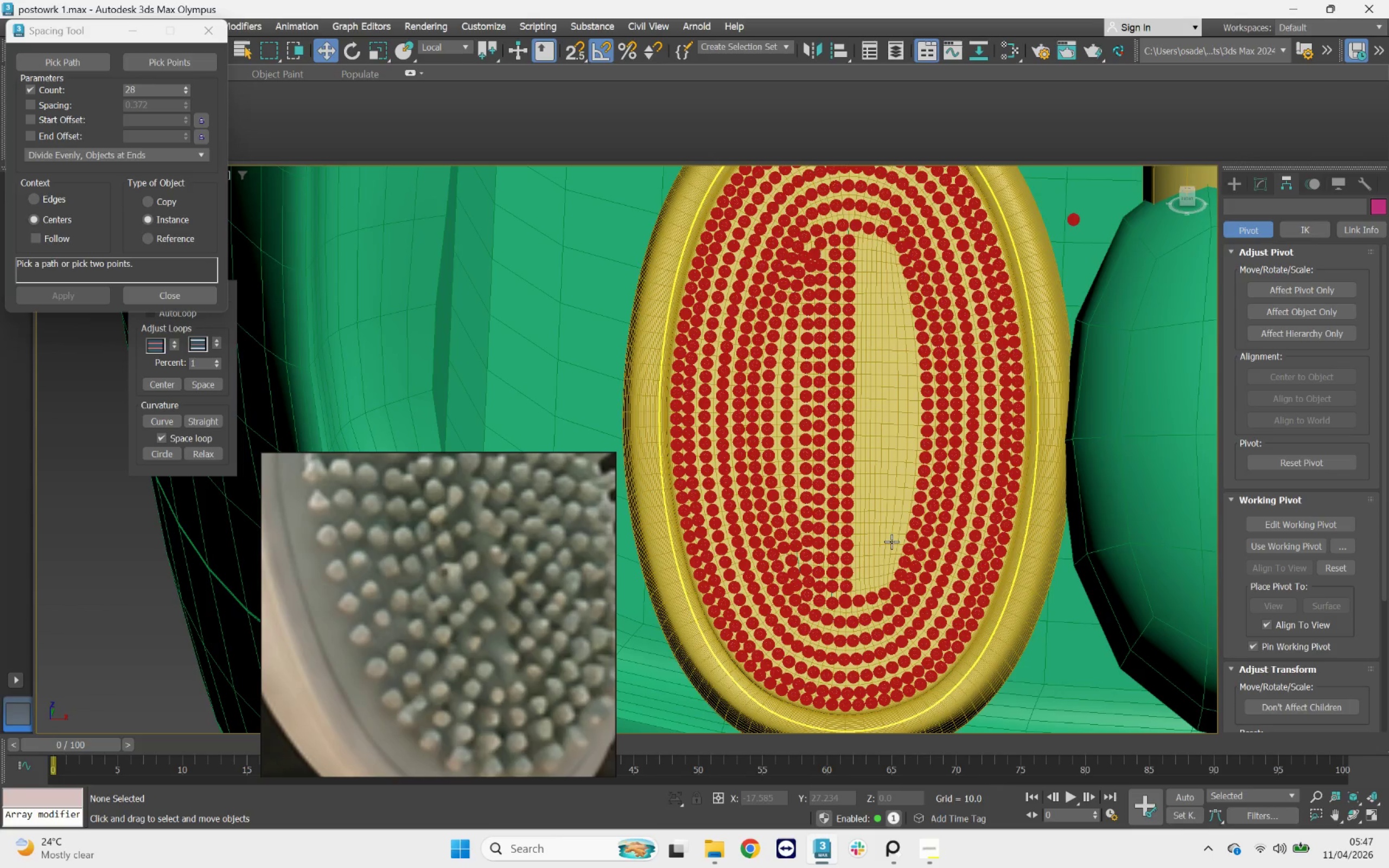 
scroll: coordinate [848, 595], scroll_direction: up, amount: 4.0
 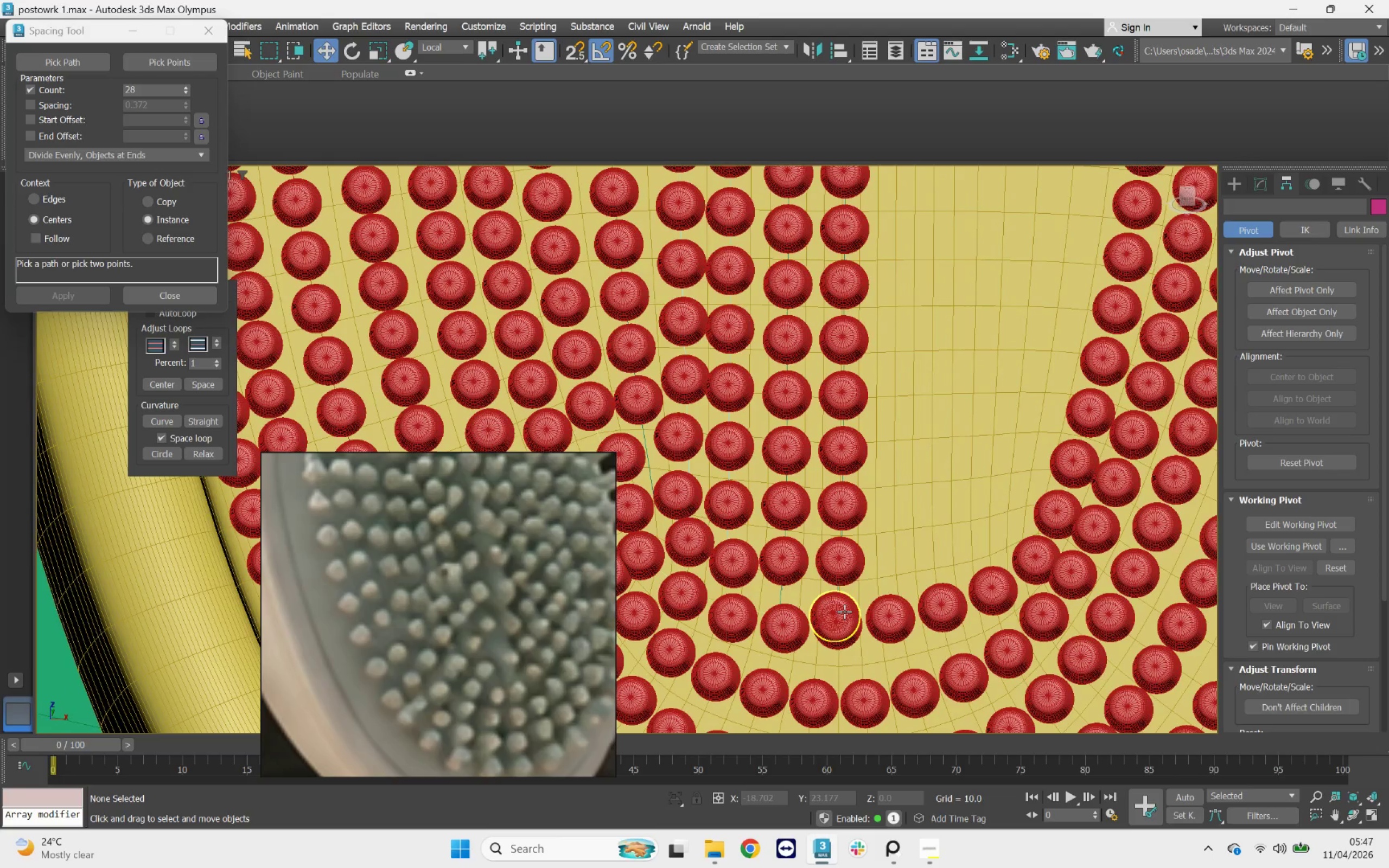 
left_click([844, 611])
 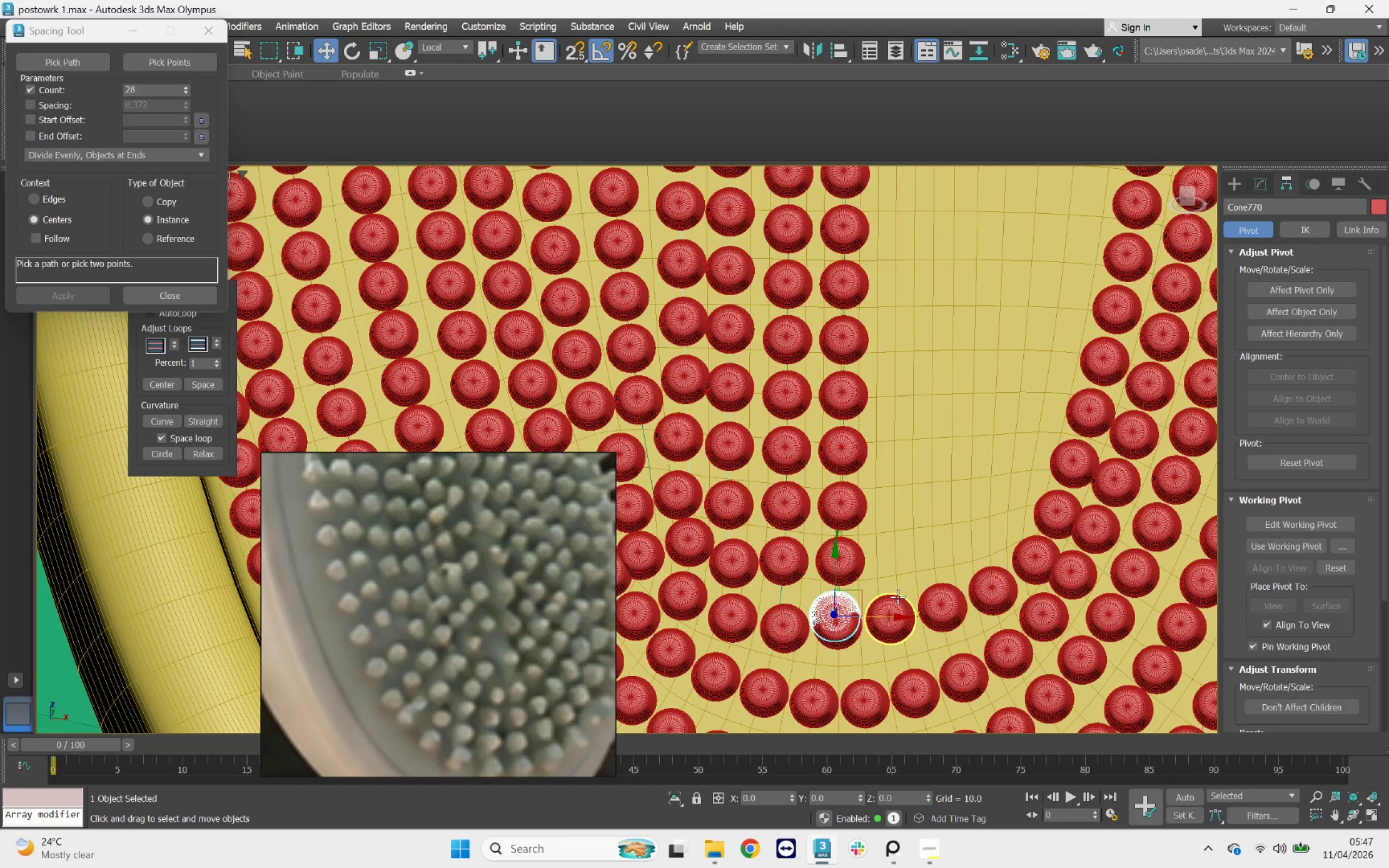 
key(Delete)
 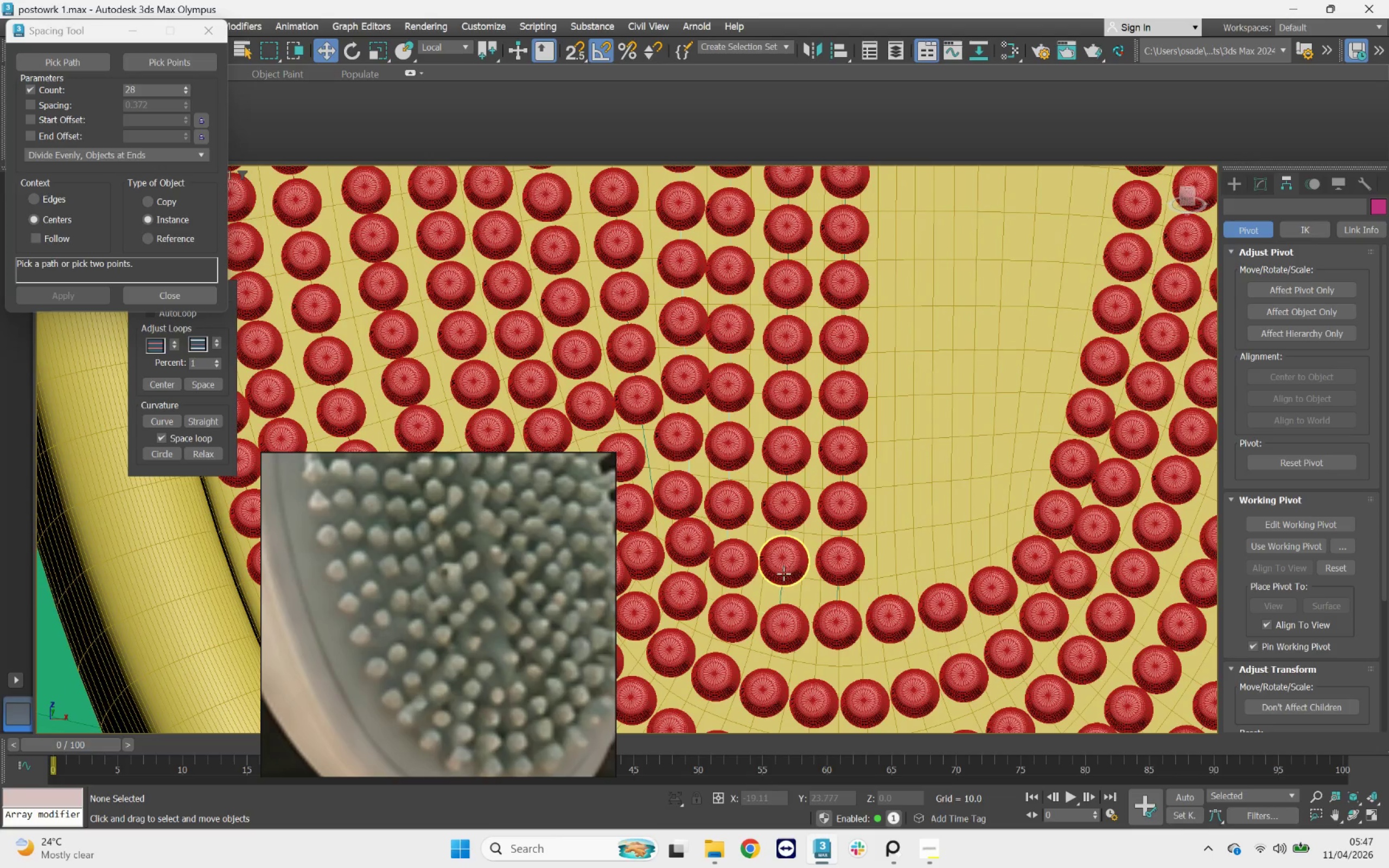 
left_click([783, 571])
 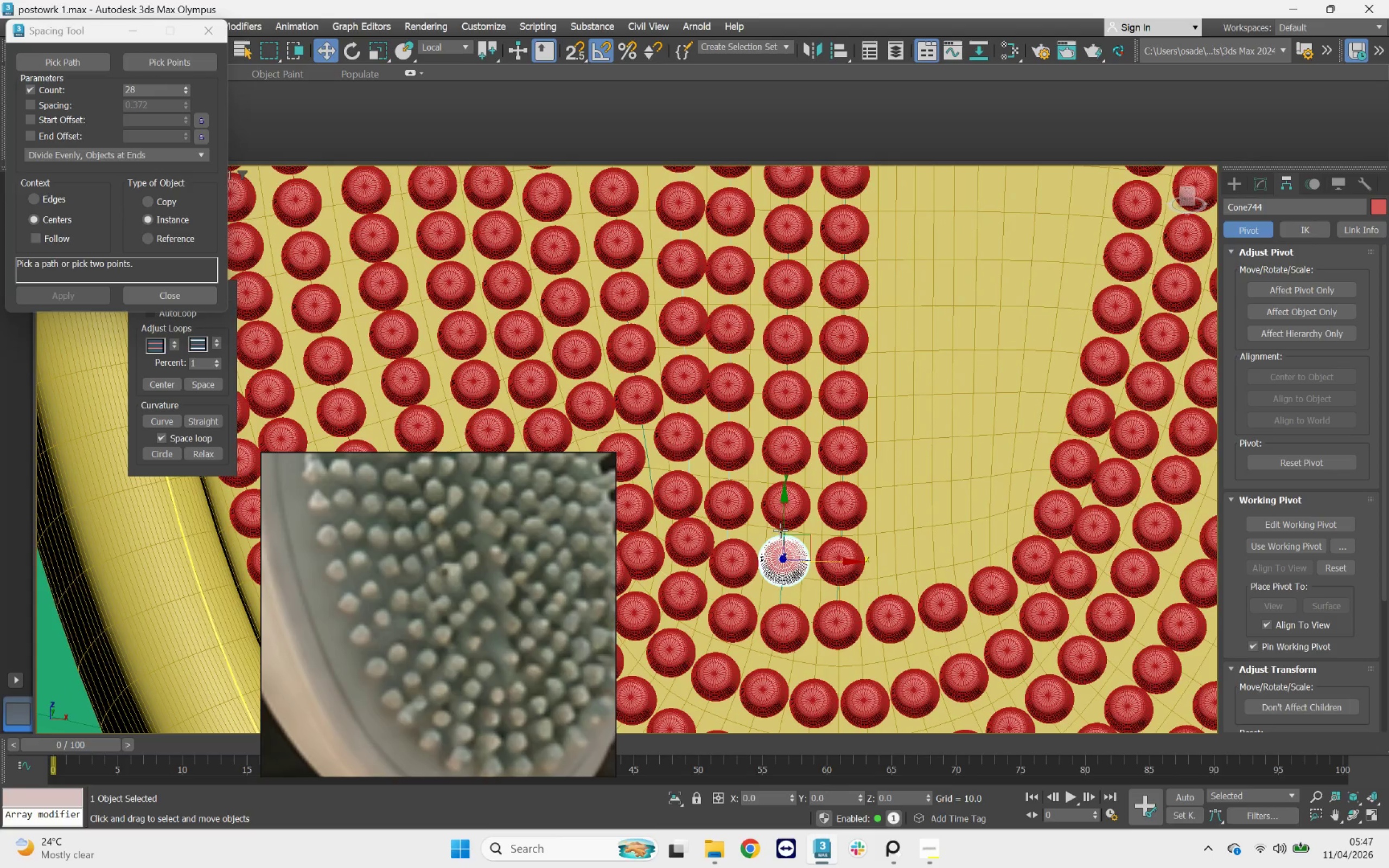 
left_click_drag(start_coordinate=[779, 529], to_coordinate=[783, 533])
 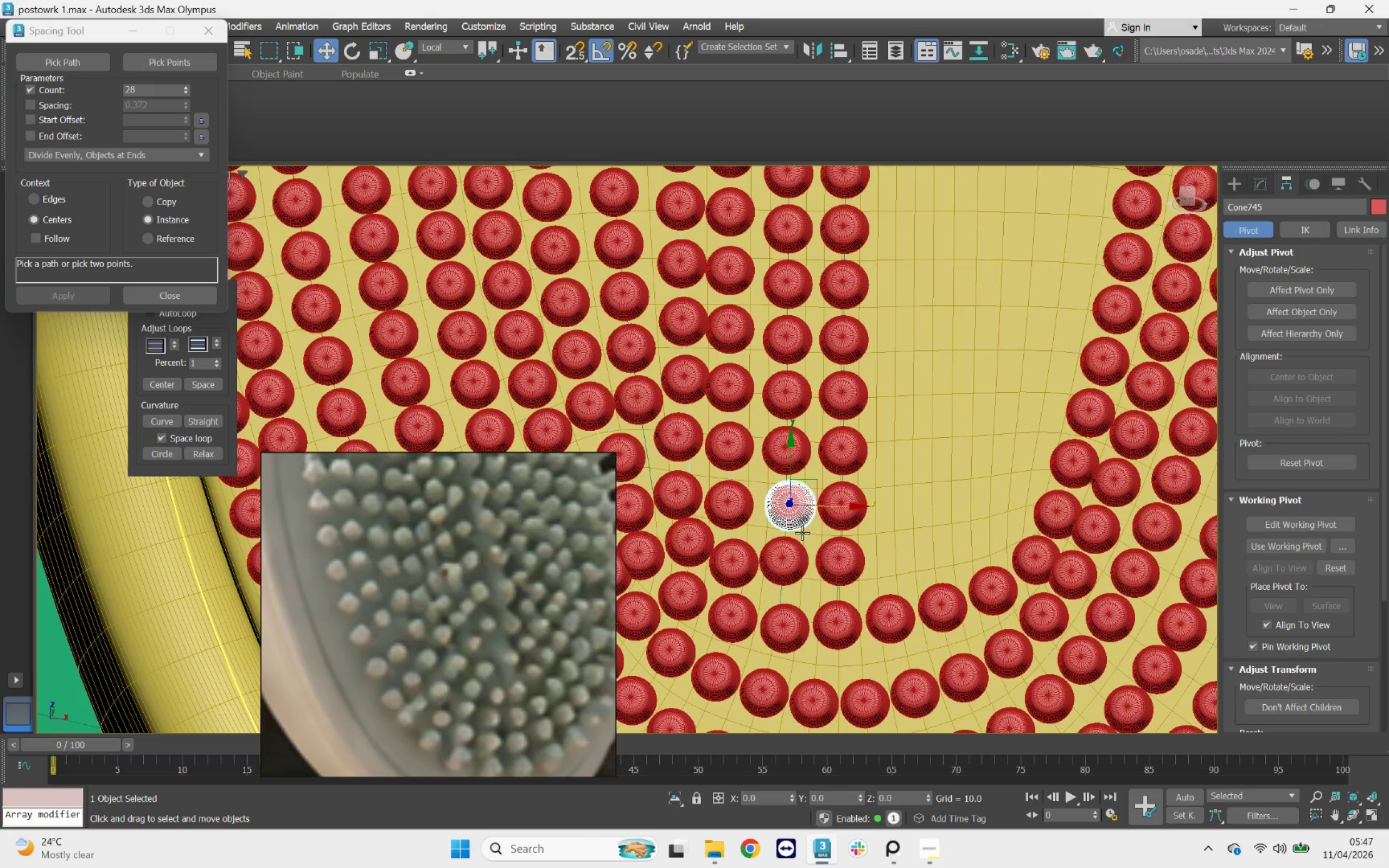 
key(Control+ControlLeft)
 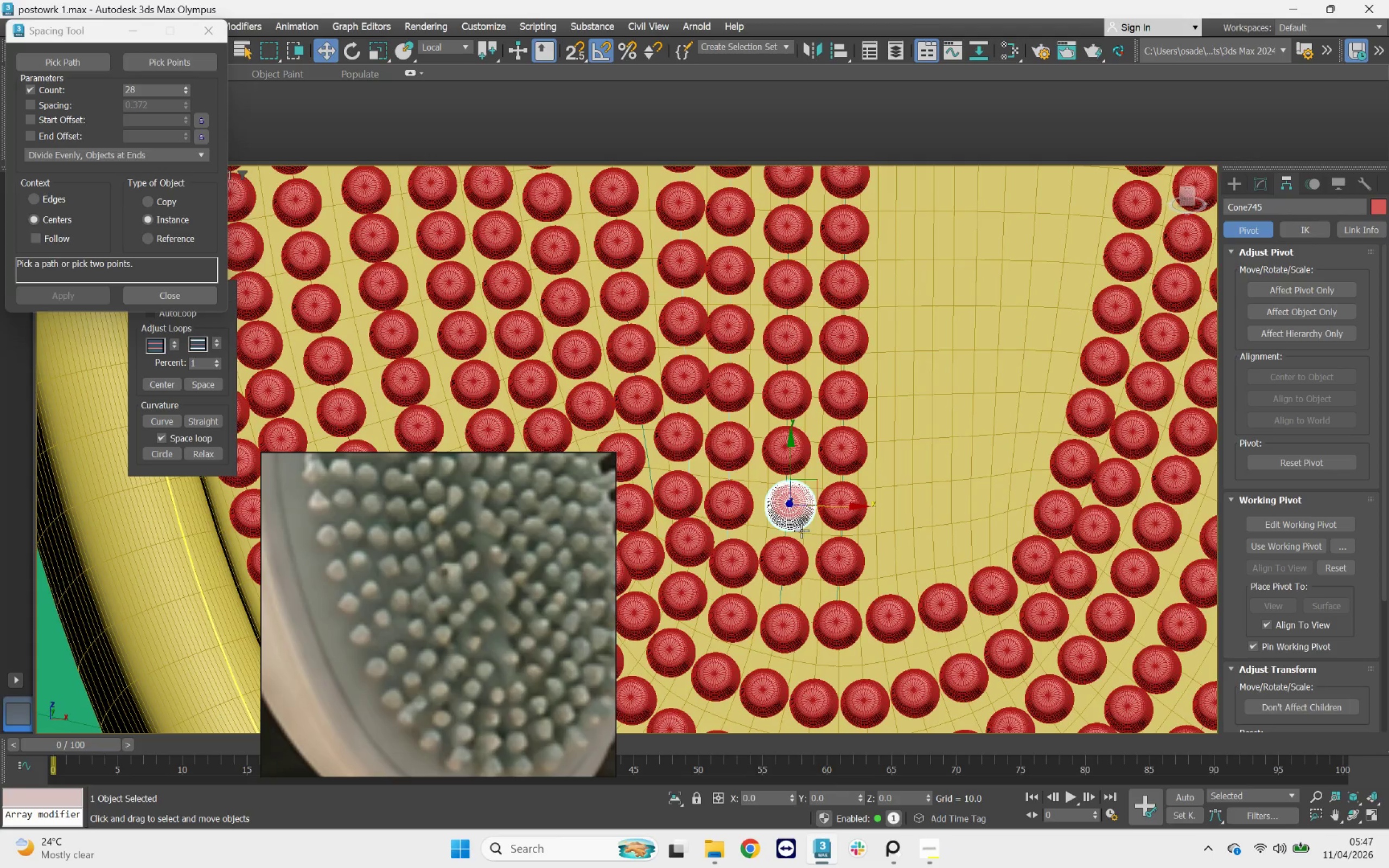 
key(Control+Z)
 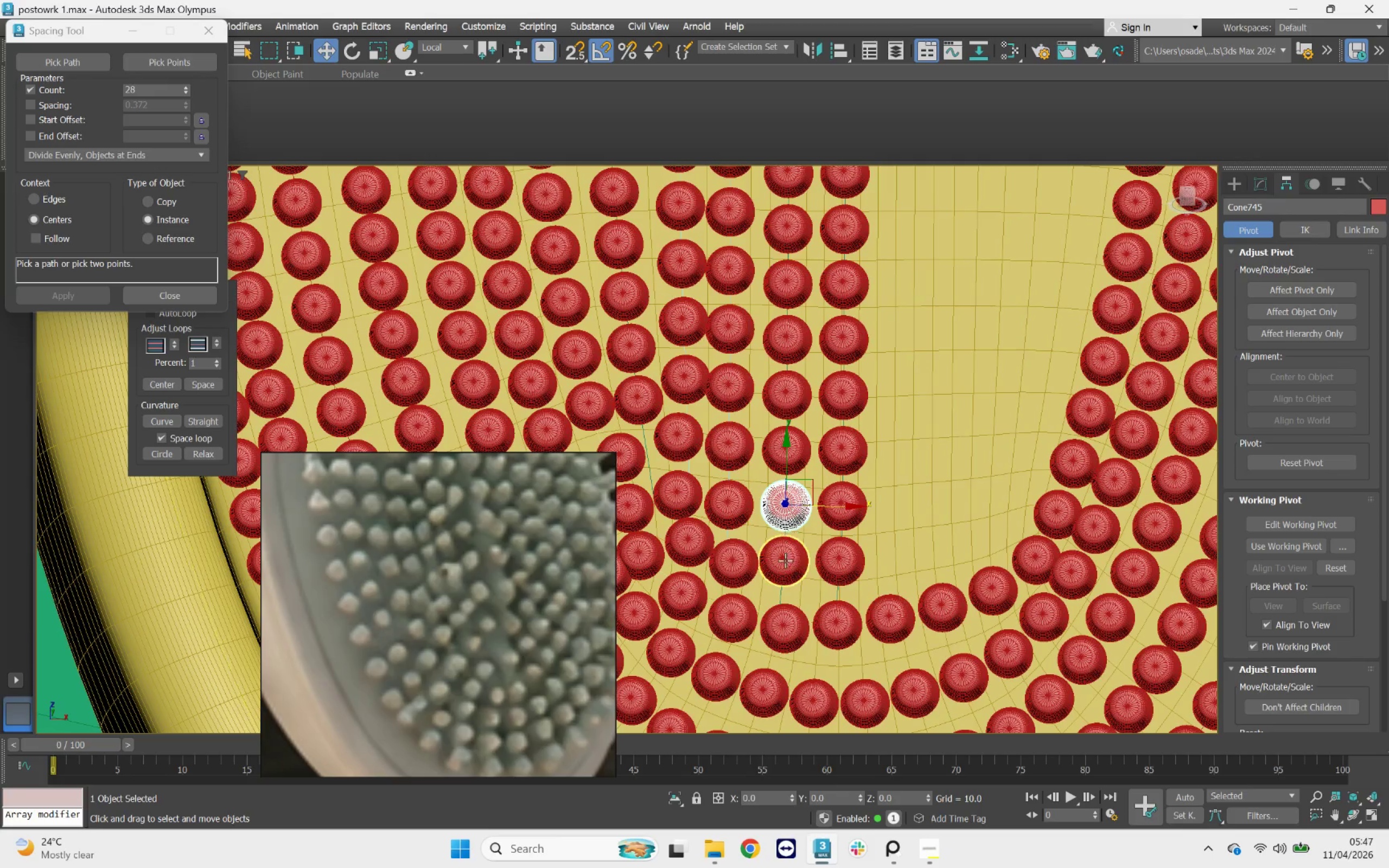 
left_click([786, 563])
 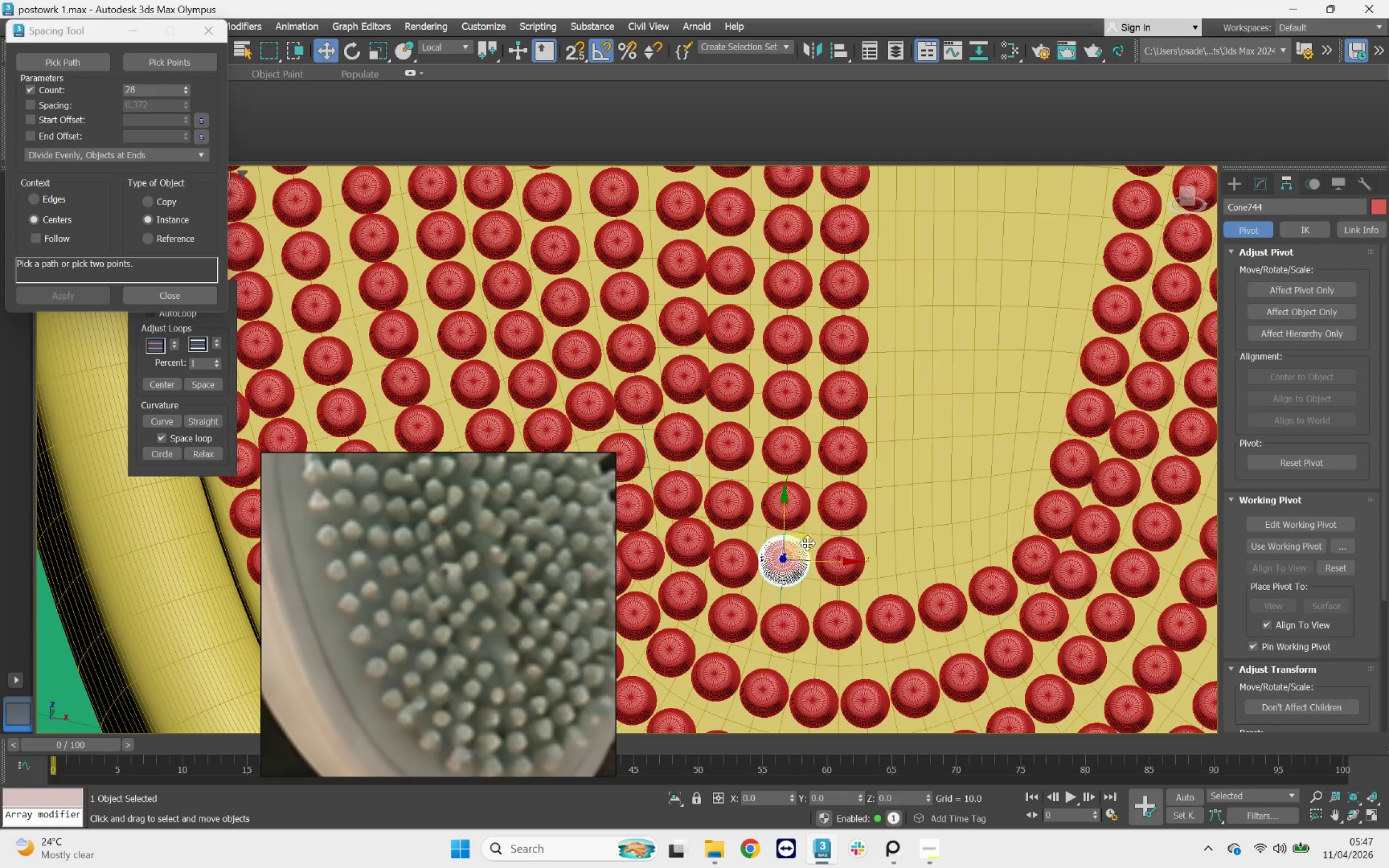 
left_click_drag(start_coordinate=[808, 539], to_coordinate=[812, 557])
 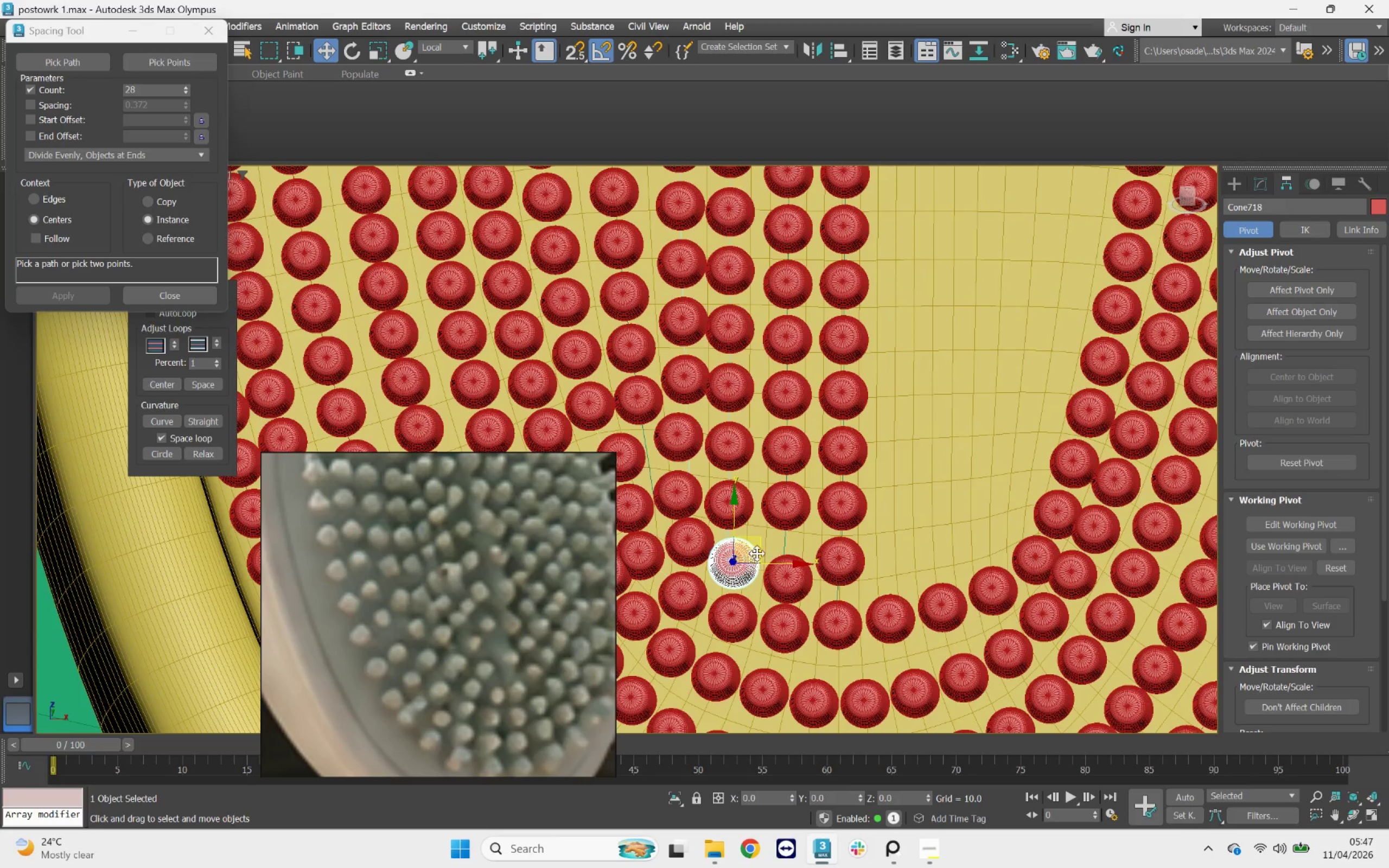 
left_click_drag(start_coordinate=[759, 544], to_coordinate=[767, 535])
 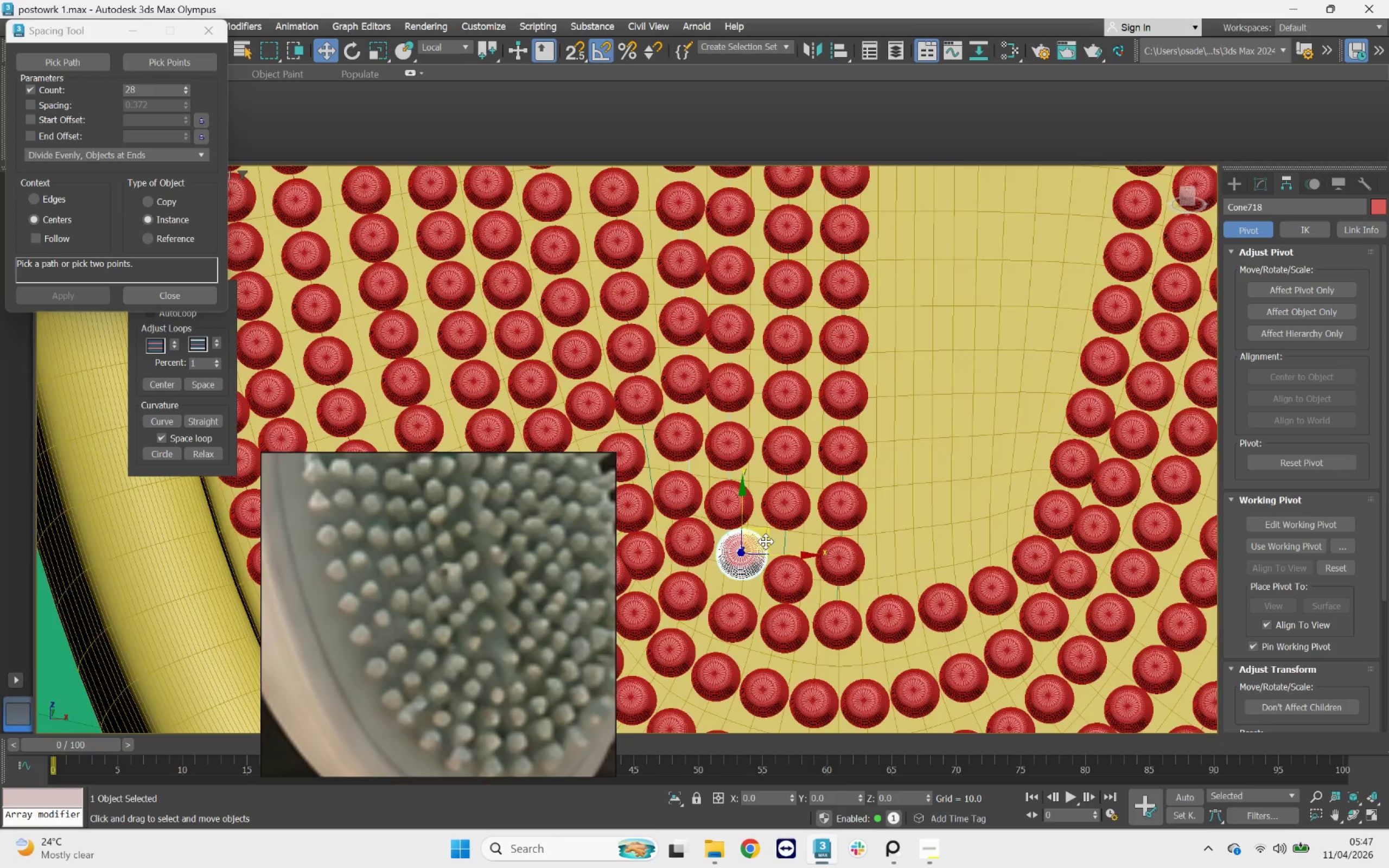 
scroll: coordinate [766, 541], scroll_direction: down, amount: 4.0
 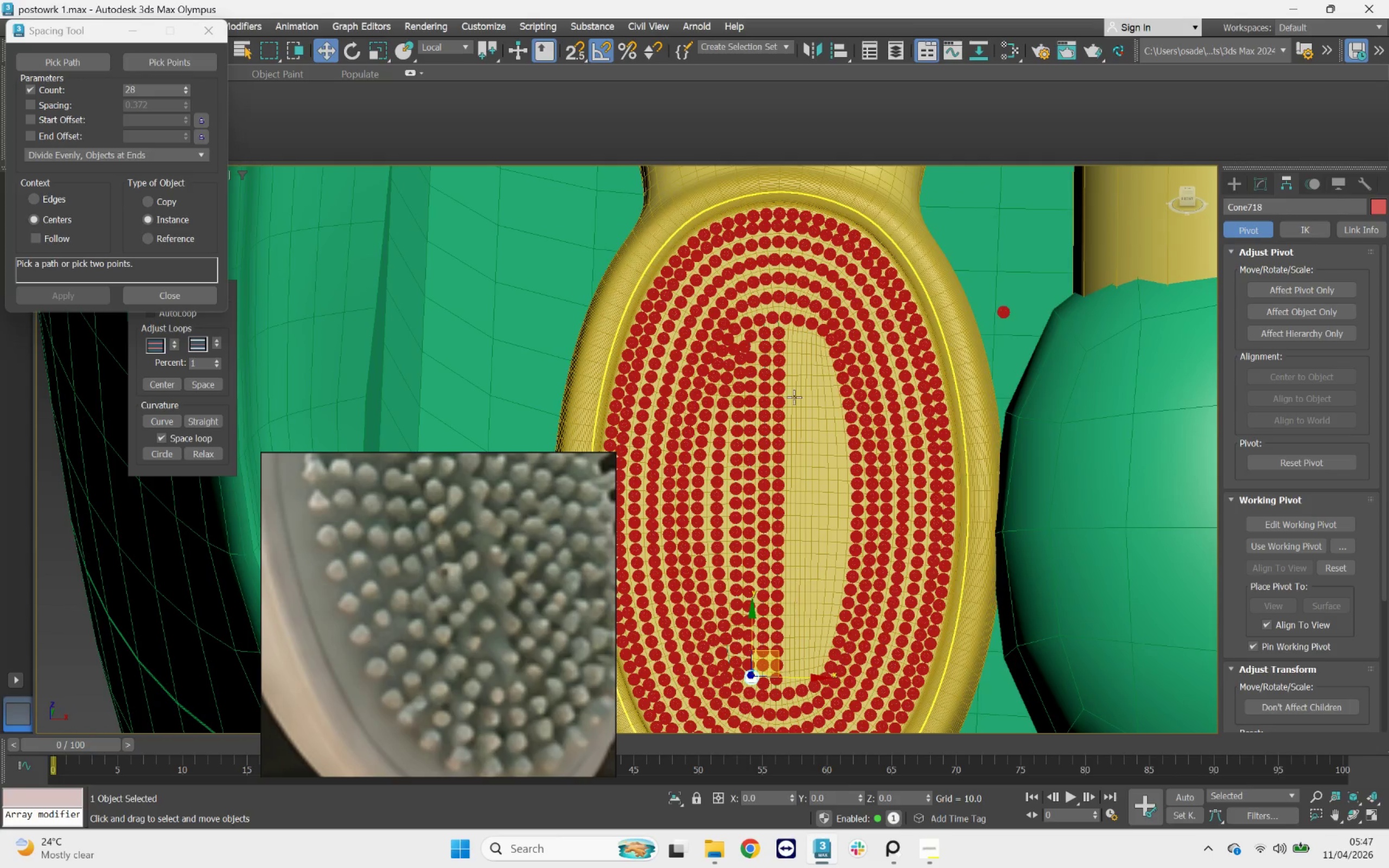 
scroll: coordinate [752, 353], scroll_direction: up, amount: 4.0
 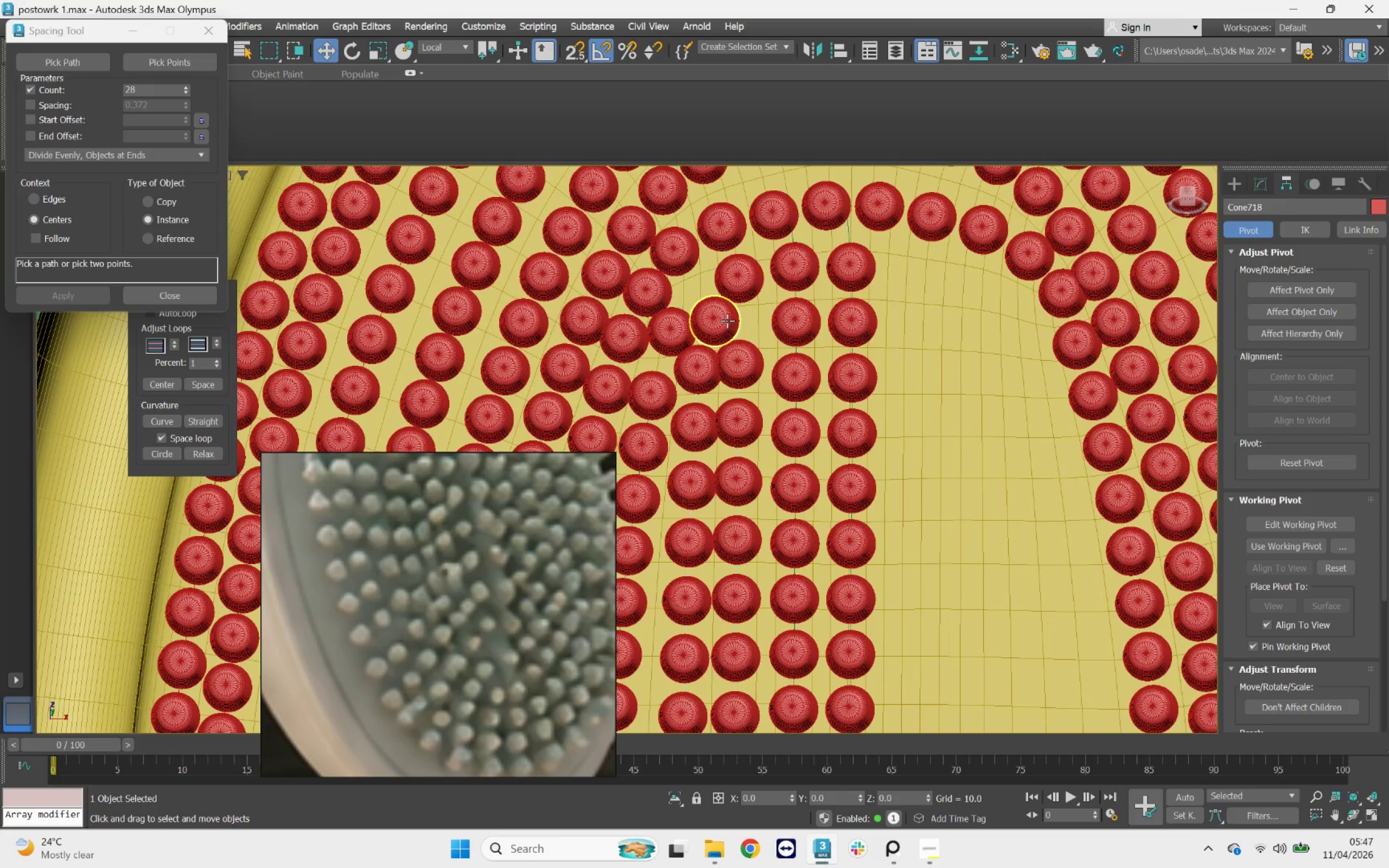 
left_click([727, 321])
 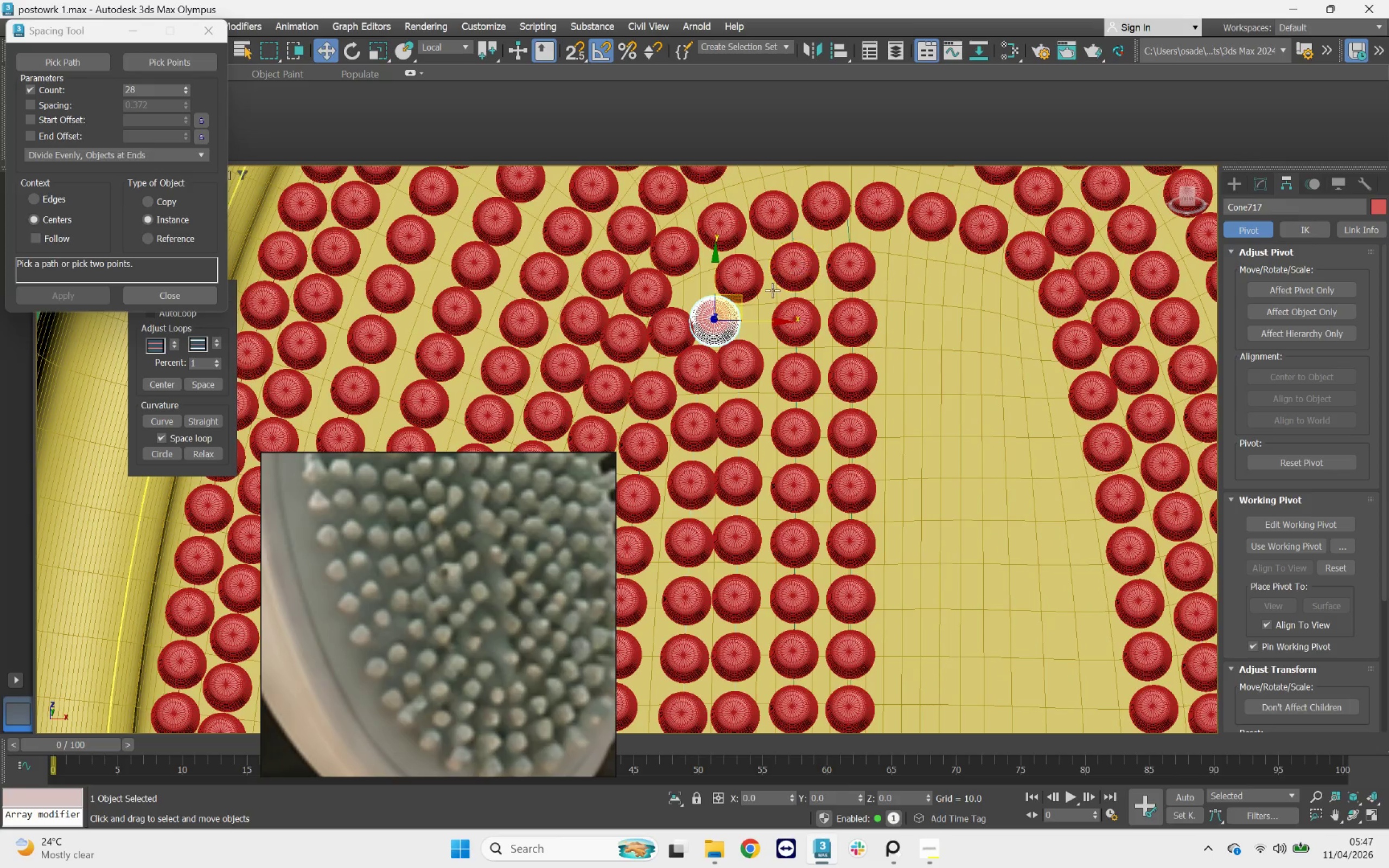 
left_click_drag(start_coordinate=[750, 321], to_coordinate=[751, 317])
 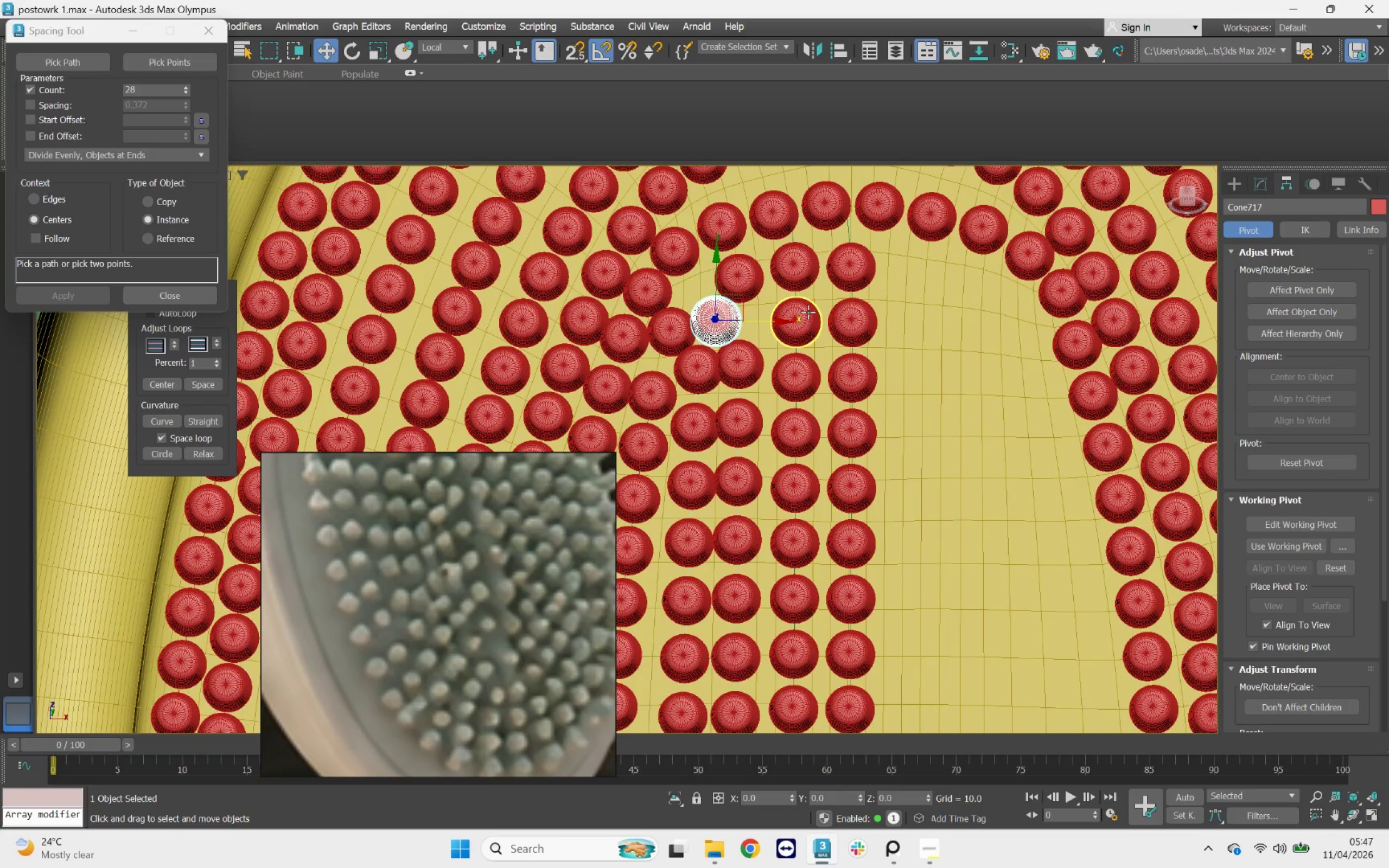 
key(Delete)
 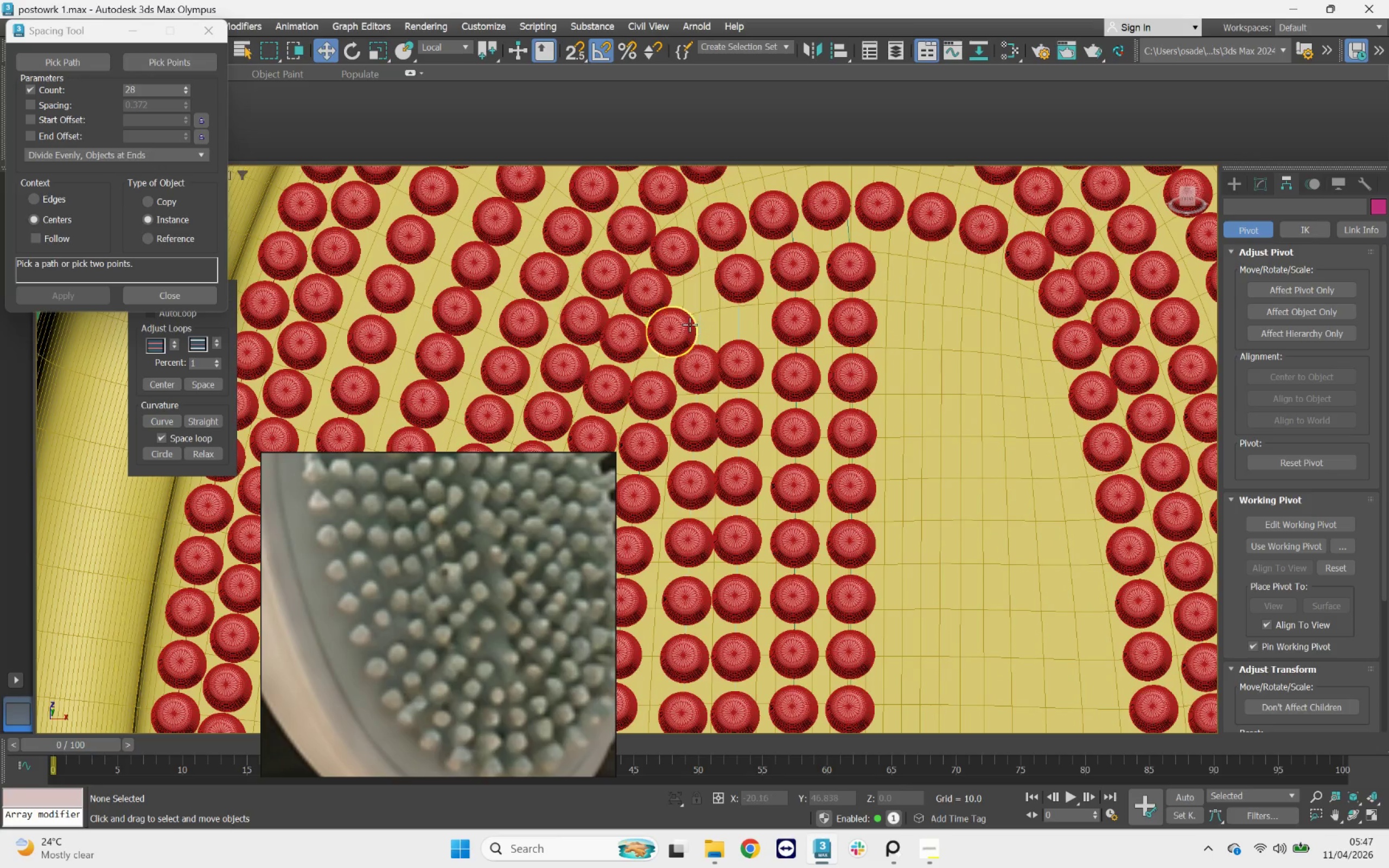 
left_click([689, 328])
 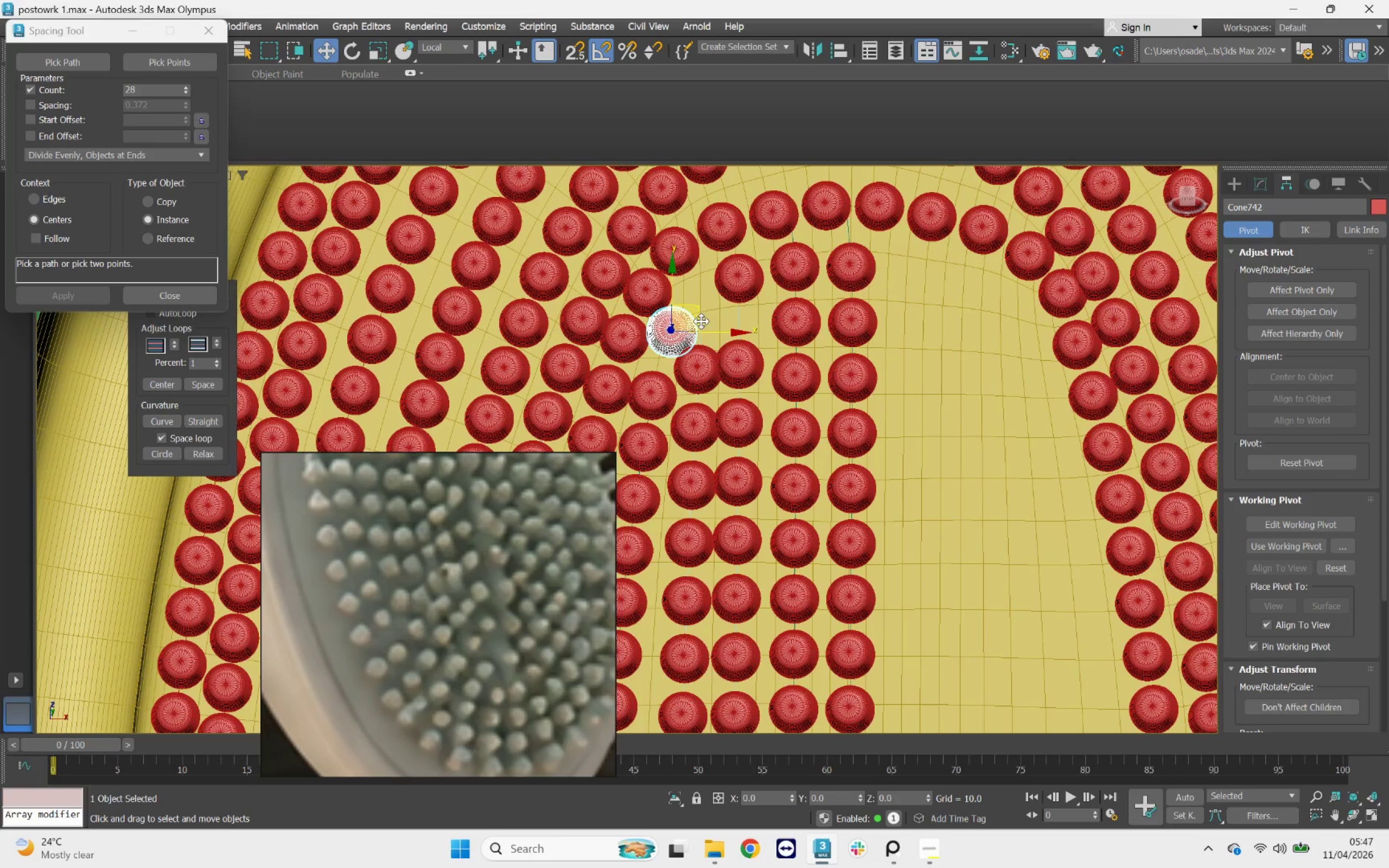 
left_click_drag(start_coordinate=[694, 314], to_coordinate=[700, 296])
 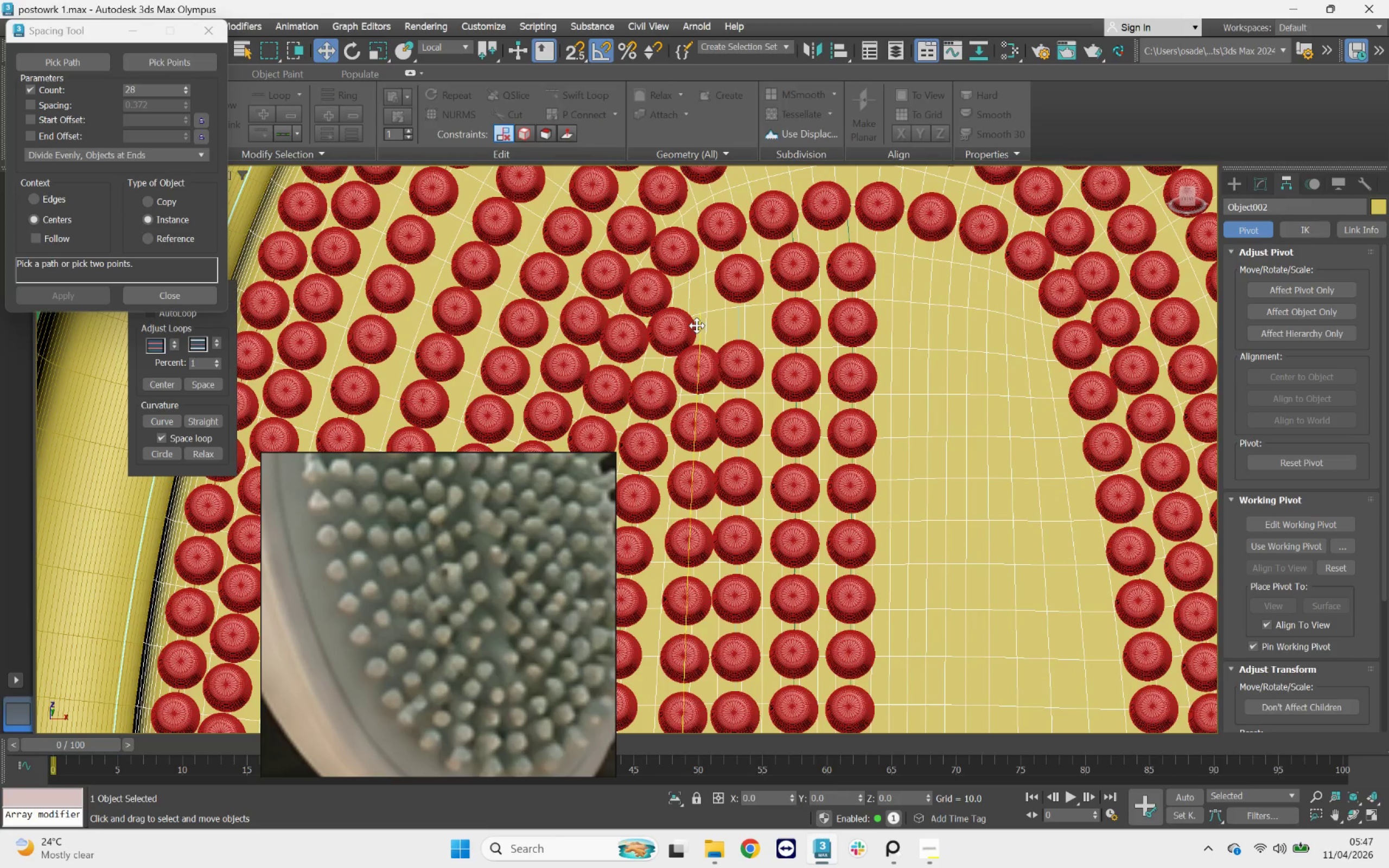 
key(Control+Z)
 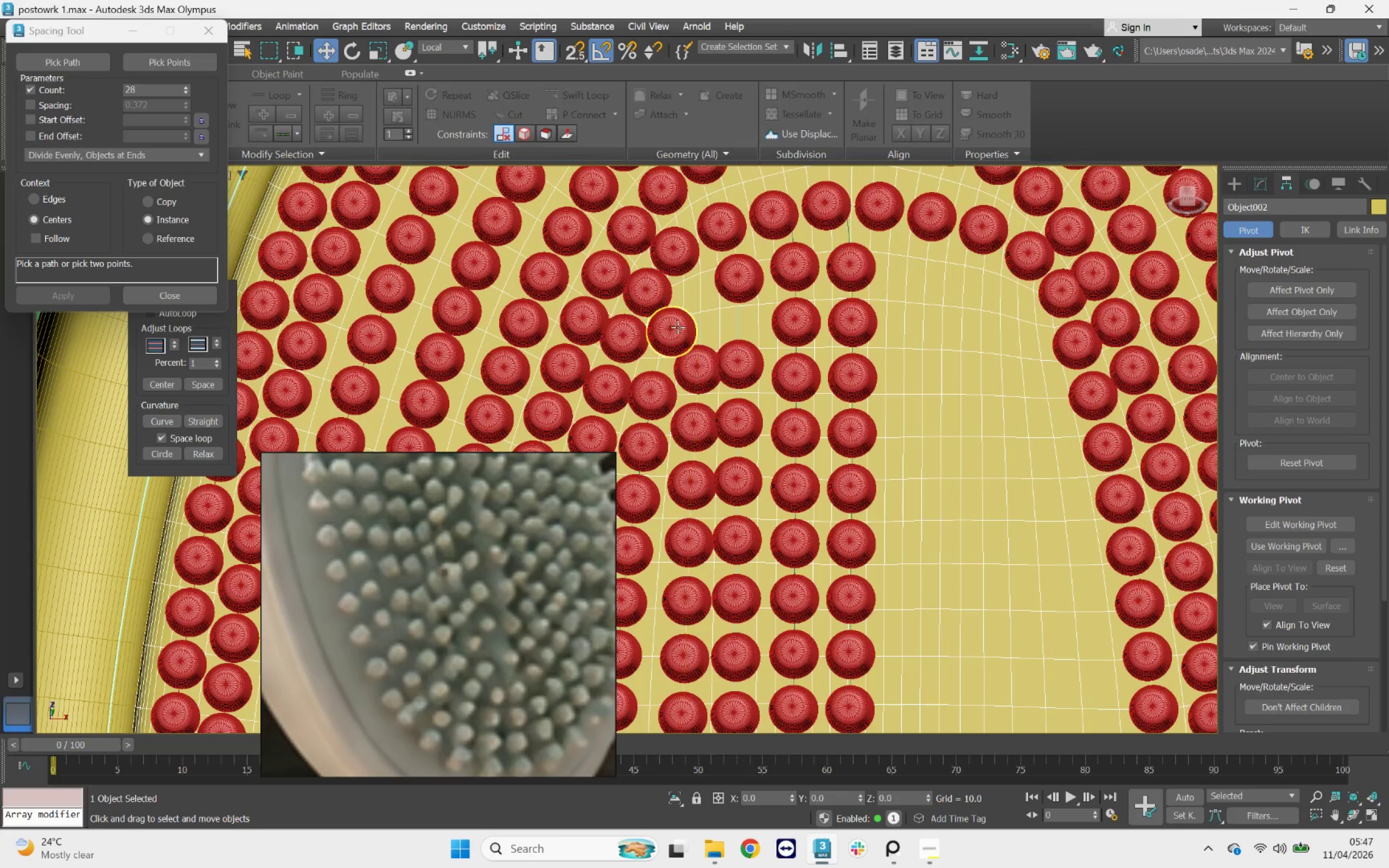 
left_click([674, 326])
 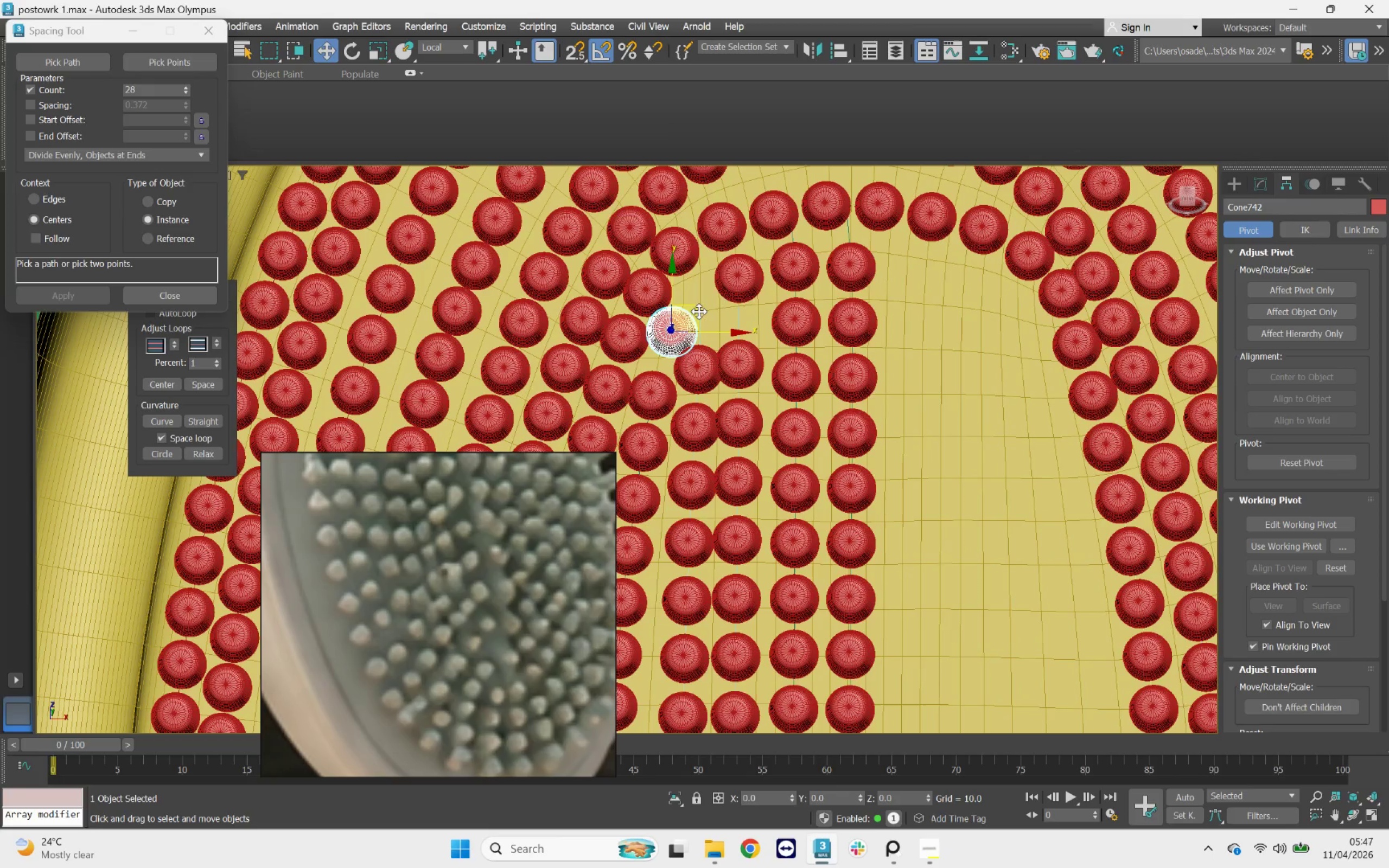 
left_click_drag(start_coordinate=[699, 309], to_coordinate=[722, 291])
 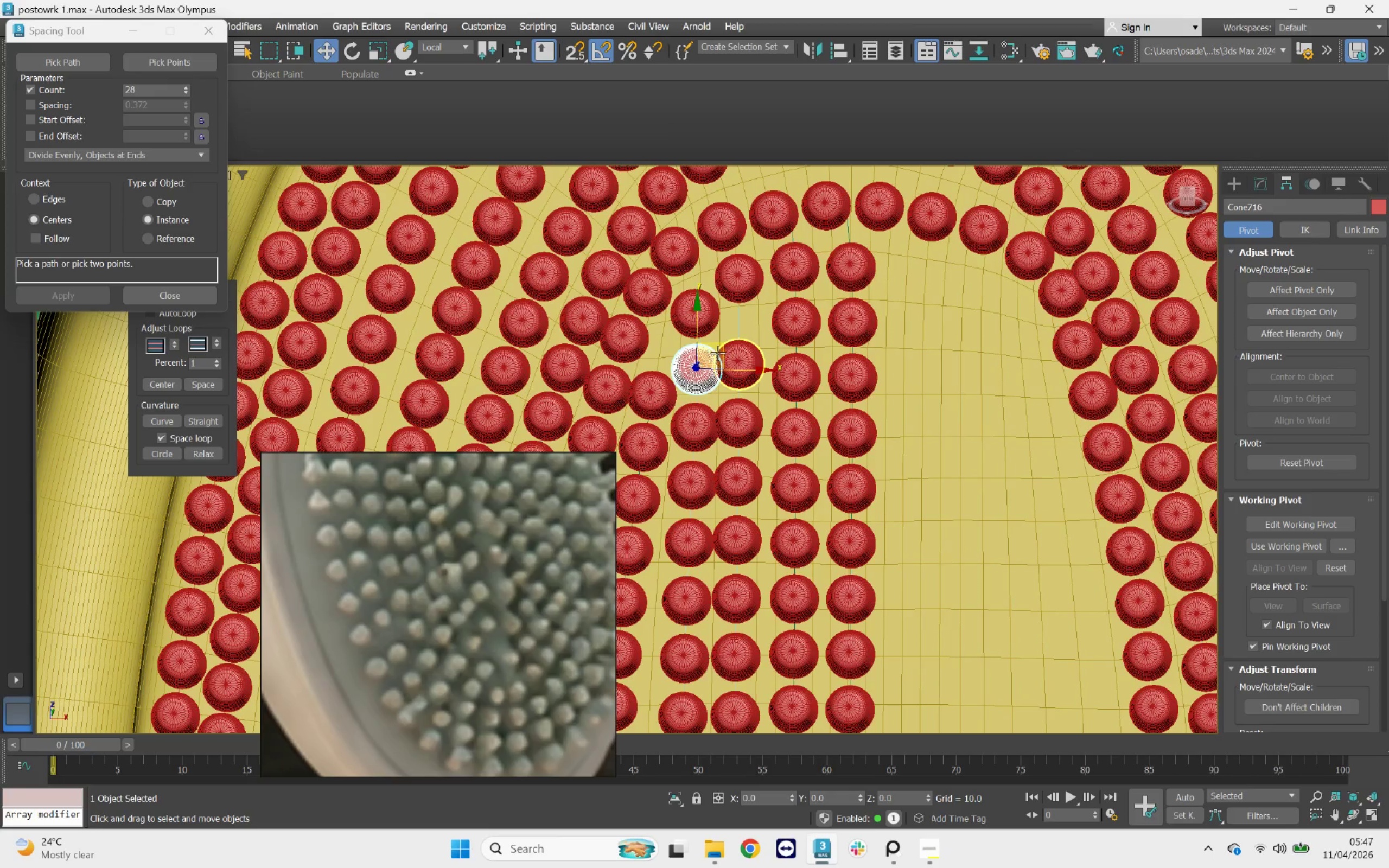 
left_click_drag(start_coordinate=[718, 348], to_coordinate=[715, 344])
 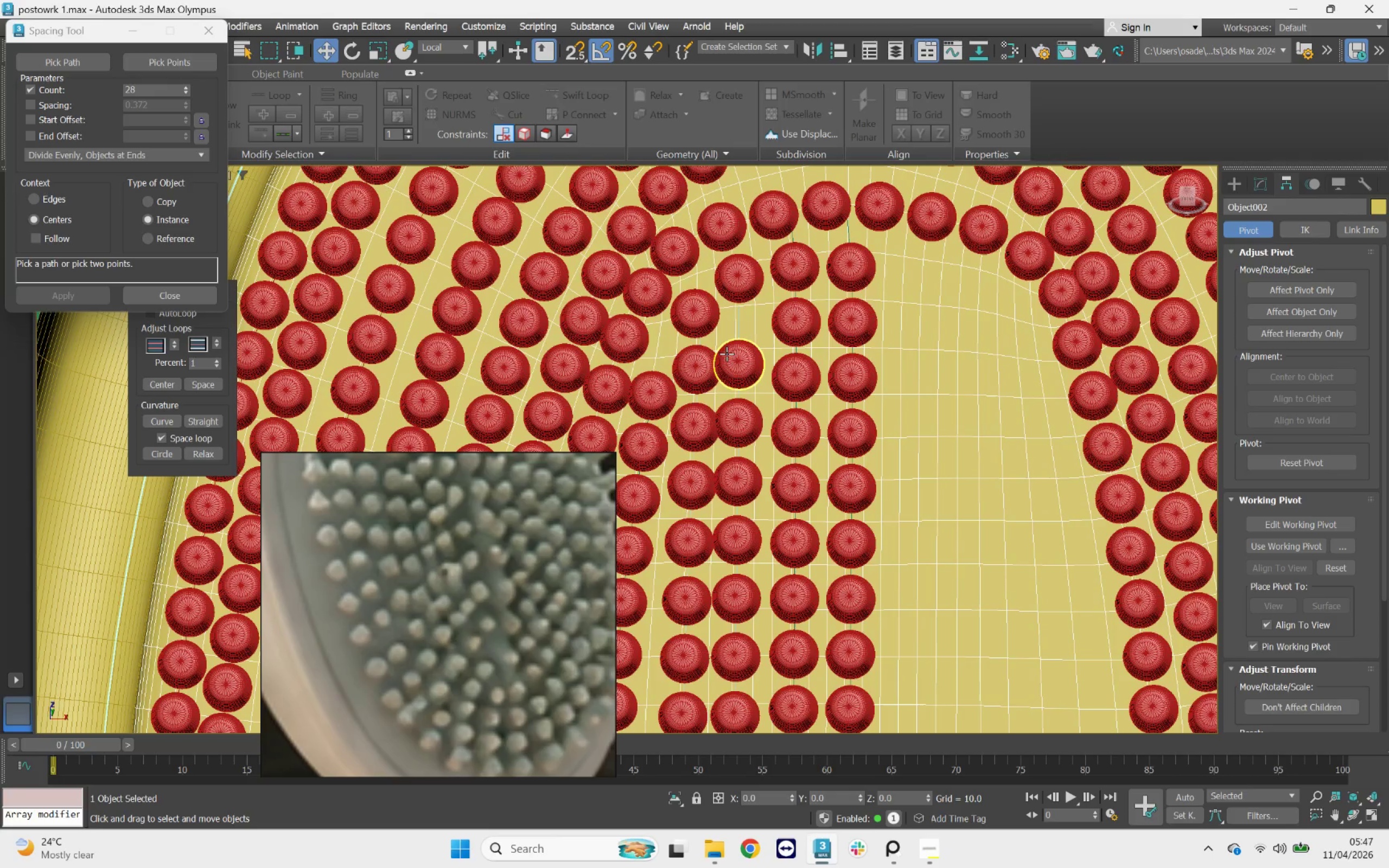 
key(Control+ControlLeft)
 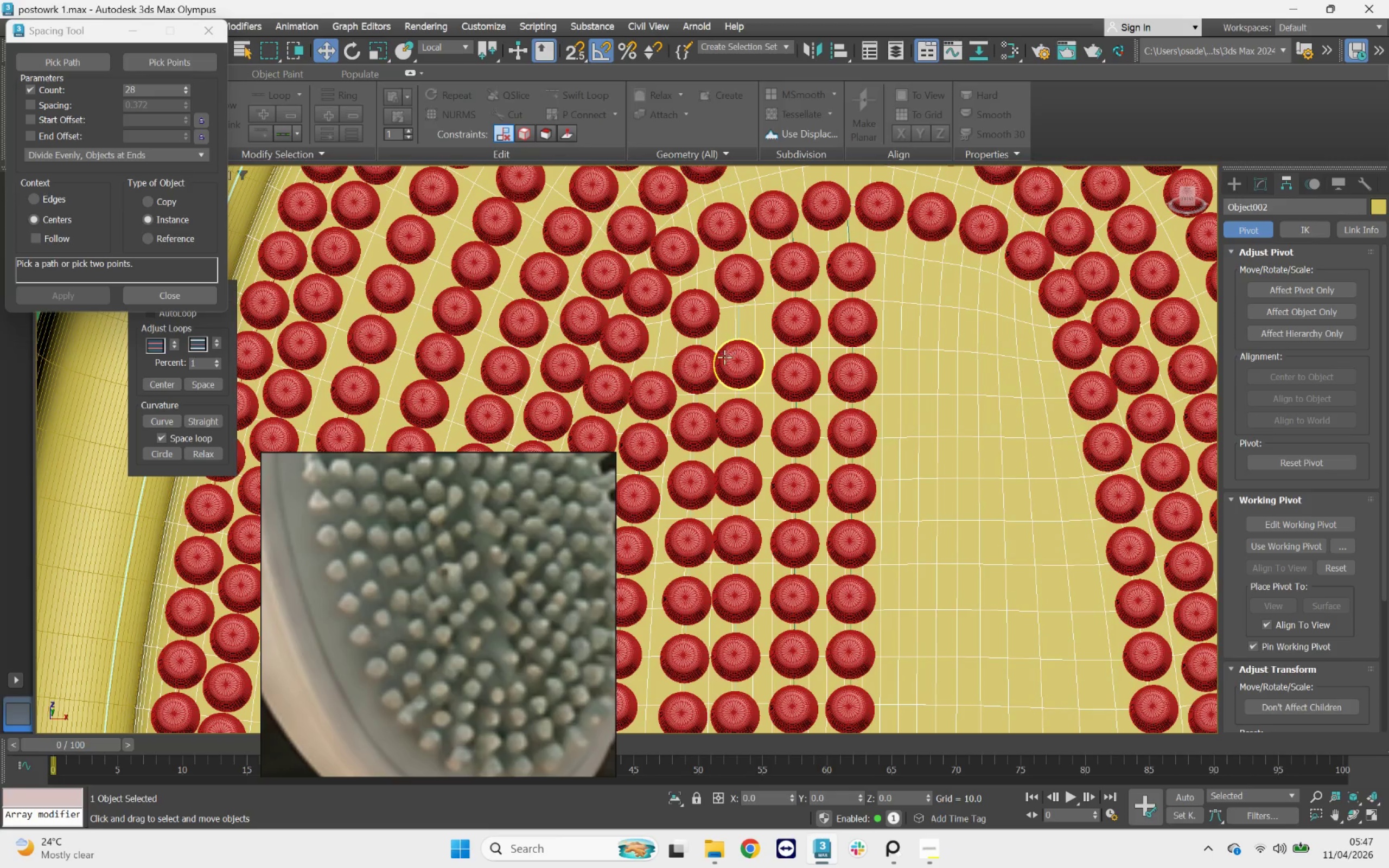 
key(Control+Z)
 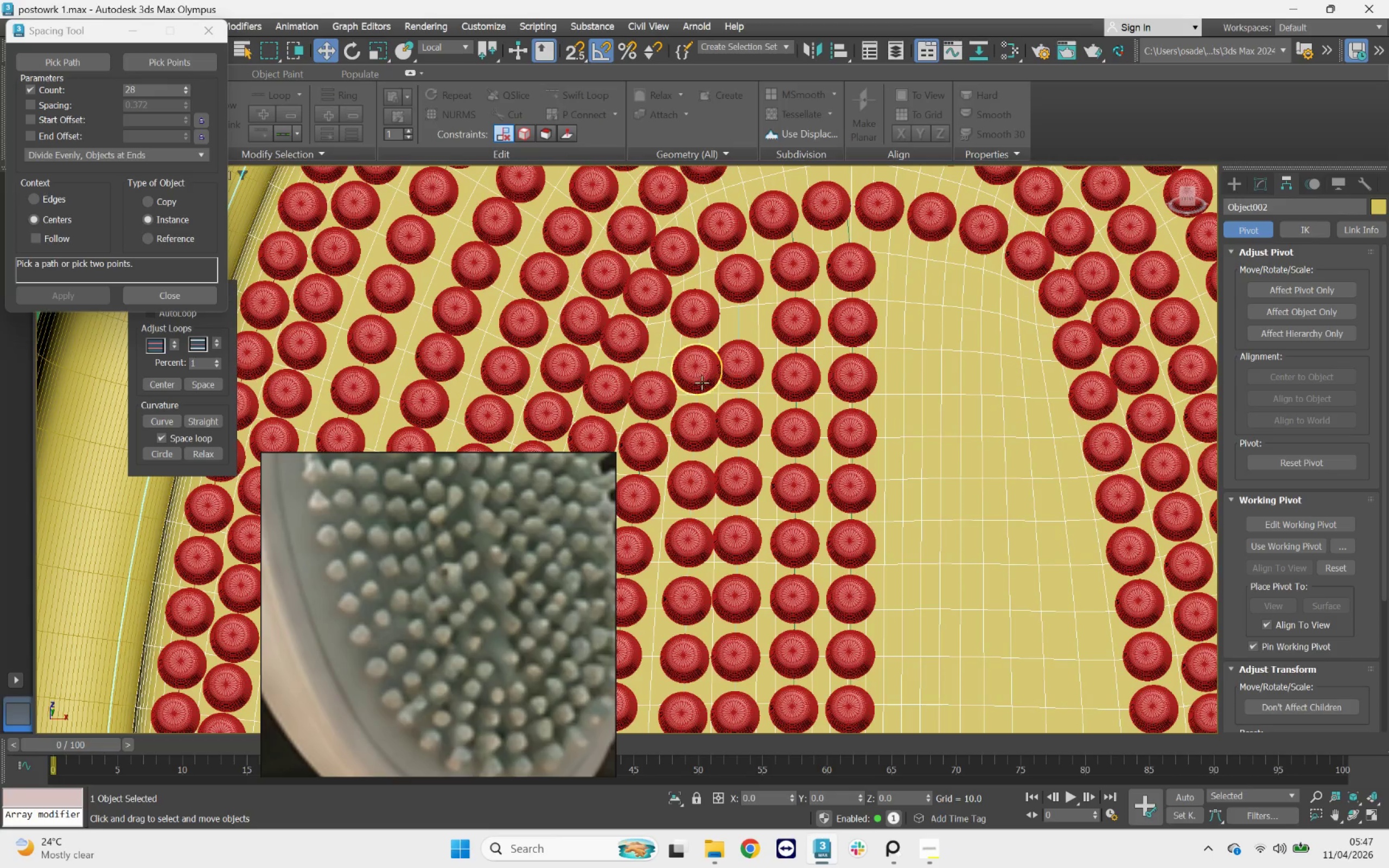 
left_click([702, 378])
 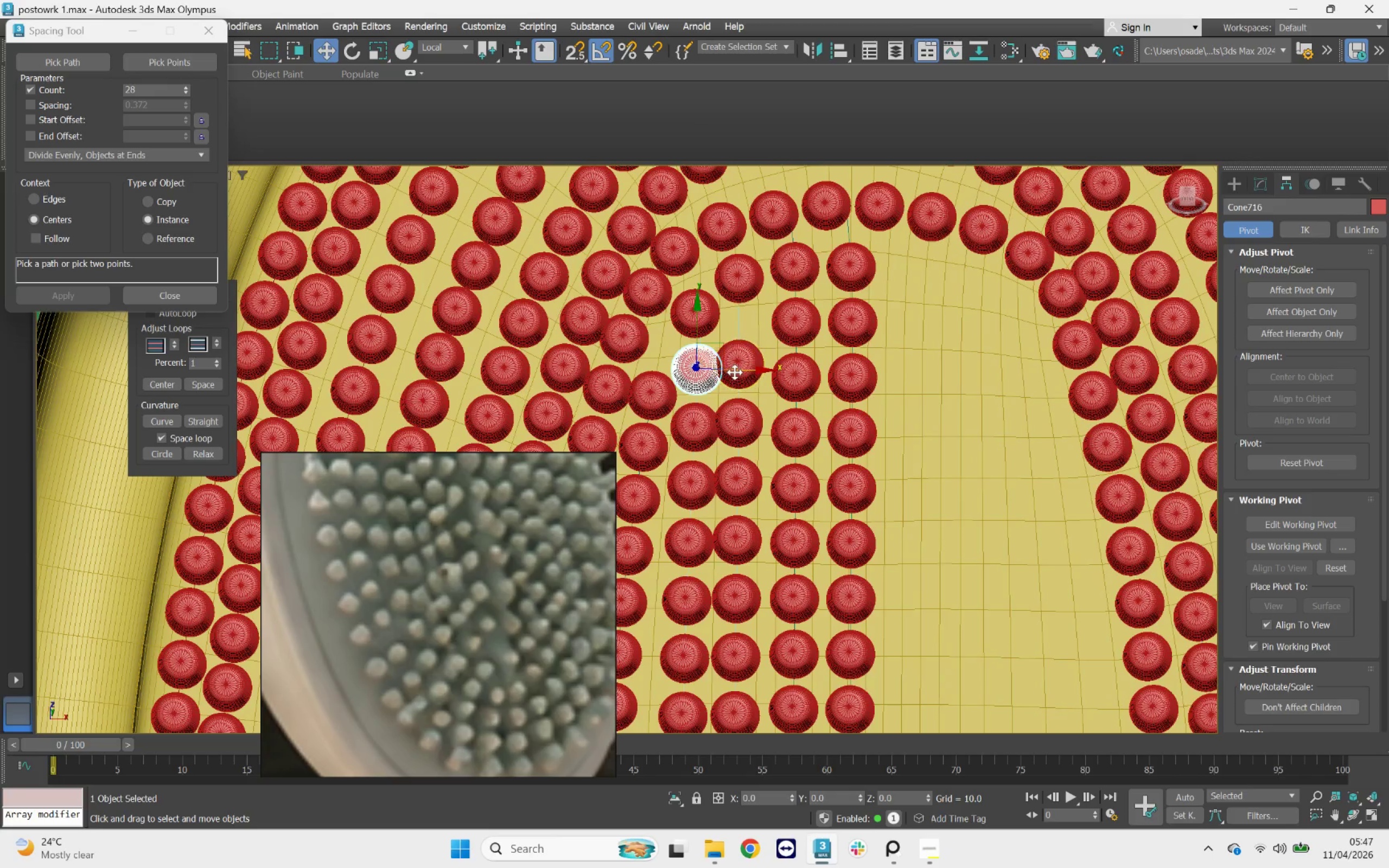 
left_click_drag(start_coordinate=[736, 371], to_coordinate=[729, 368])
 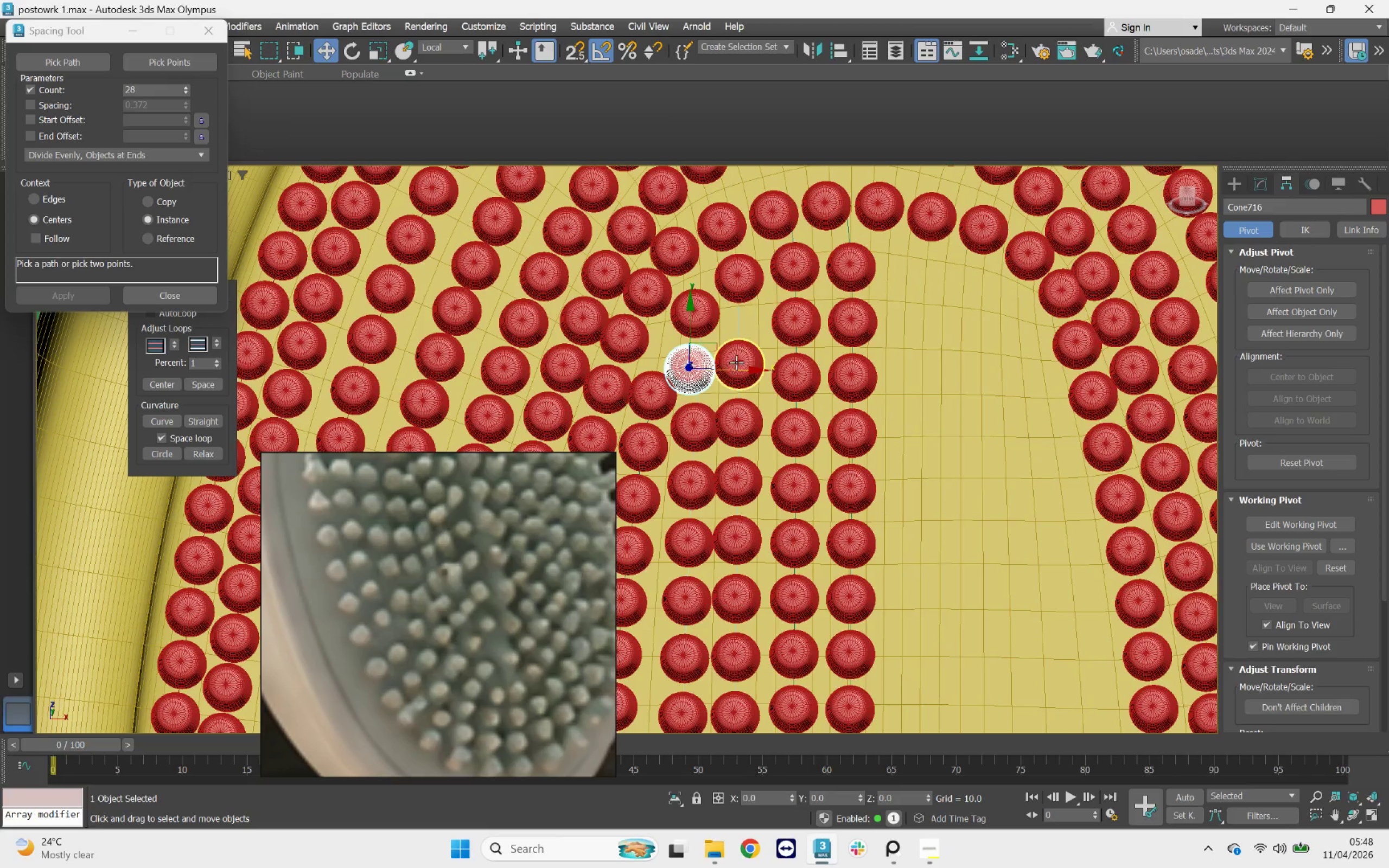 
left_click([738, 361])
 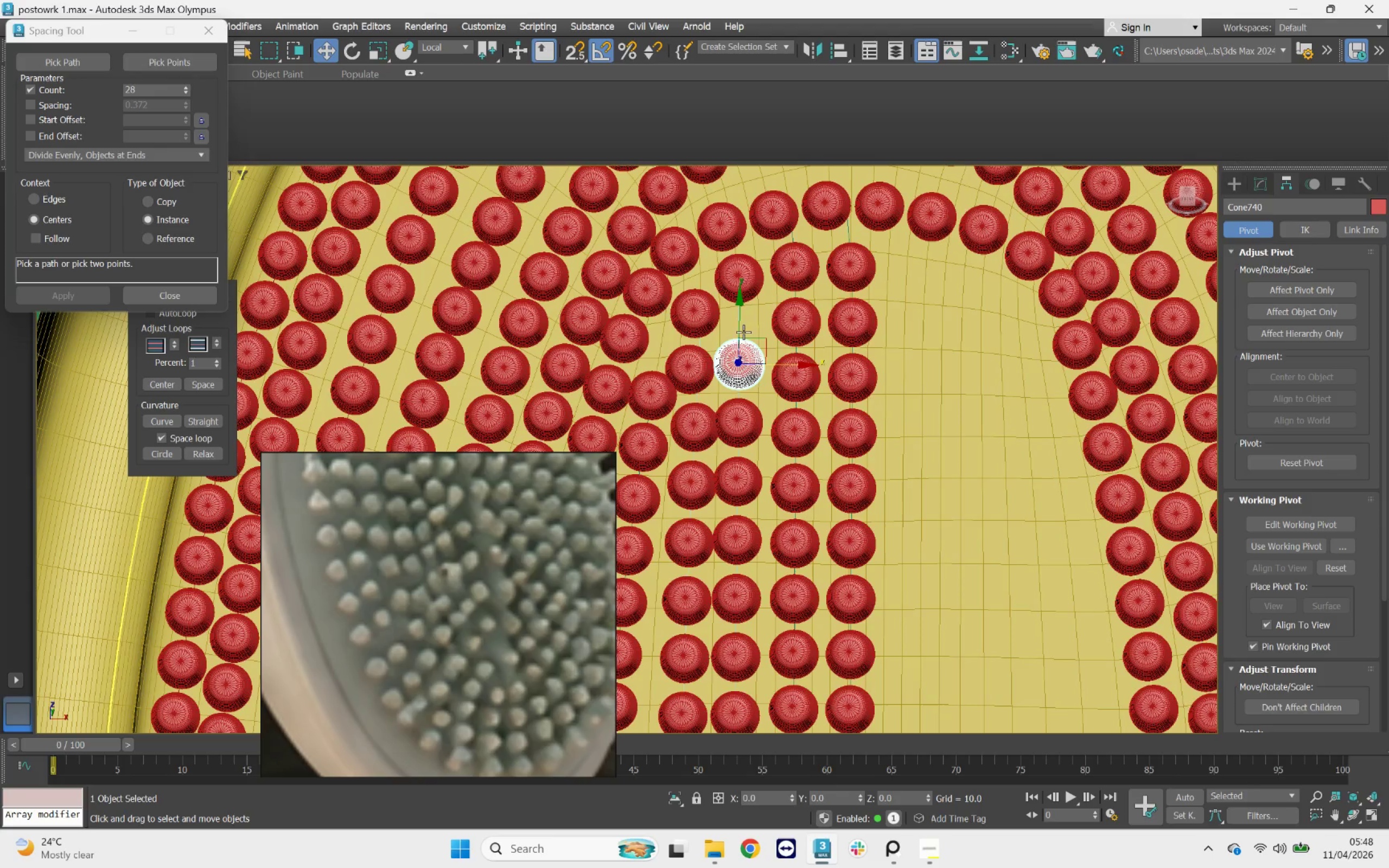 
left_click_drag(start_coordinate=[742, 329], to_coordinate=[743, 310])
 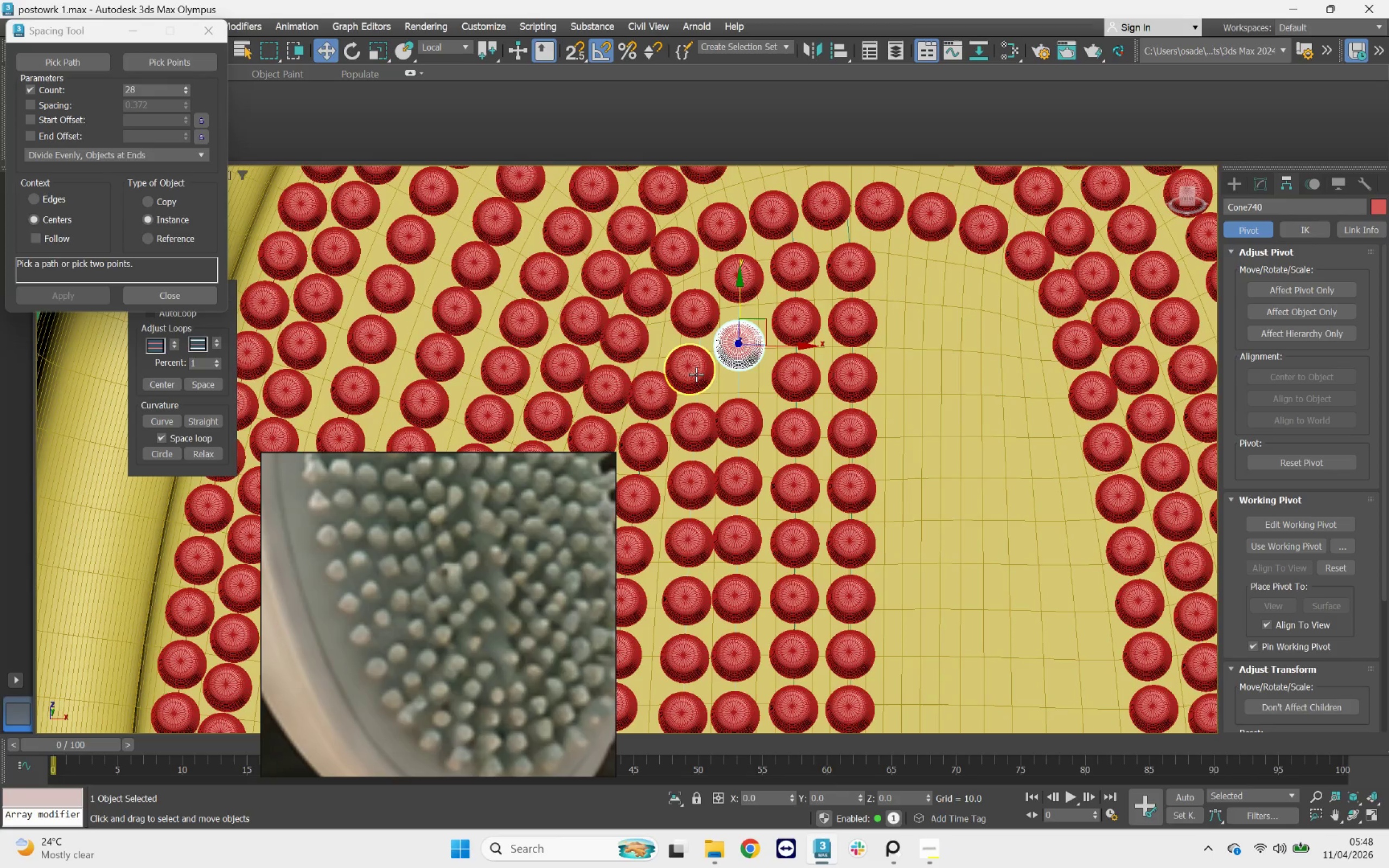 
left_click([696, 374])
 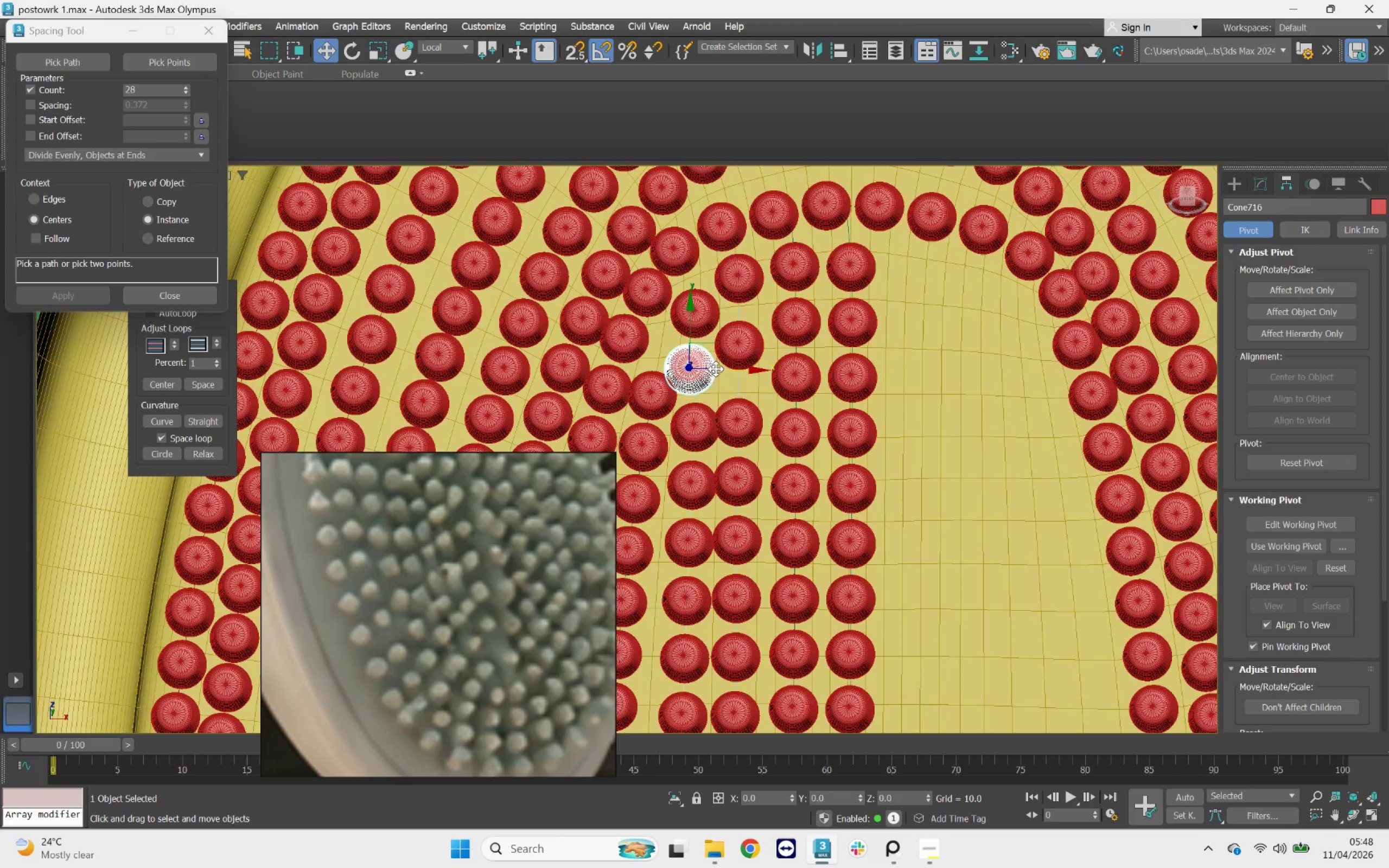 
left_click_drag(start_coordinate=[717, 367], to_coordinate=[721, 367])
 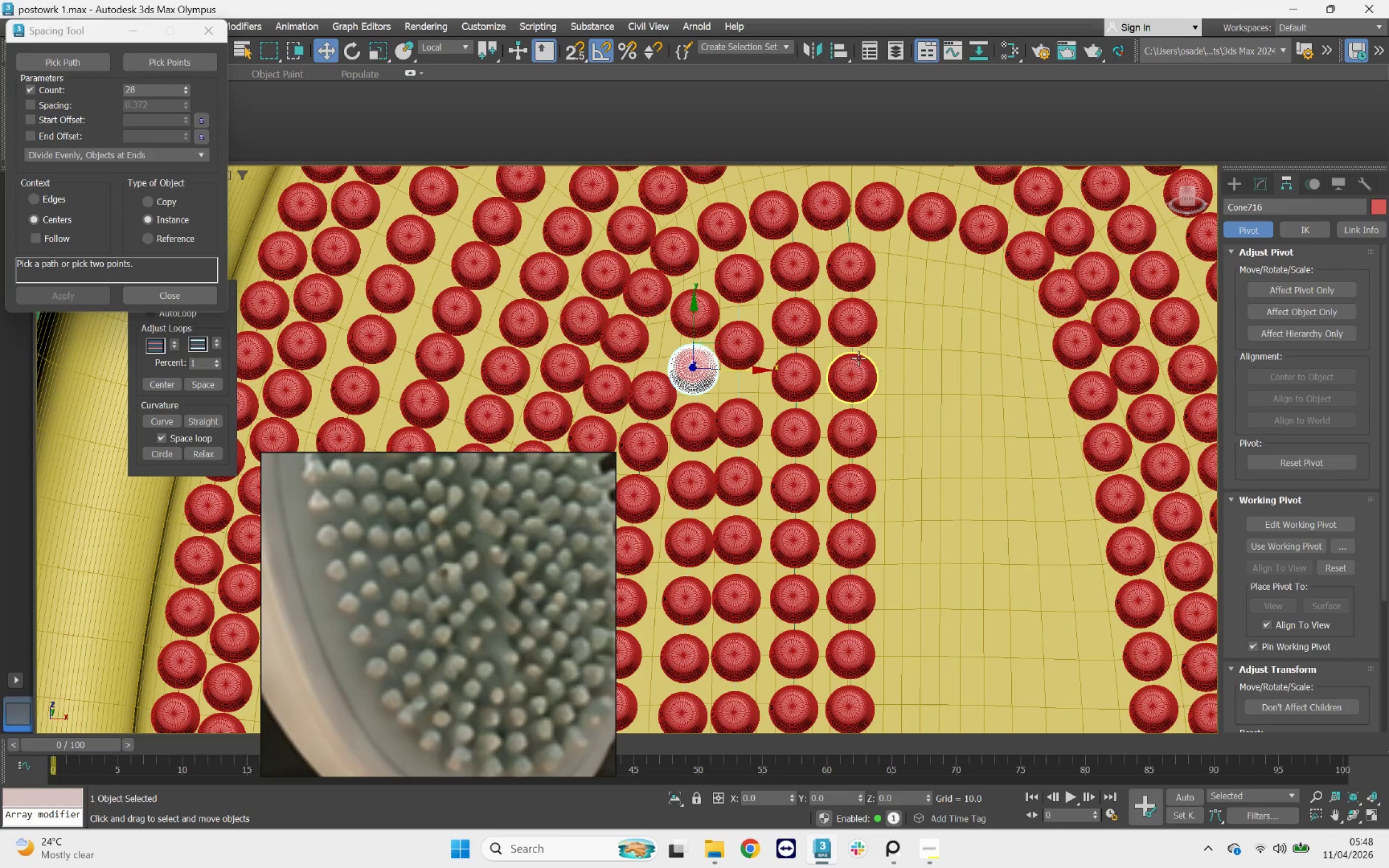 
scroll: coordinate [856, 352], scroll_direction: down, amount: 6.0
 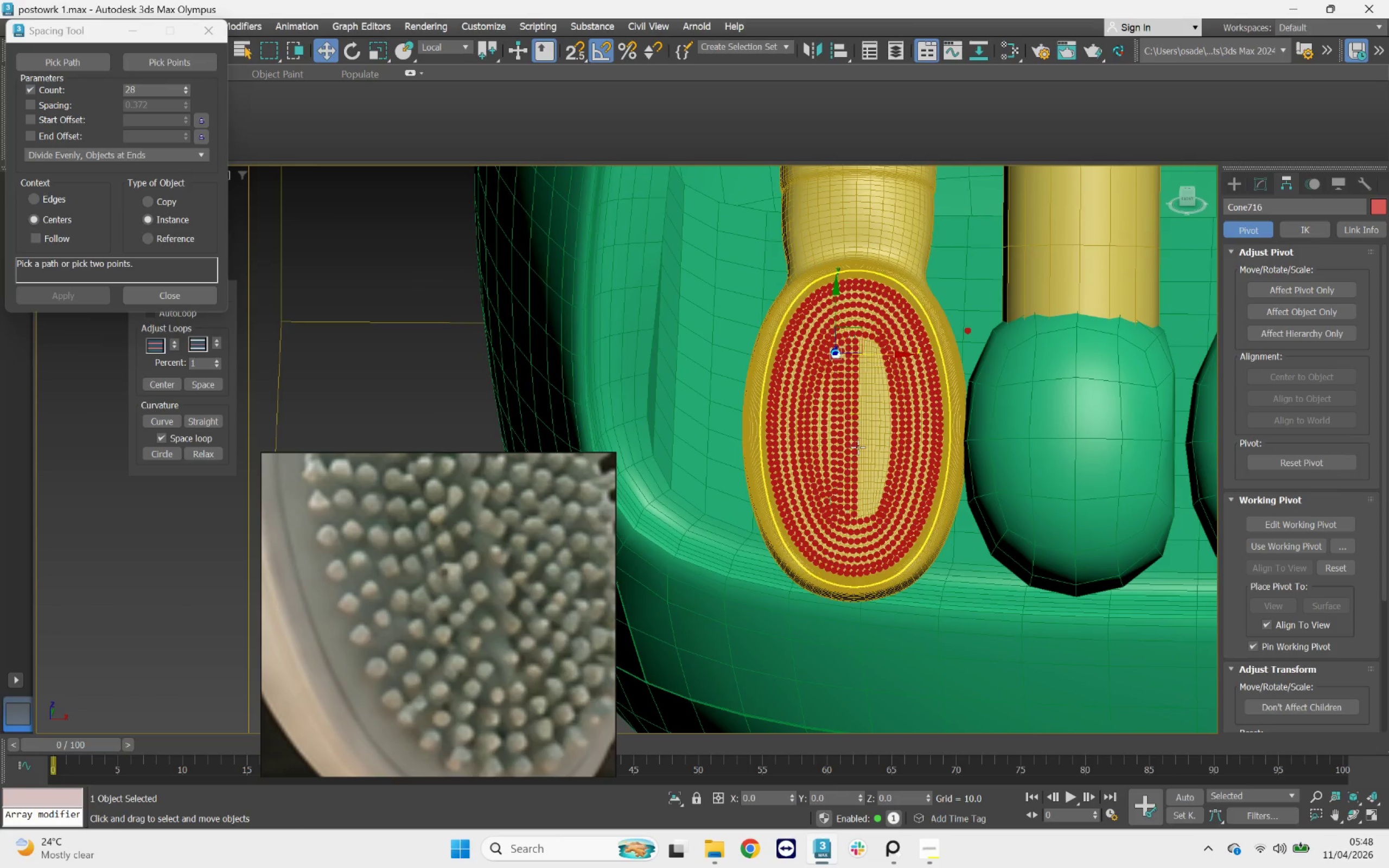 
scroll: coordinate [857, 448], scroll_direction: up, amount: 2.0
 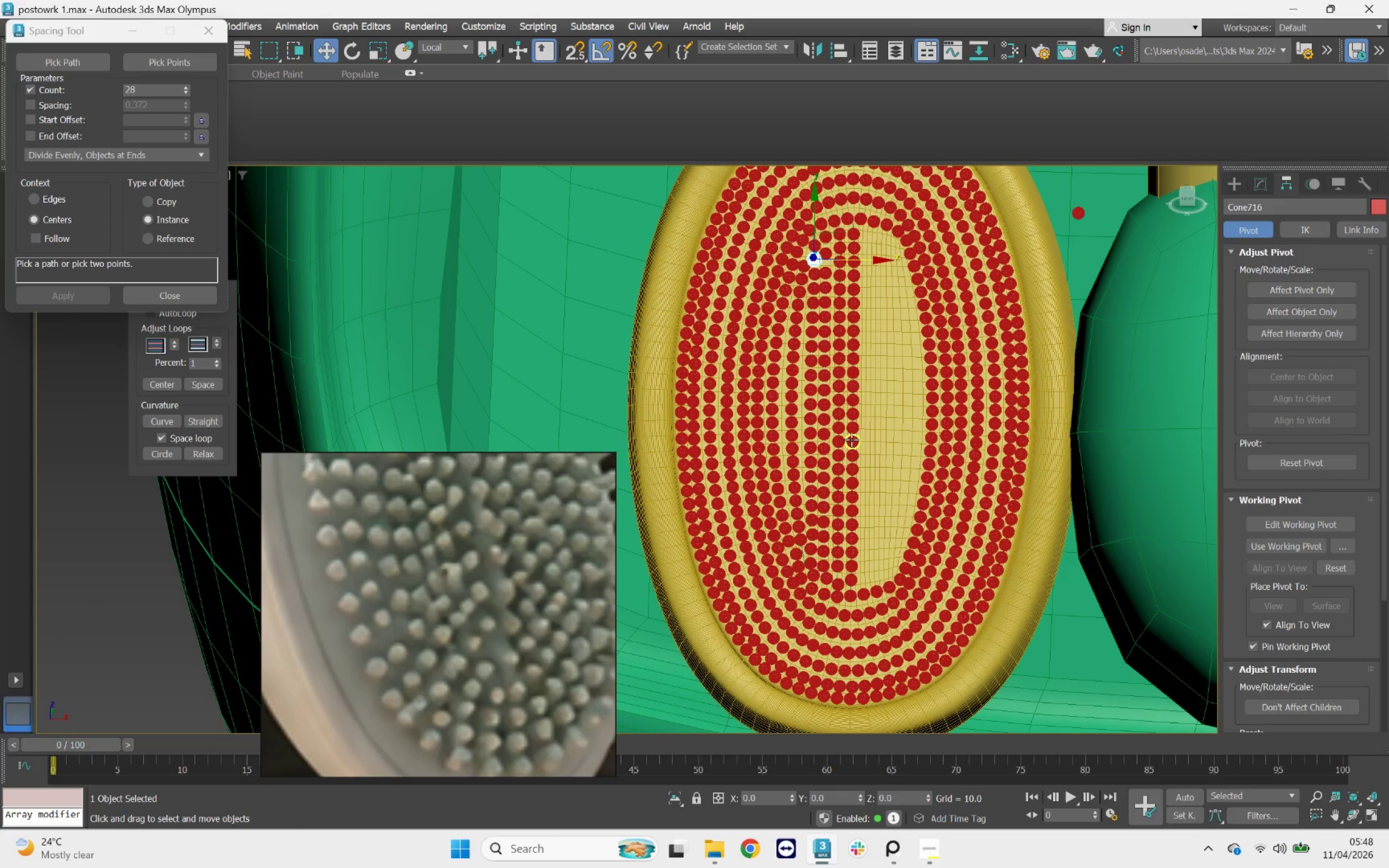 
left_click([851, 439])
 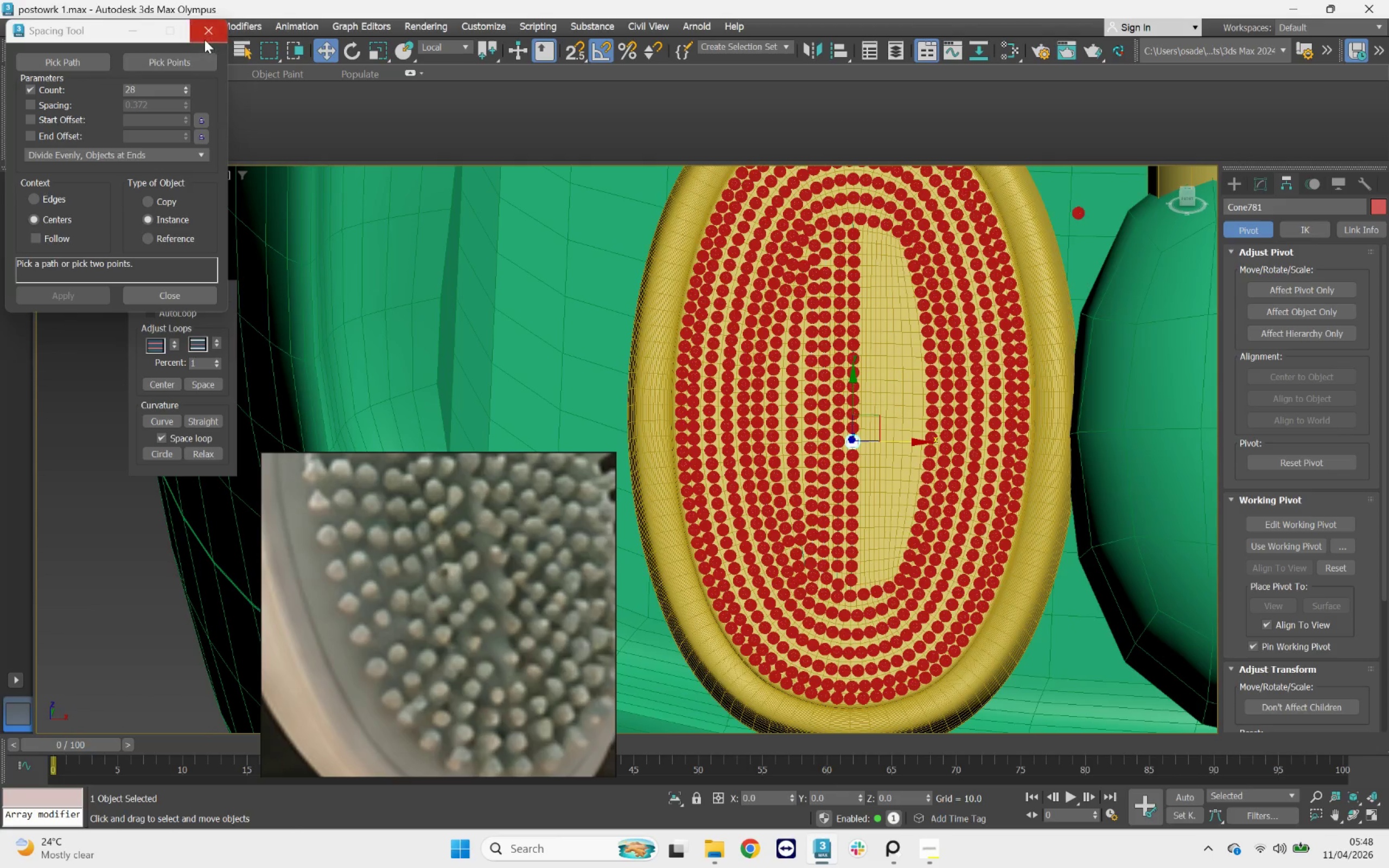 
left_click([205, 38])
 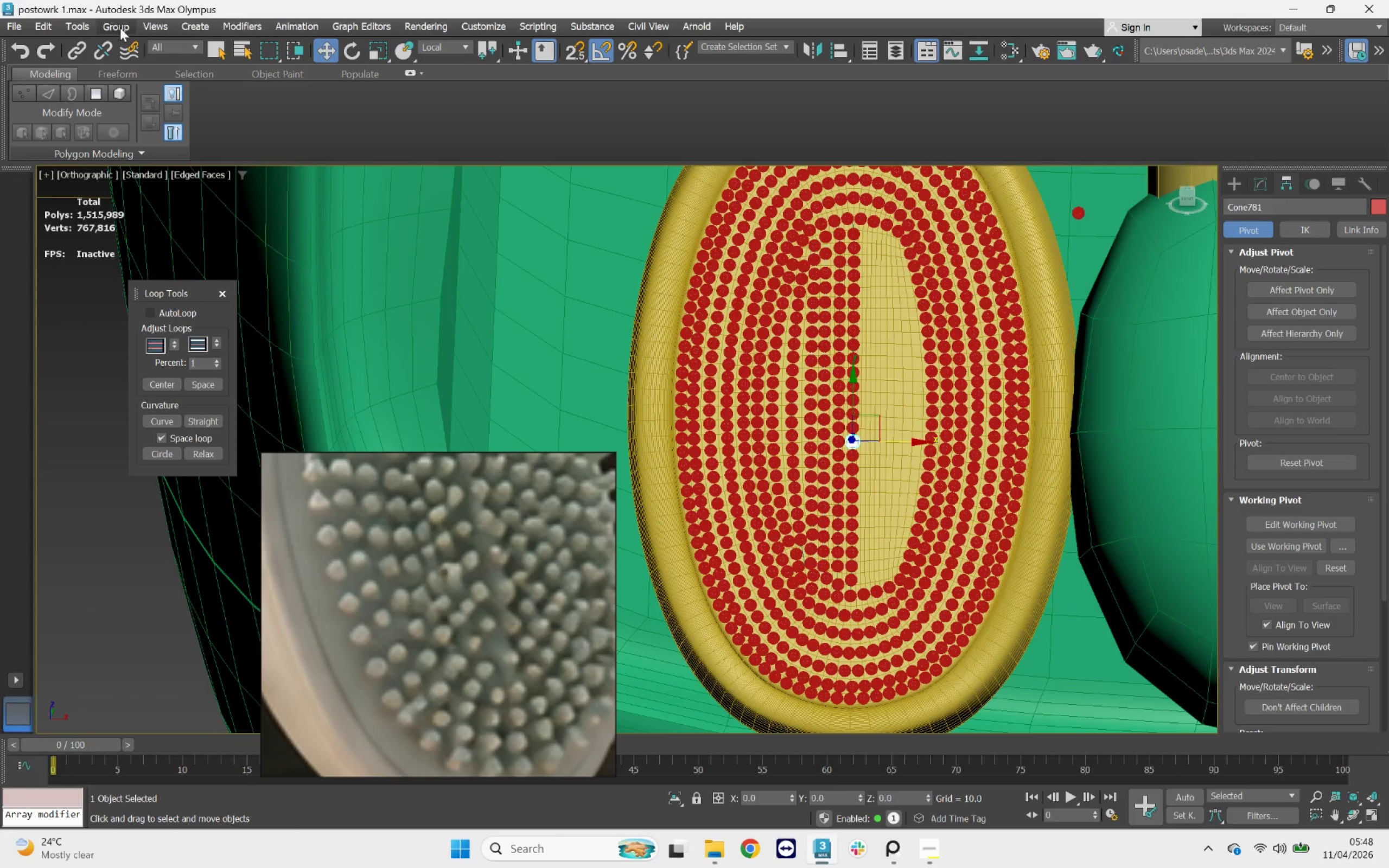 
left_click([57, 28])
 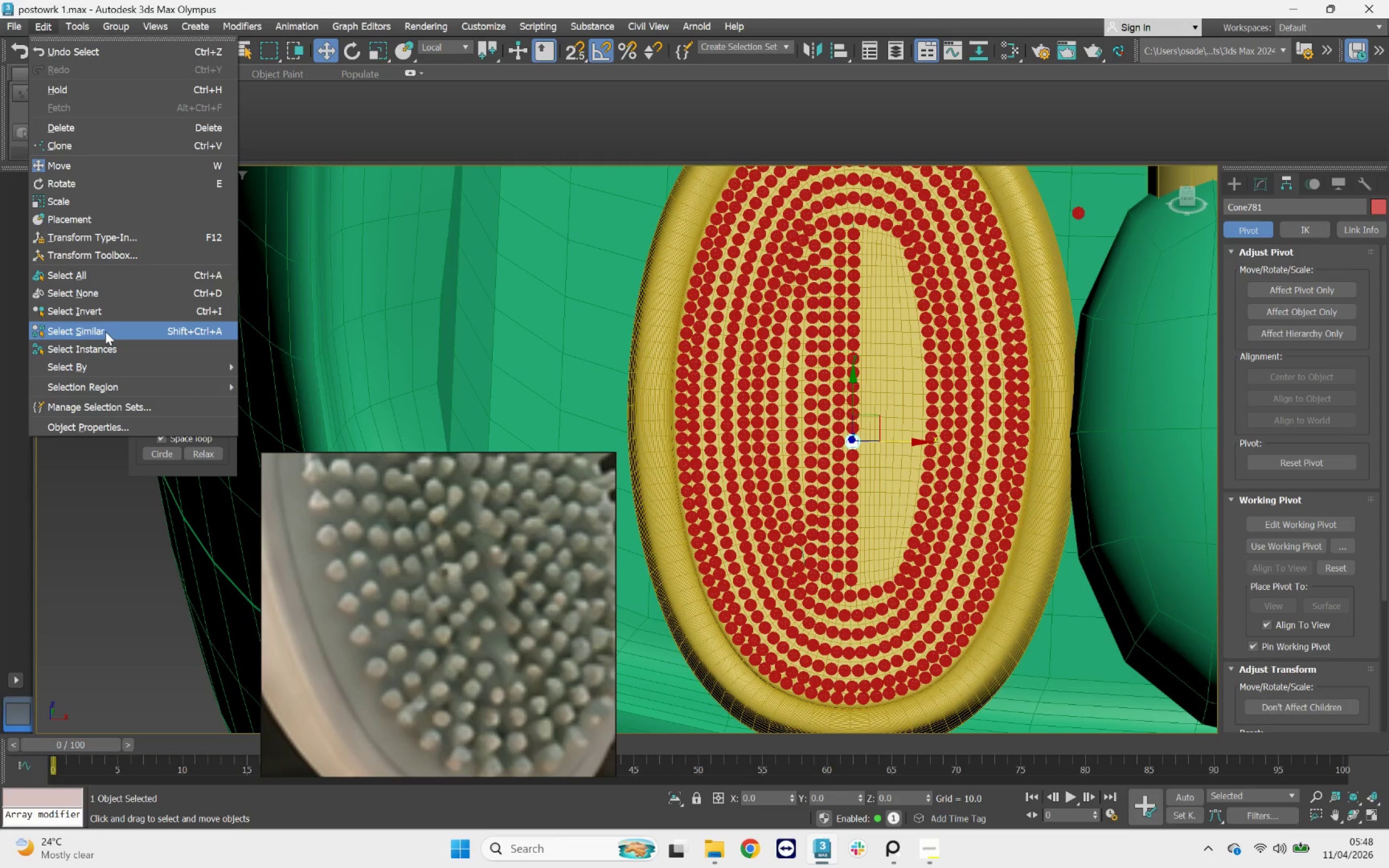 
left_click([105, 331])
 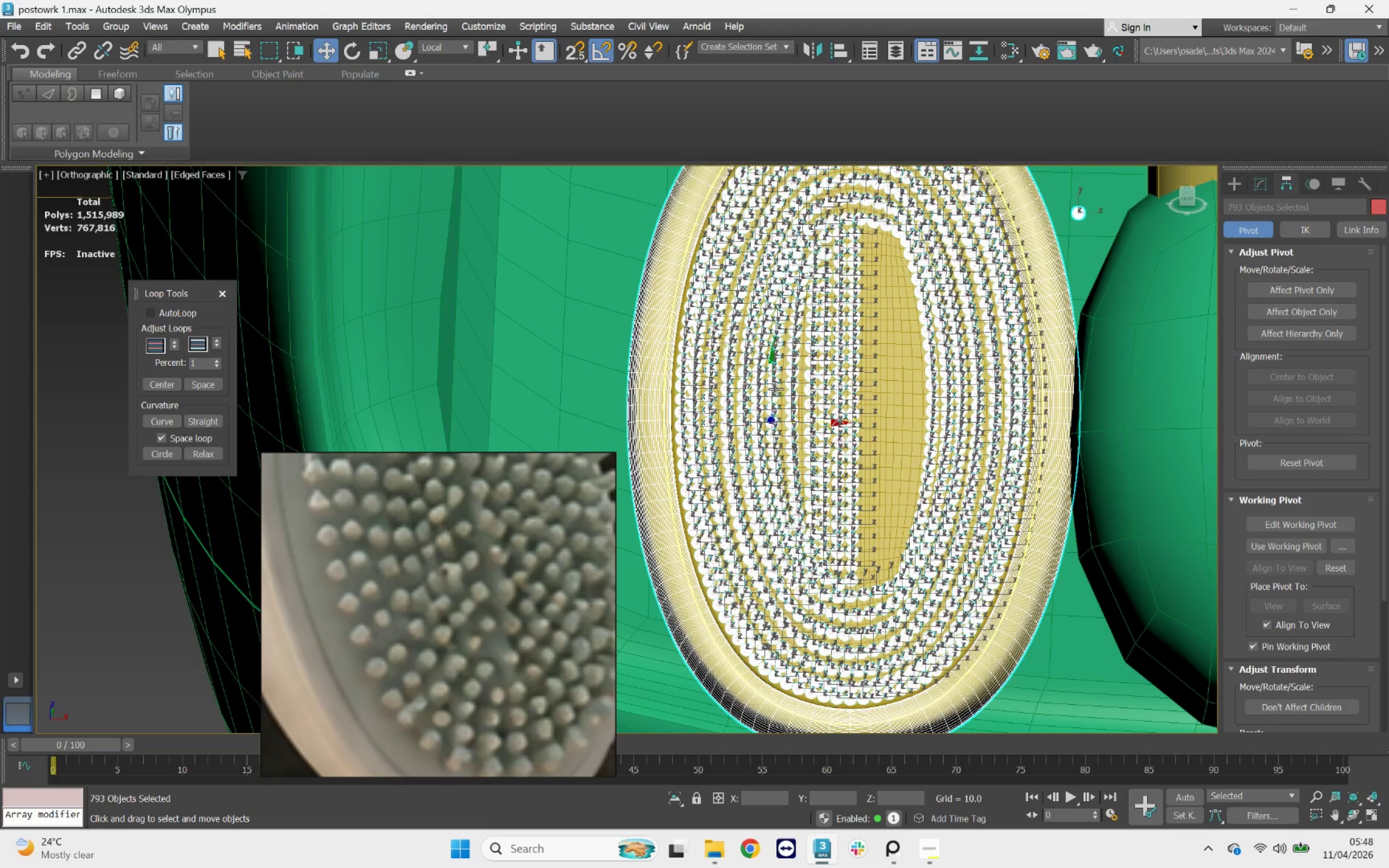 
scroll: coordinate [775, 387], scroll_direction: down, amount: 2.0
 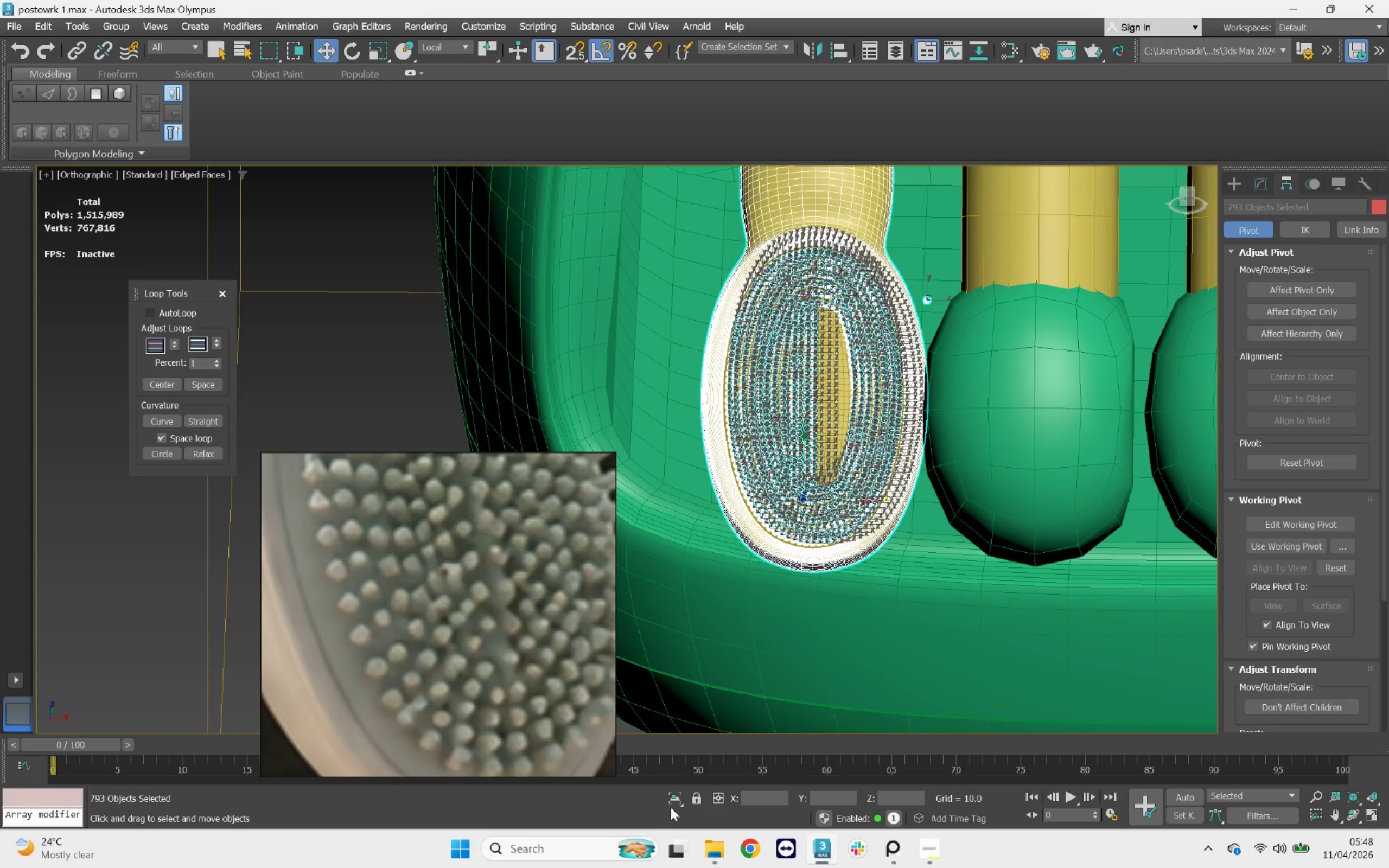 
left_click([674, 792])
 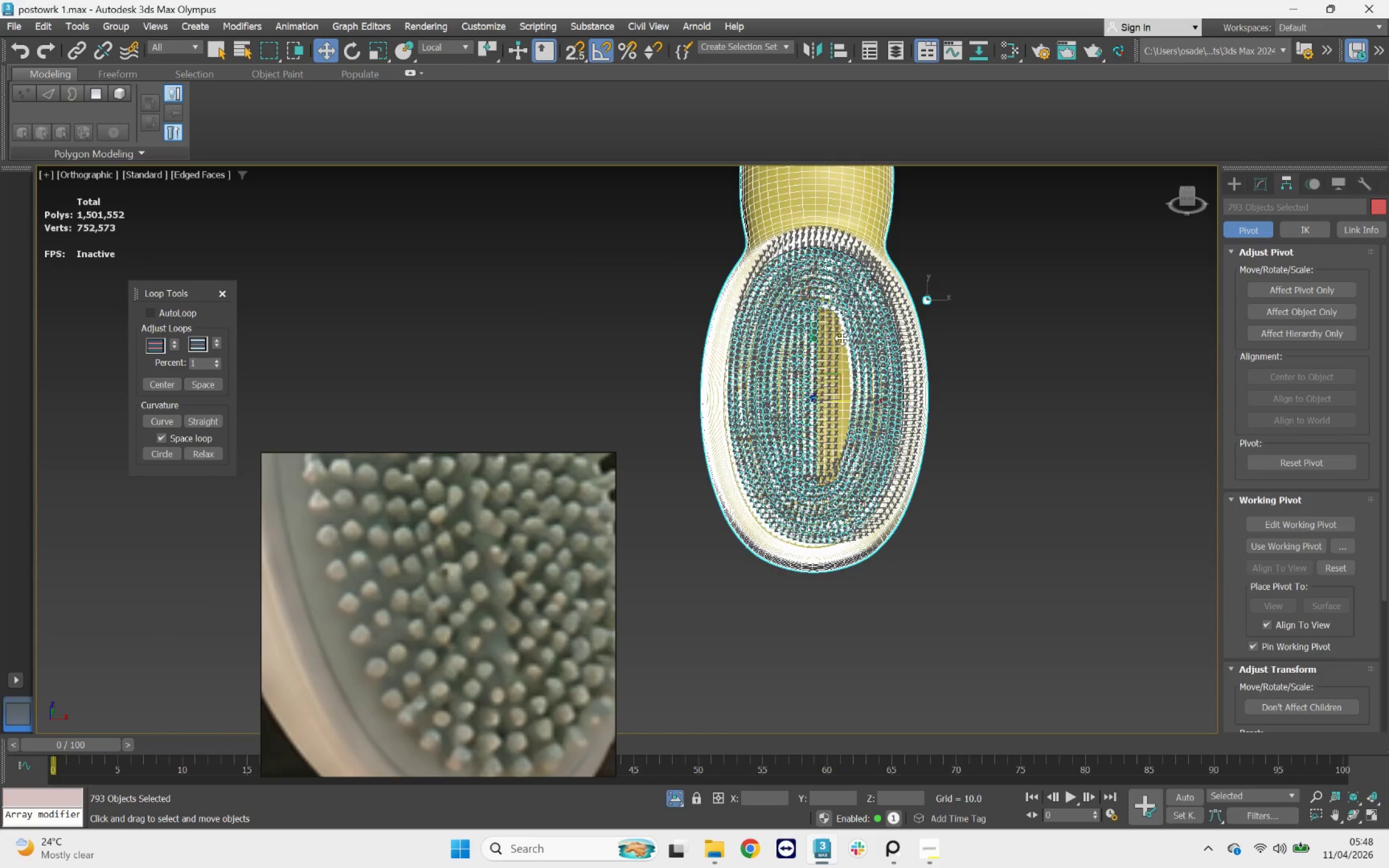 
scroll: coordinate [800, 311], scroll_direction: up, amount: 3.0
 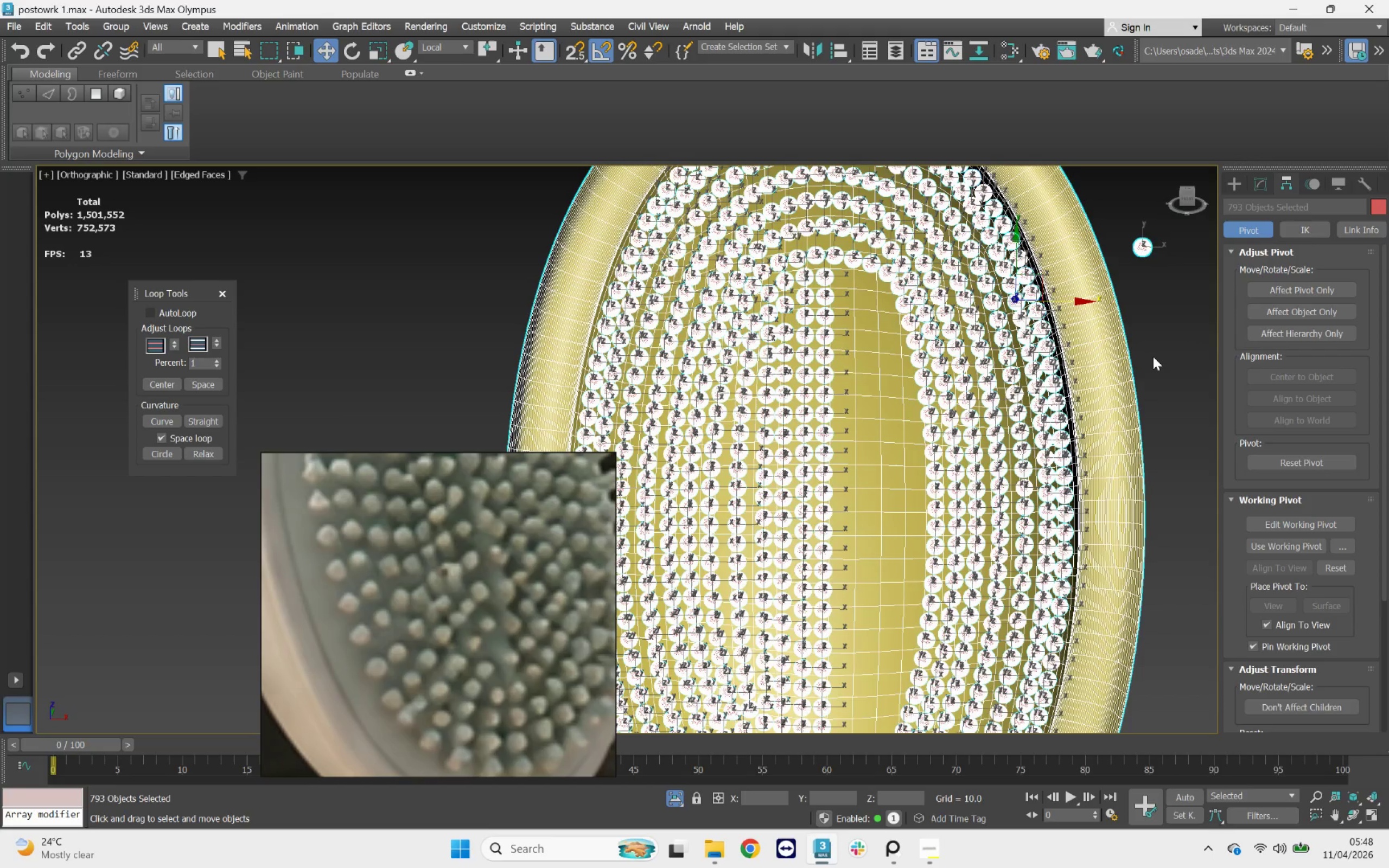 
left_click([1153, 354])
 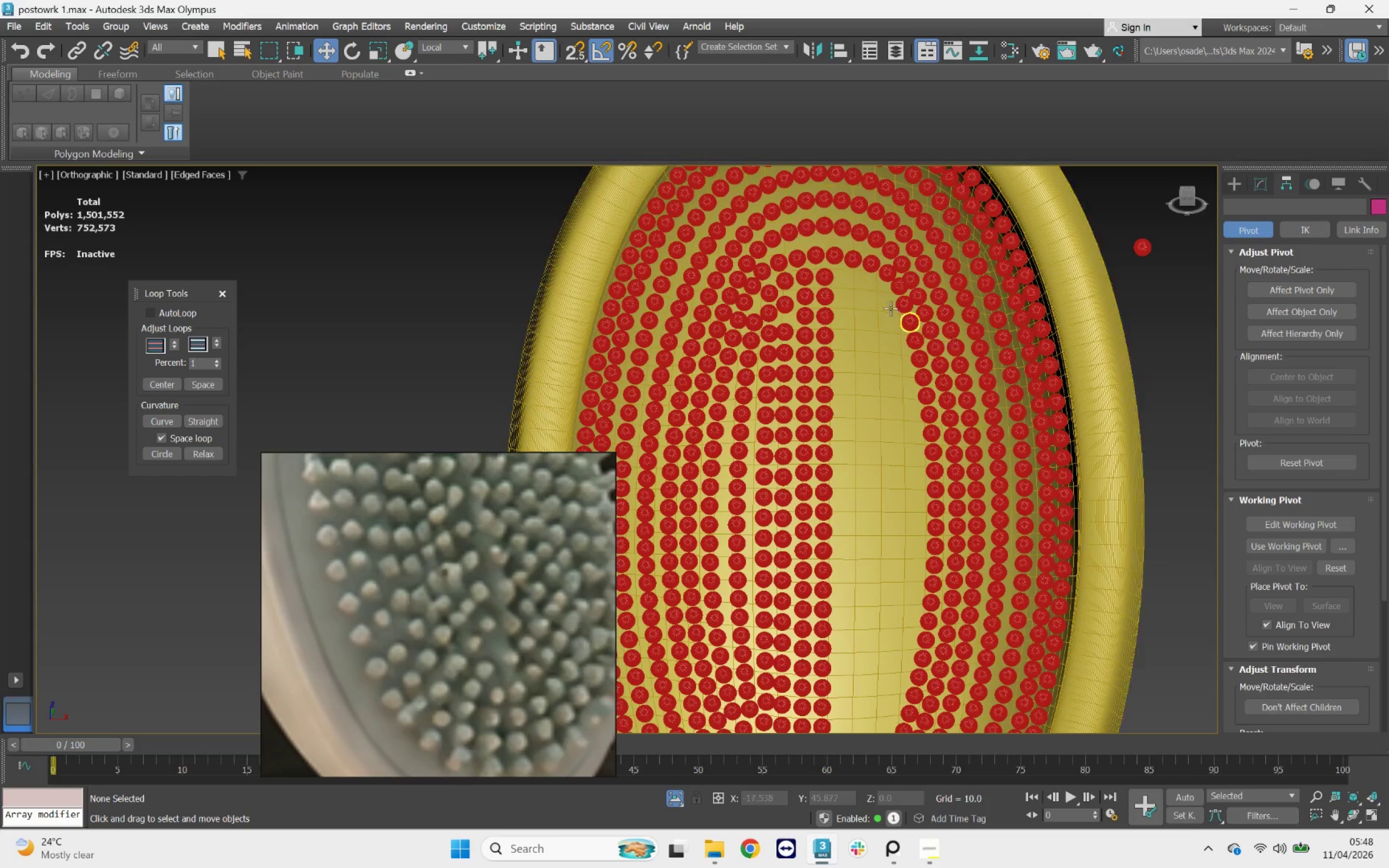 
scroll: coordinate [797, 275], scroll_direction: up, amount: 5.0
 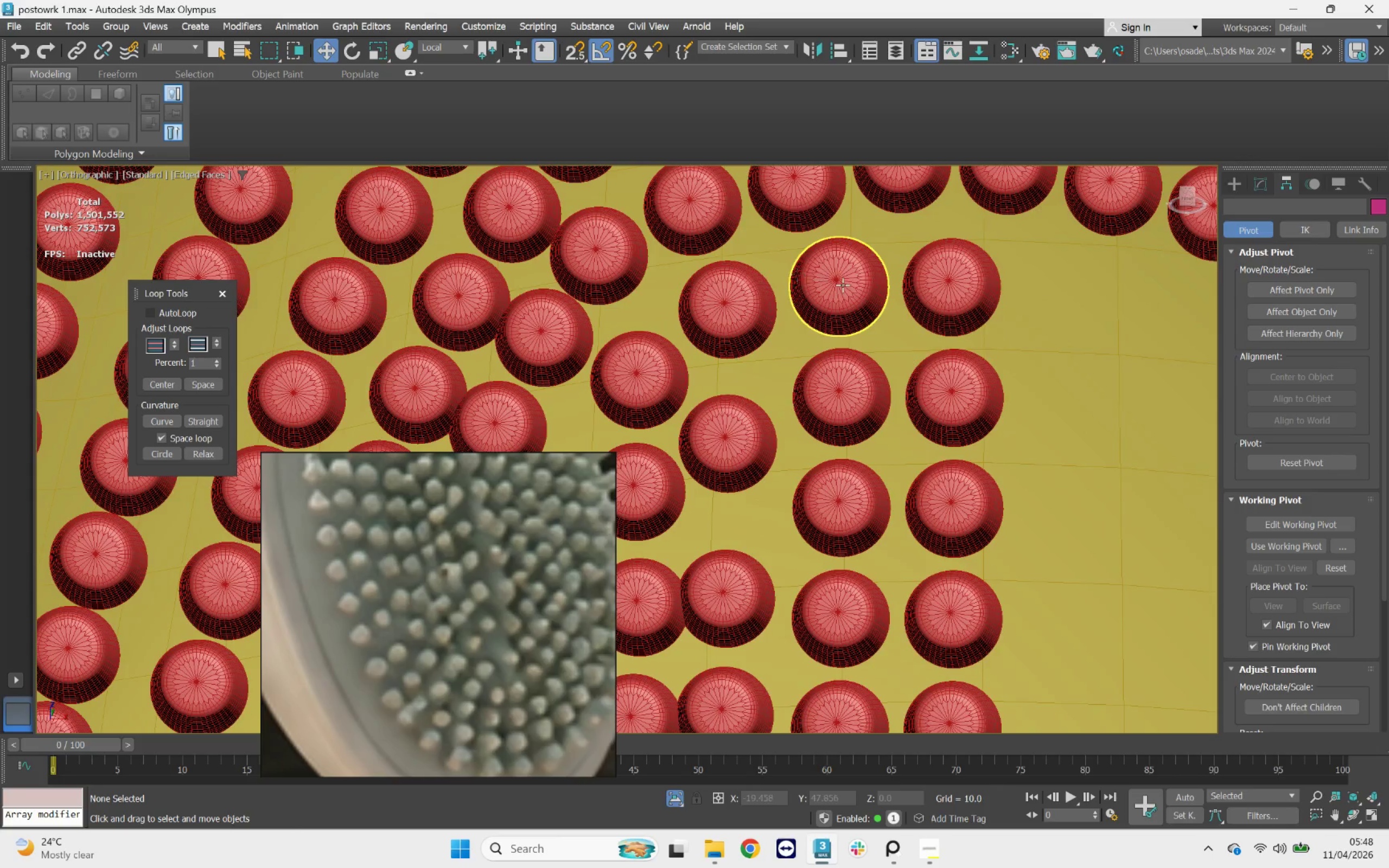 
left_click([843, 285])
 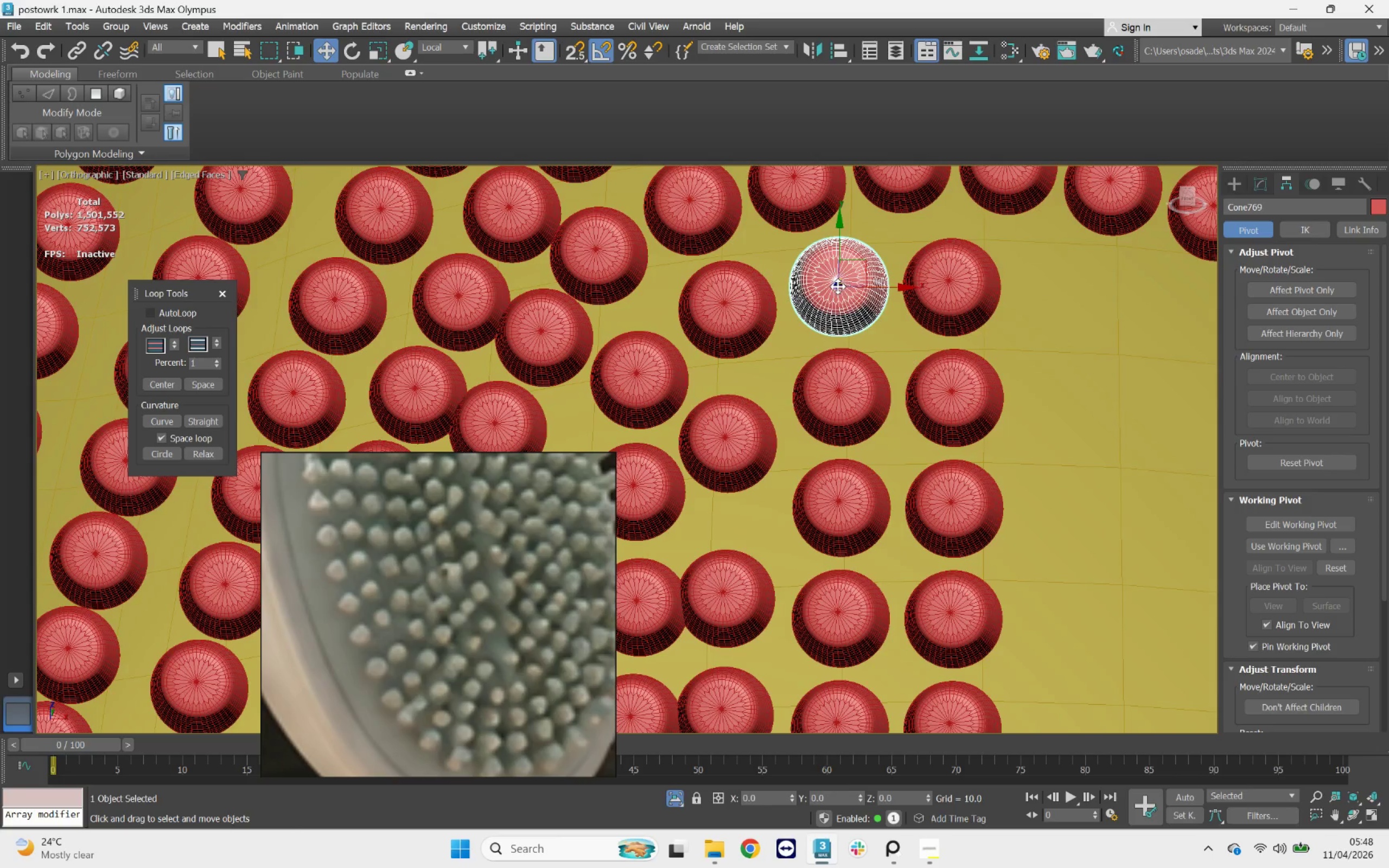 
scroll: coordinate [821, 303], scroll_direction: down, amount: 5.0
 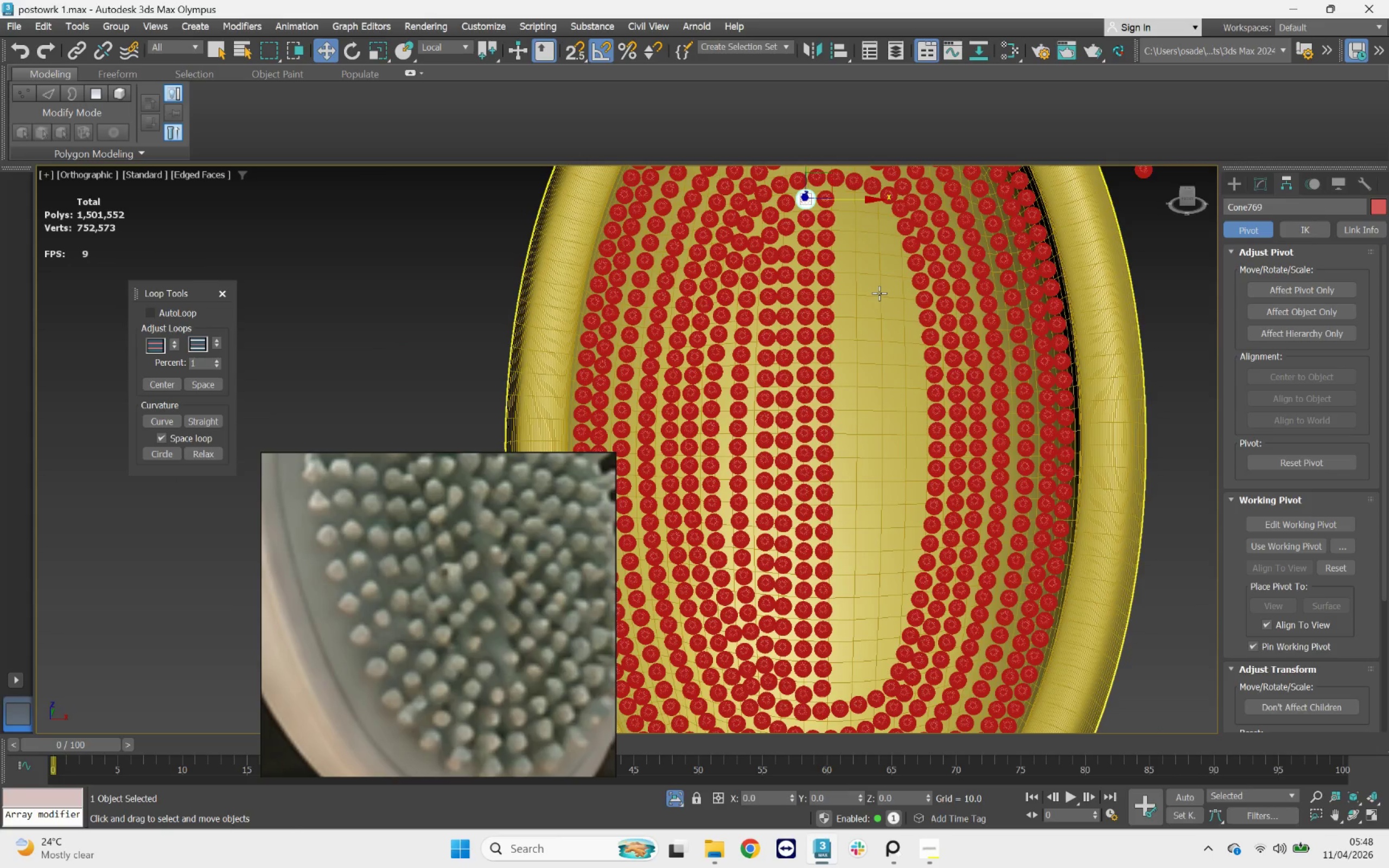 
key(Control+Z)
 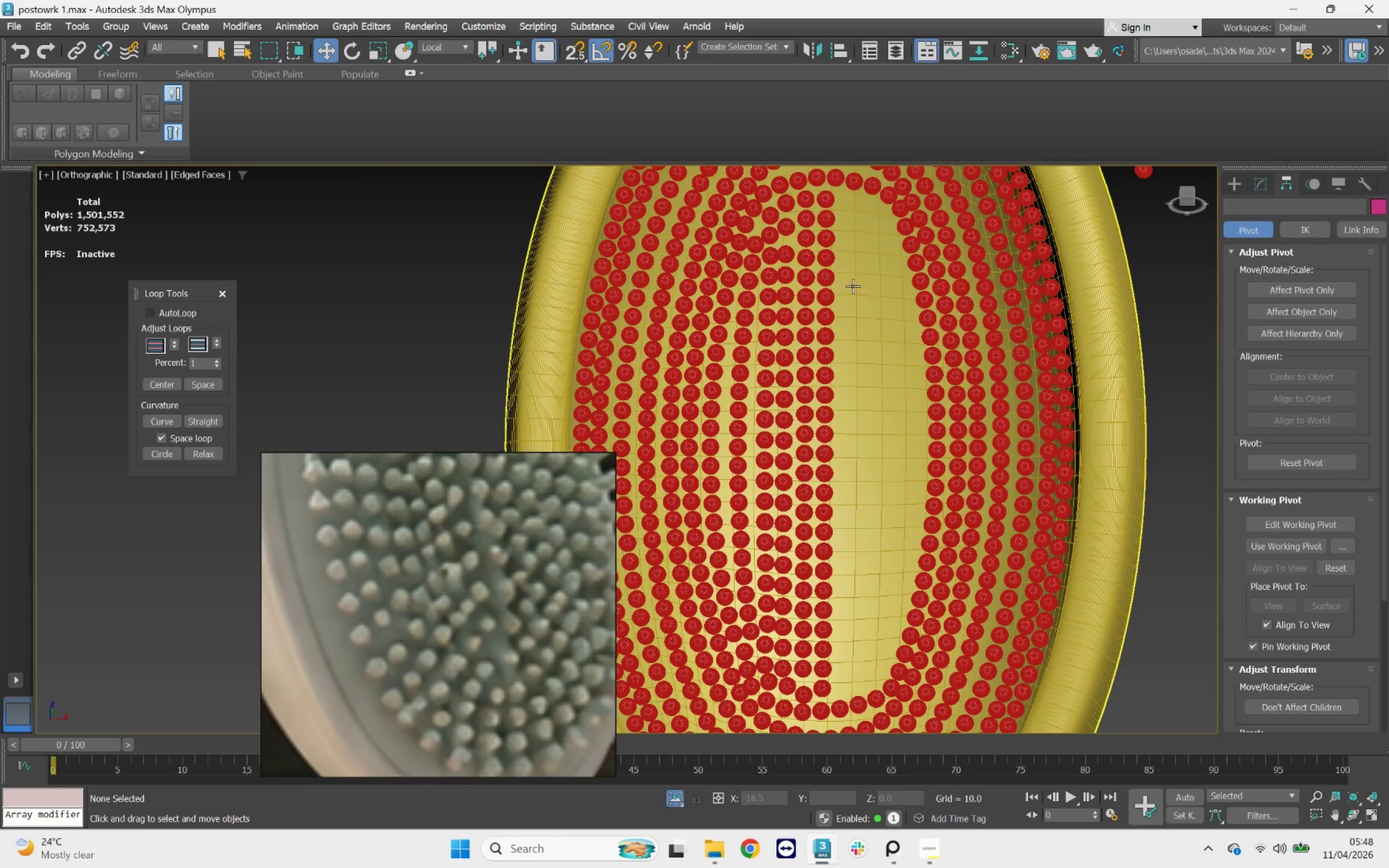 
key(Control+Z)
 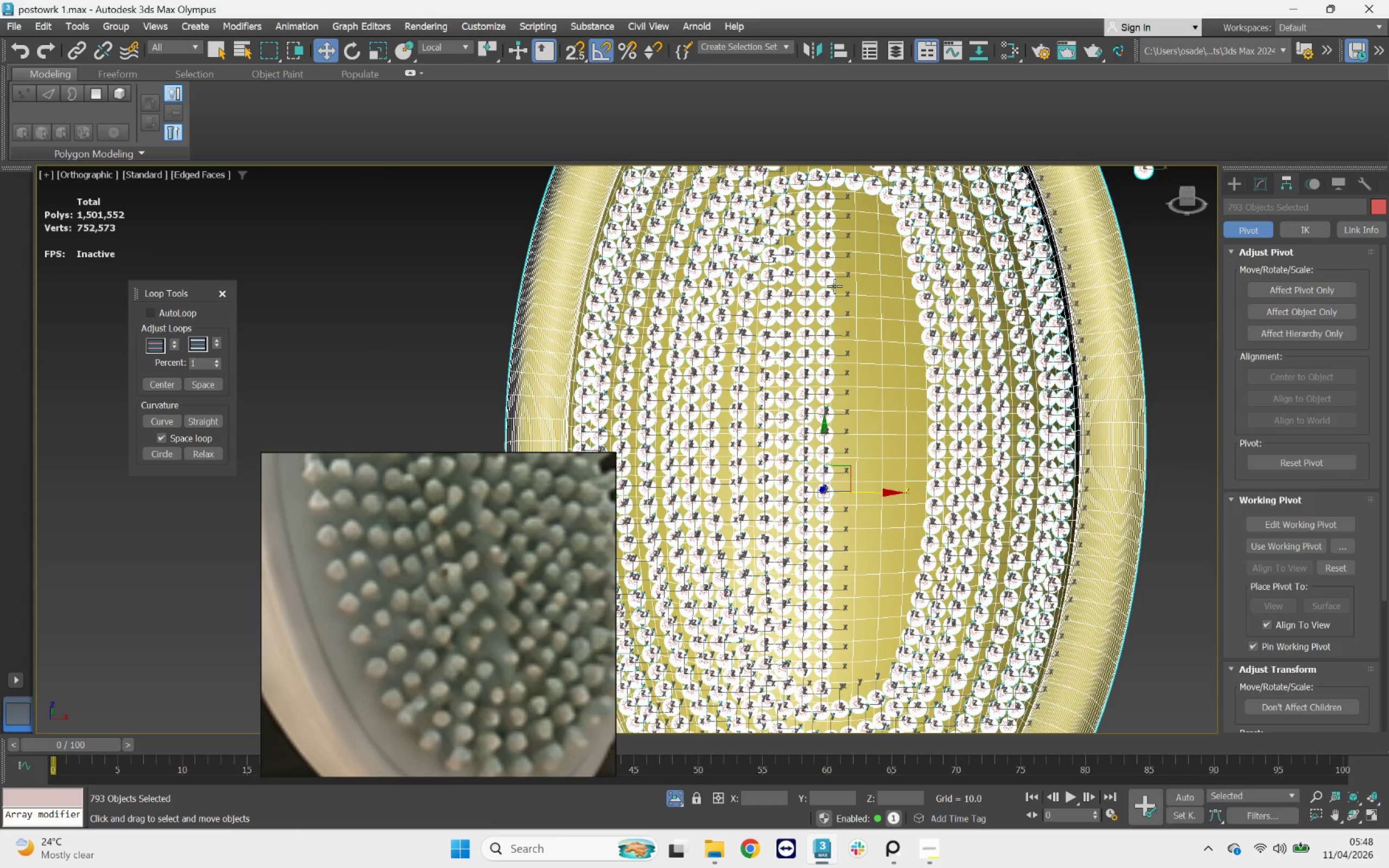 
scroll: coordinate [926, 322], scroll_direction: down, amount: 4.0
 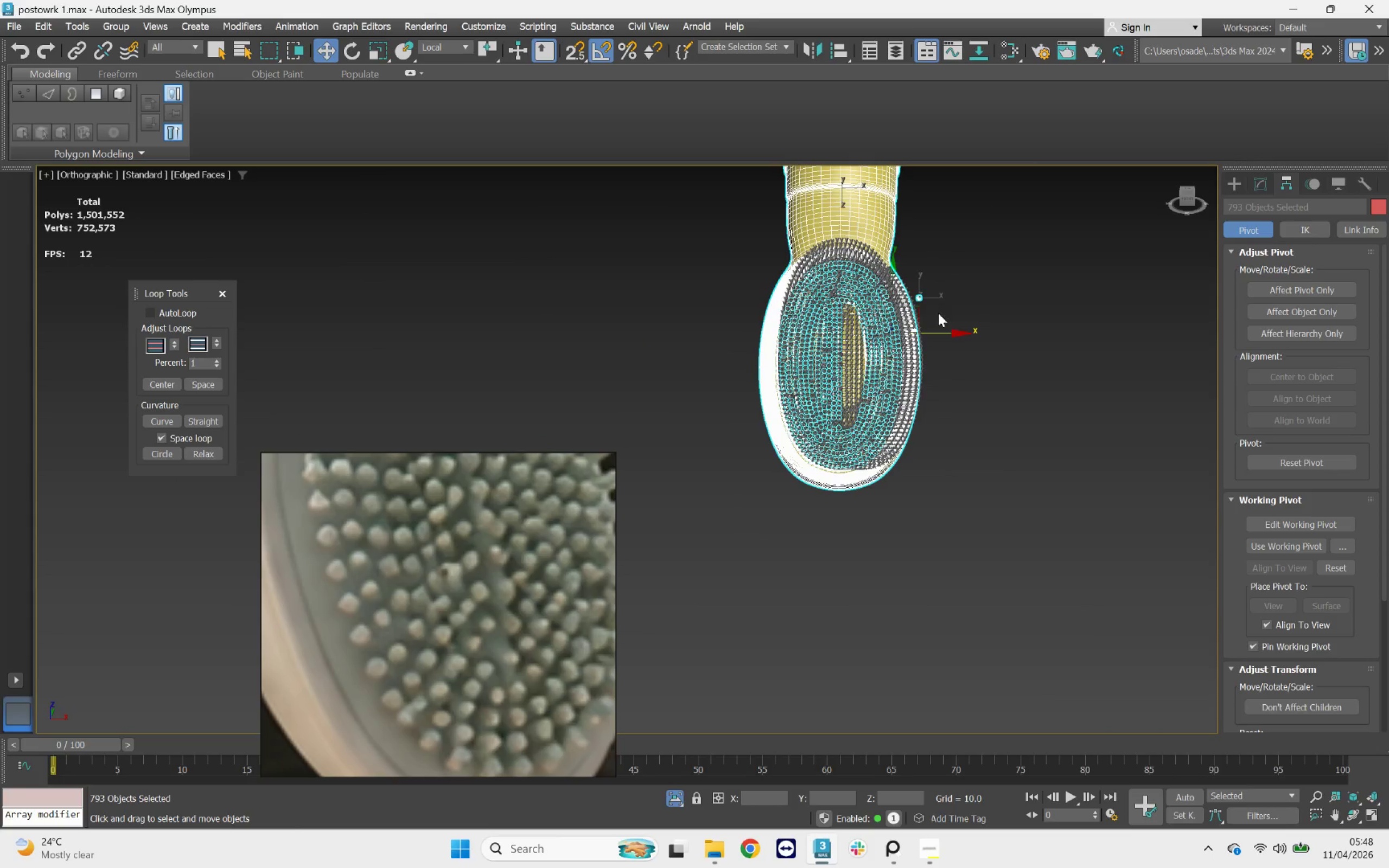 
hold_key(key=AltLeft, duration=1.58)
left_click_drag(start_coordinate=[986, 177], to_coordinate=[852, 525])
 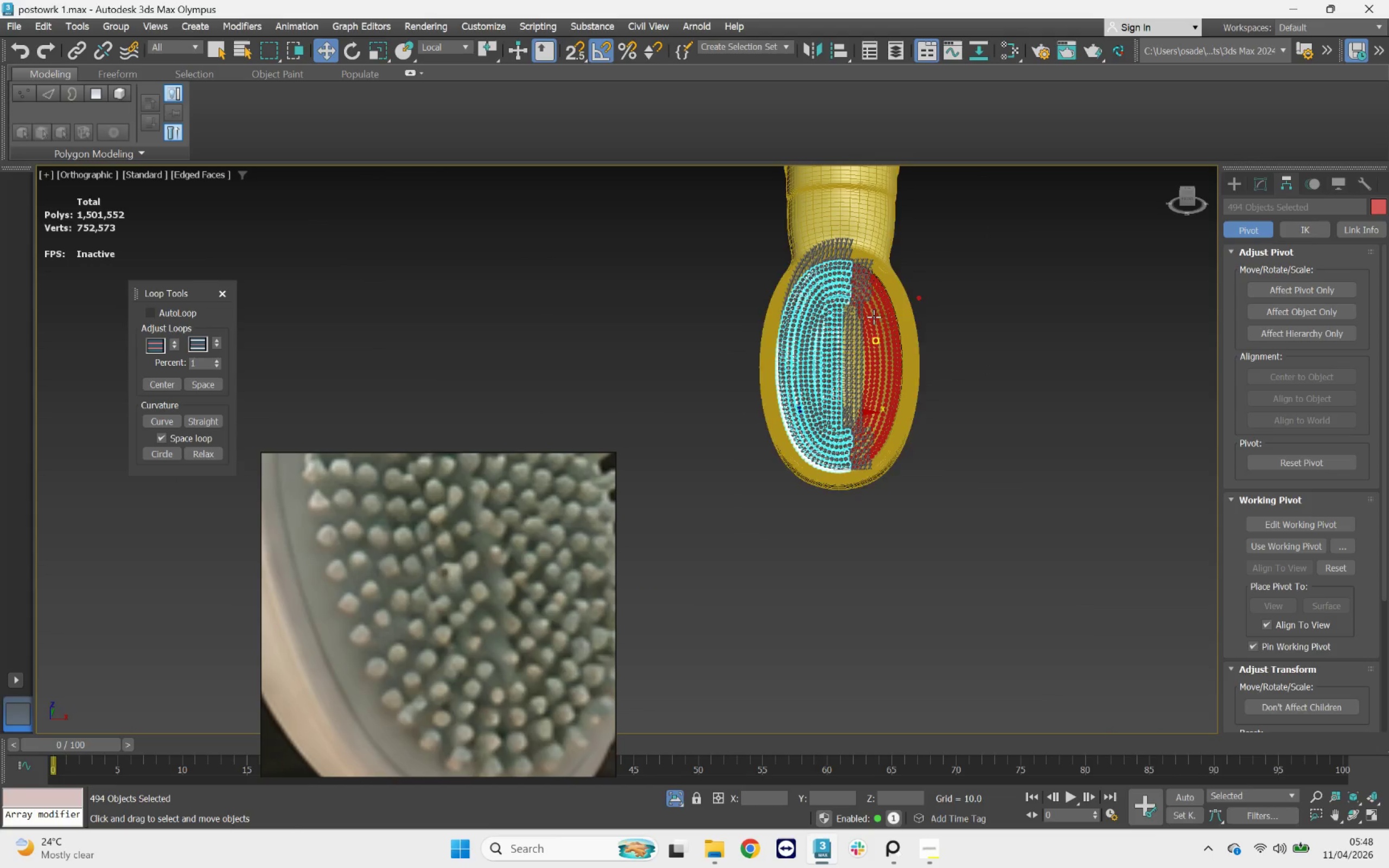 
scroll: coordinate [871, 282], scroll_direction: up, amount: 2.0
 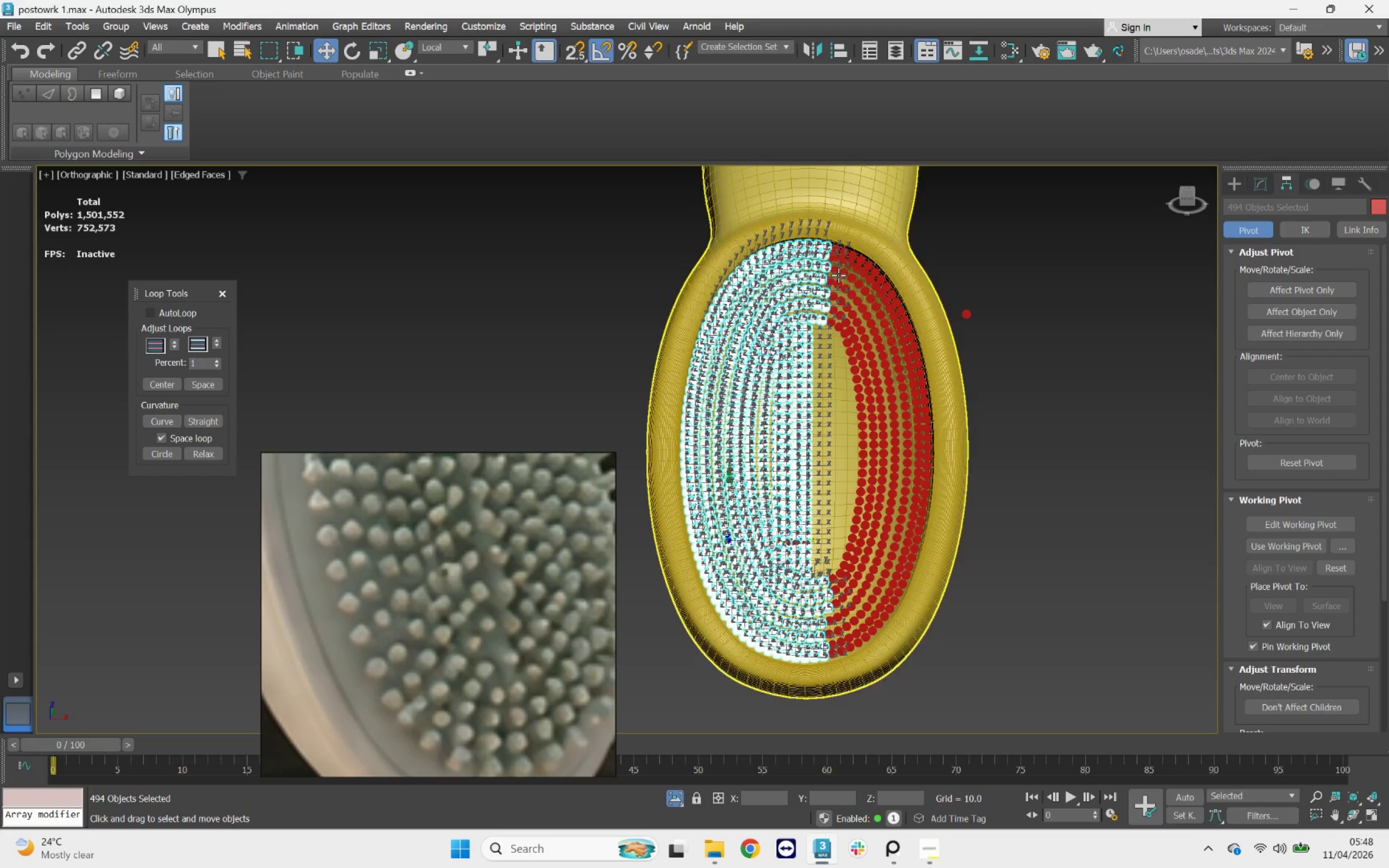 
hold_key(key=AltLeft, duration=1.44)
left_click_drag(start_coordinate=[1018, 171], to_coordinate=[668, 316])
 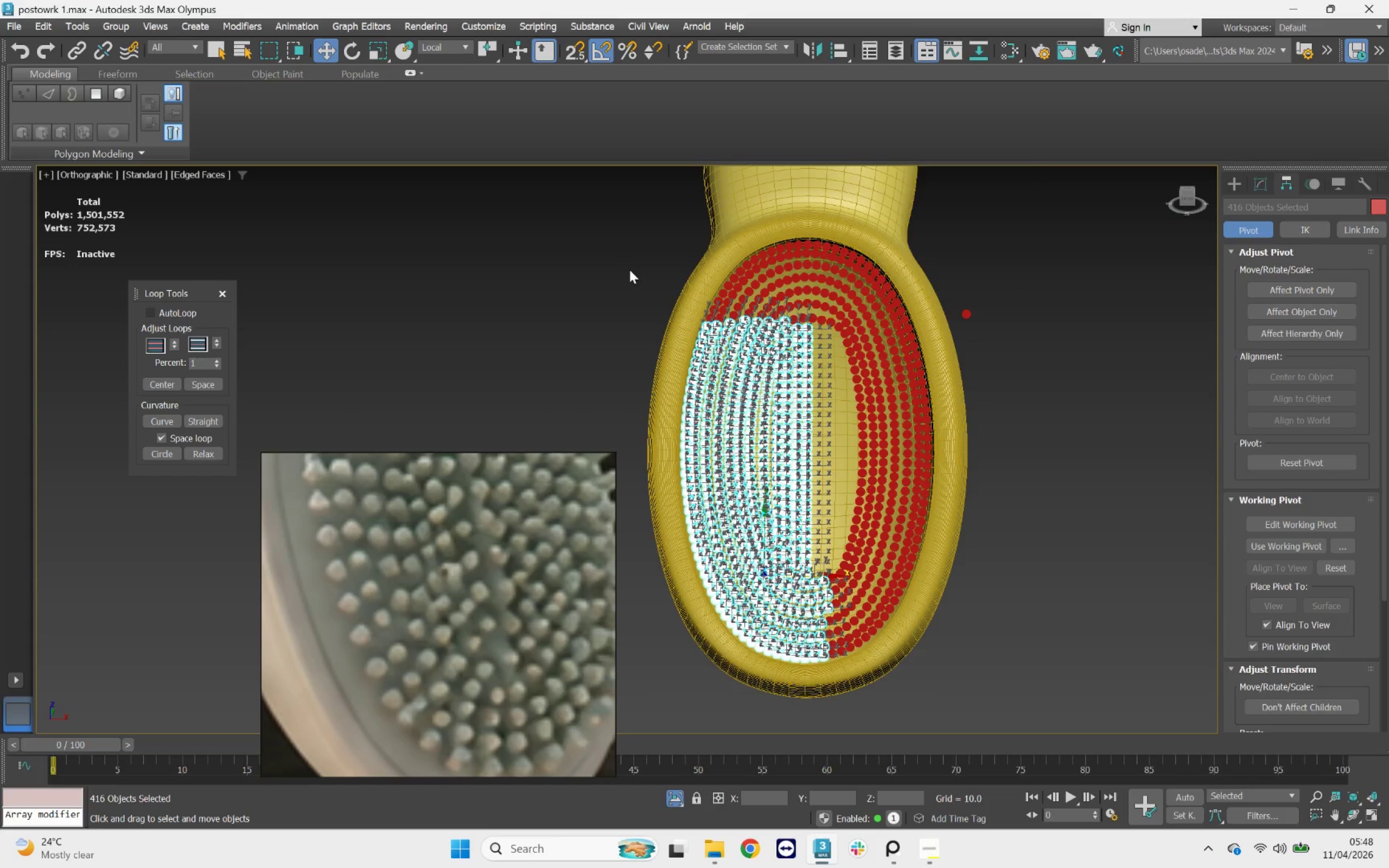 
scroll: coordinate [629, 270], scroll_direction: down, amount: 2.0
 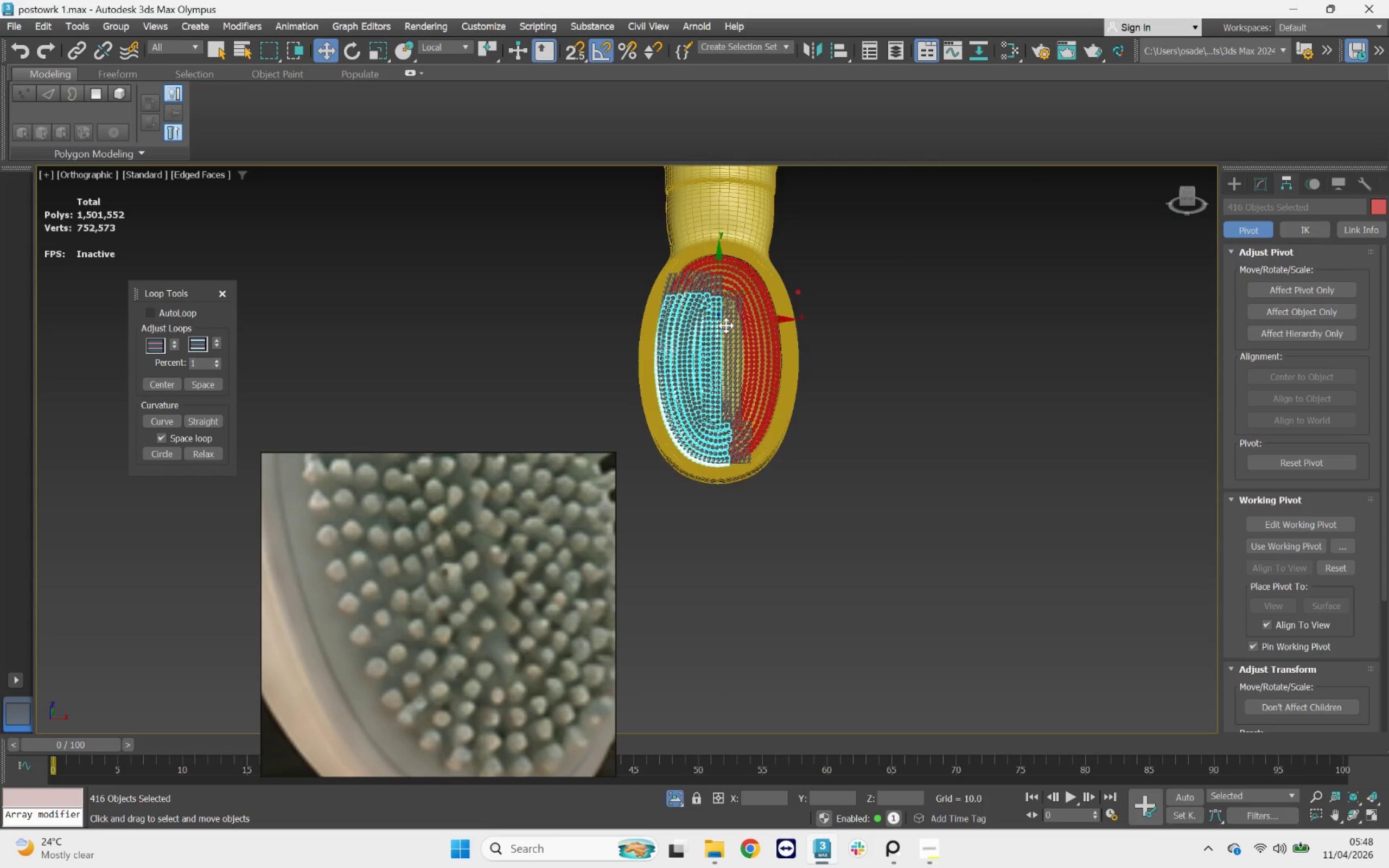 
hold_key(key=AltLeft, duration=1.8)
 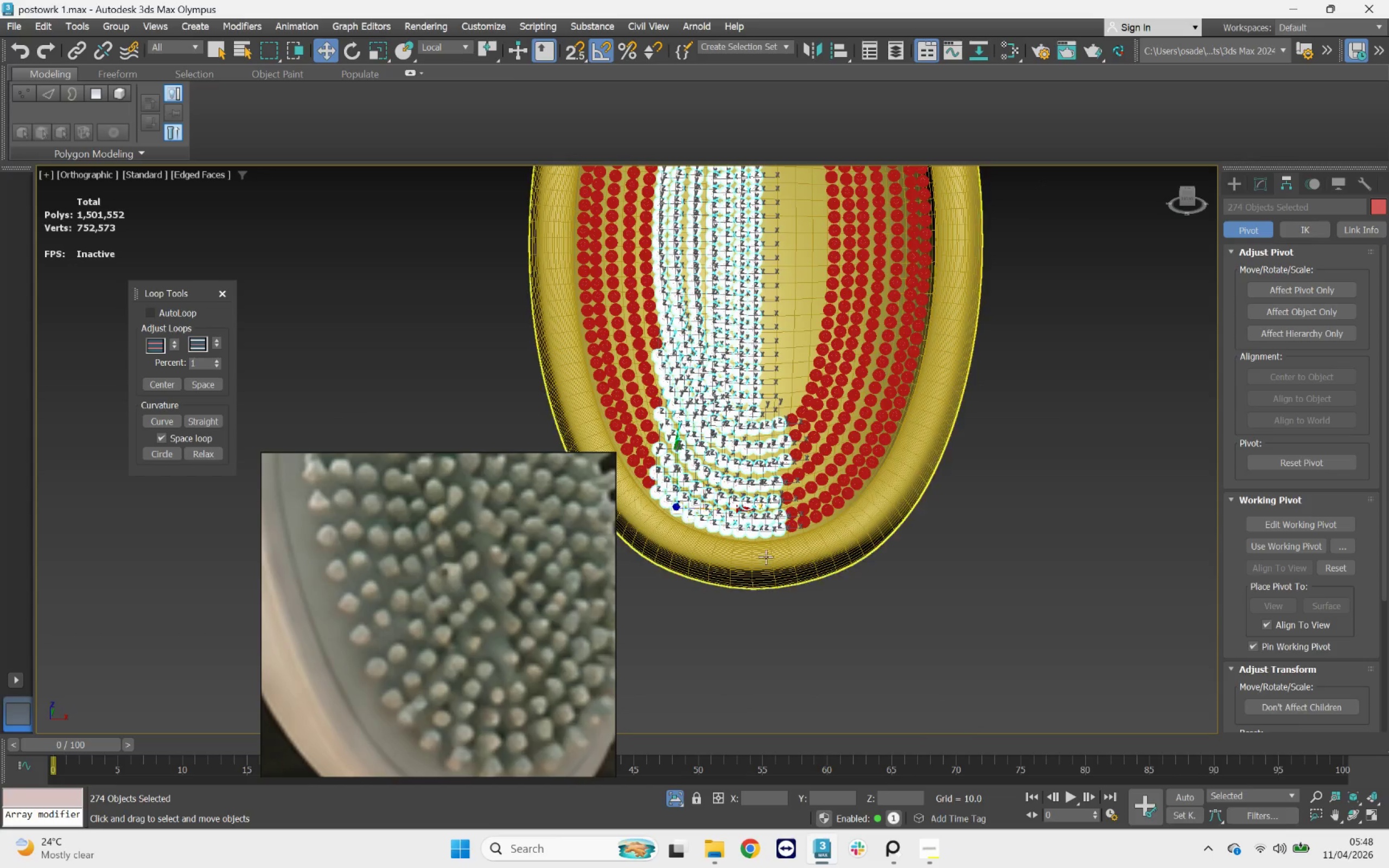 
scroll: coordinate [728, 327], scroll_direction: up, amount: 1.0
 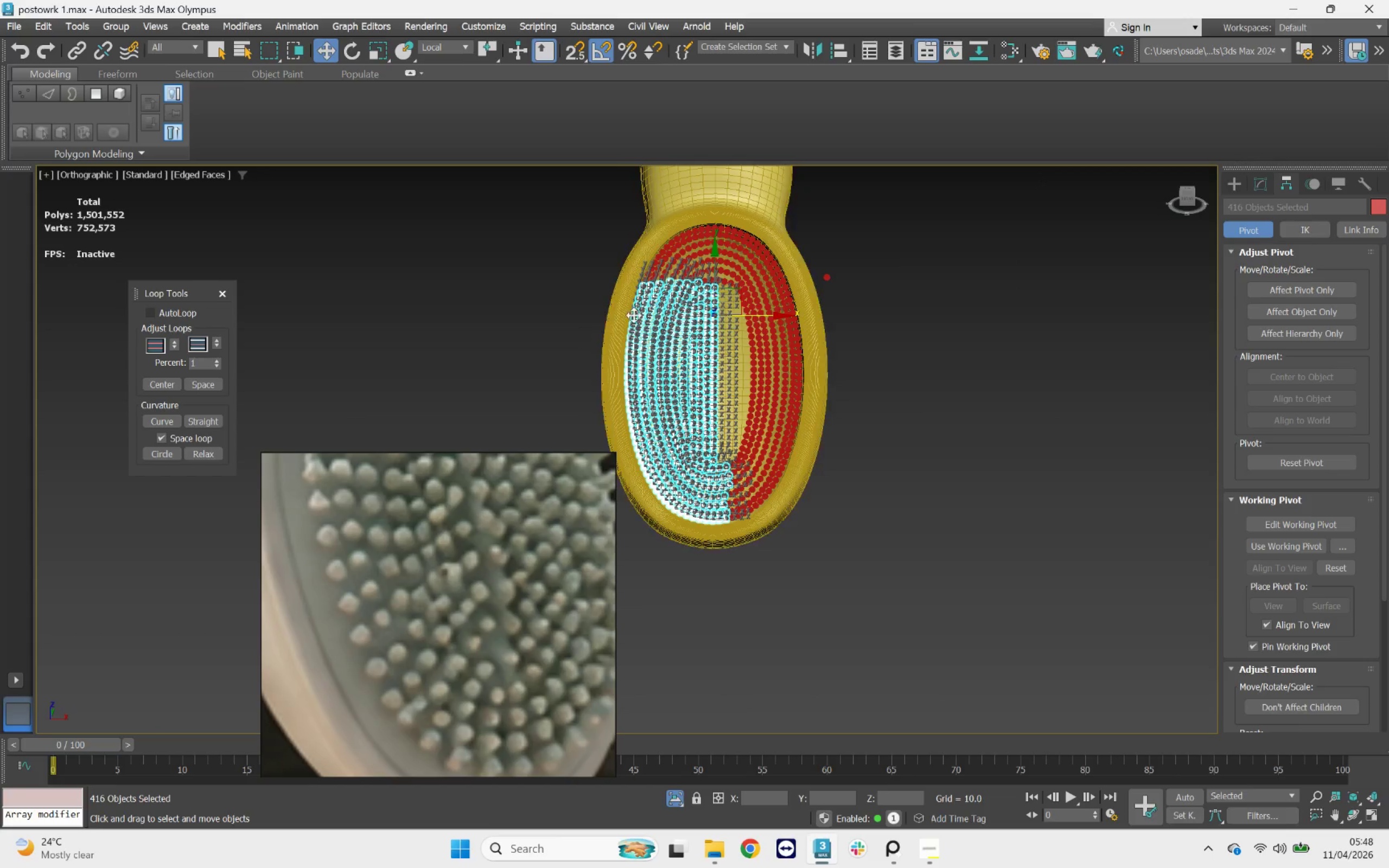 
left_click_drag(start_coordinate=[505, 233], to_coordinate=[661, 538])
 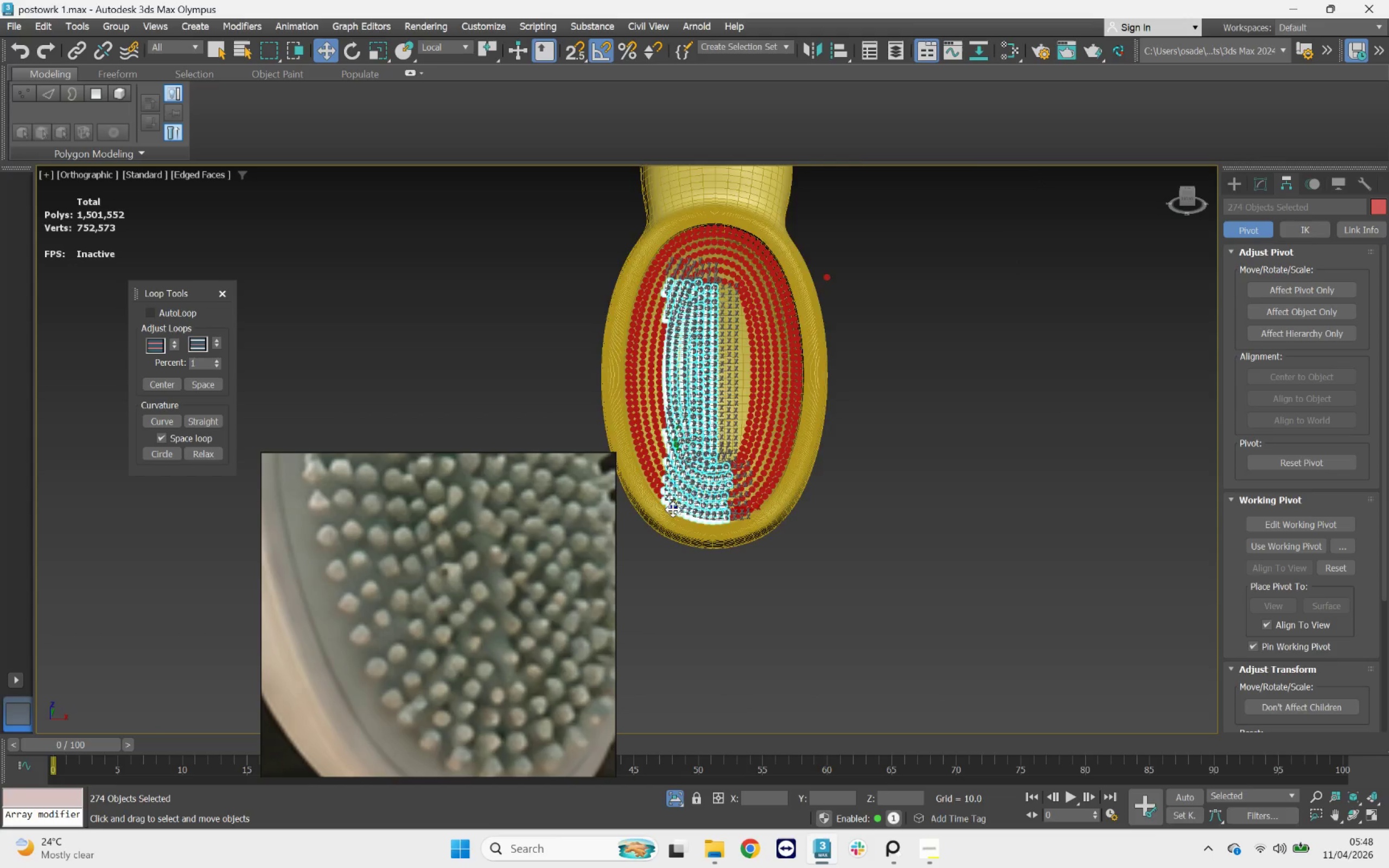 
hold_key(key=AltLeft, duration=1.49)
 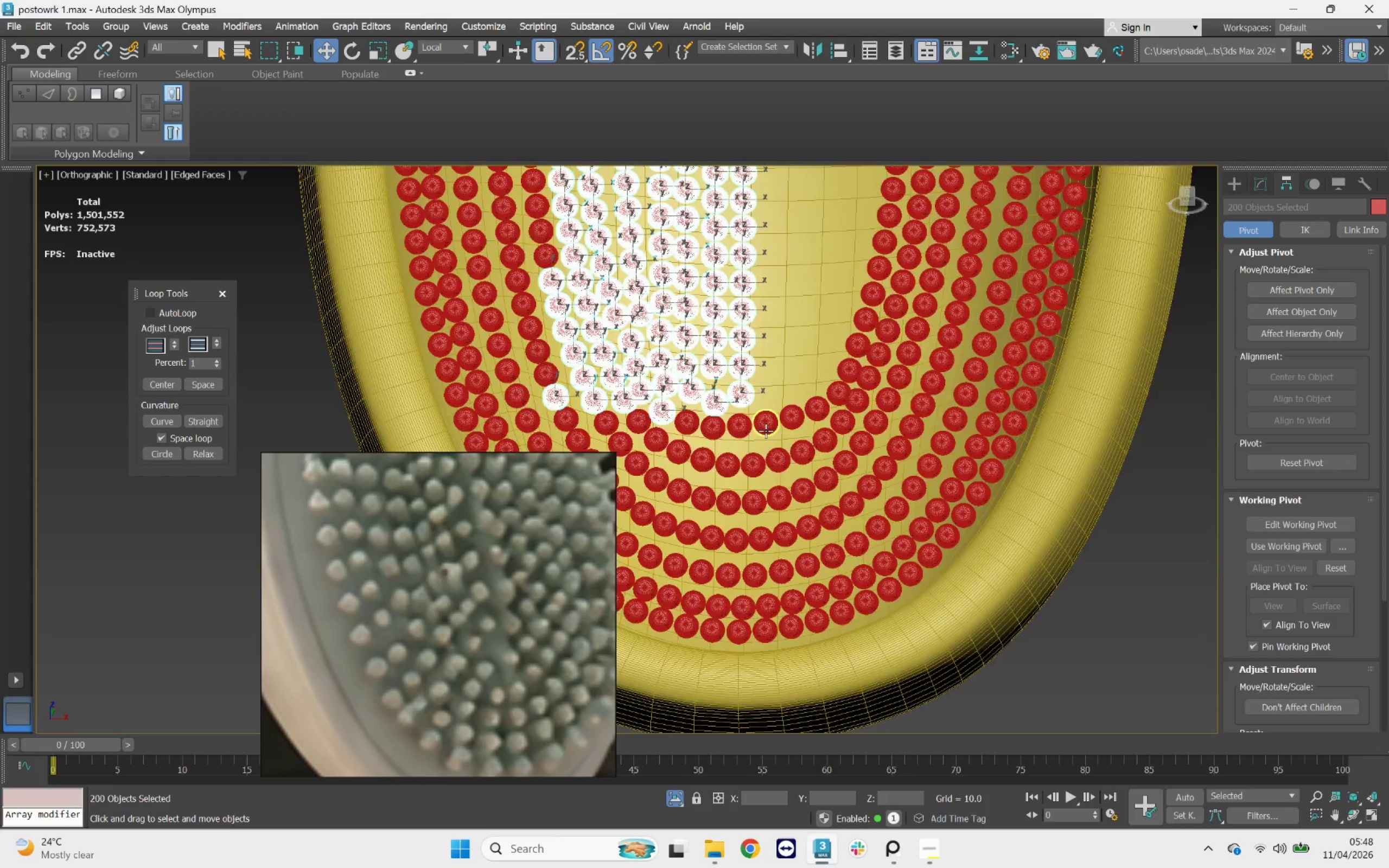 
scroll: coordinate [673, 509], scroll_direction: up, amount: 2.0
 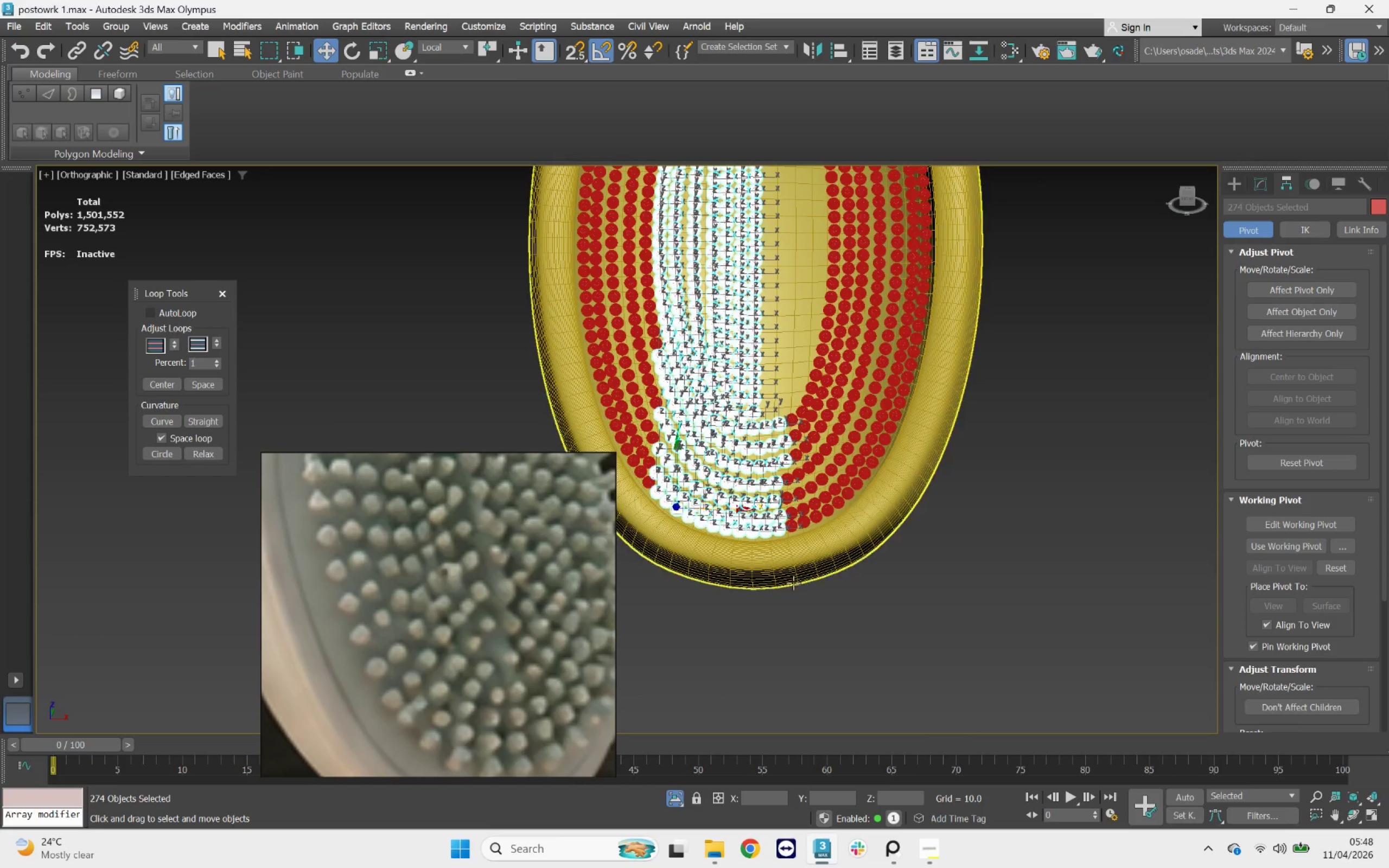 
left_click_drag(start_coordinate=[870, 649], to_coordinate=[611, 428])
 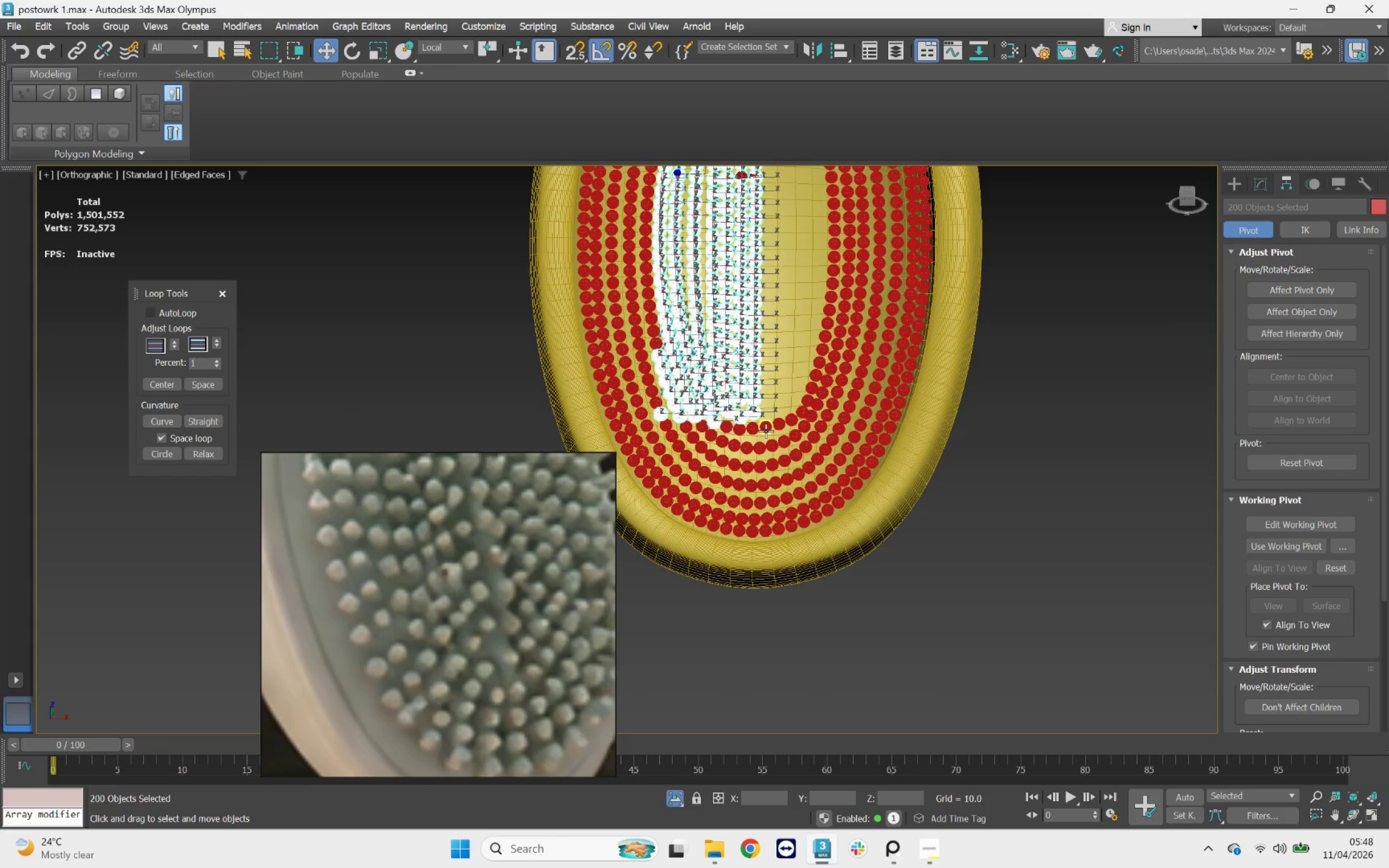 
scroll: coordinate [766, 431], scroll_direction: up, amount: 3.0
 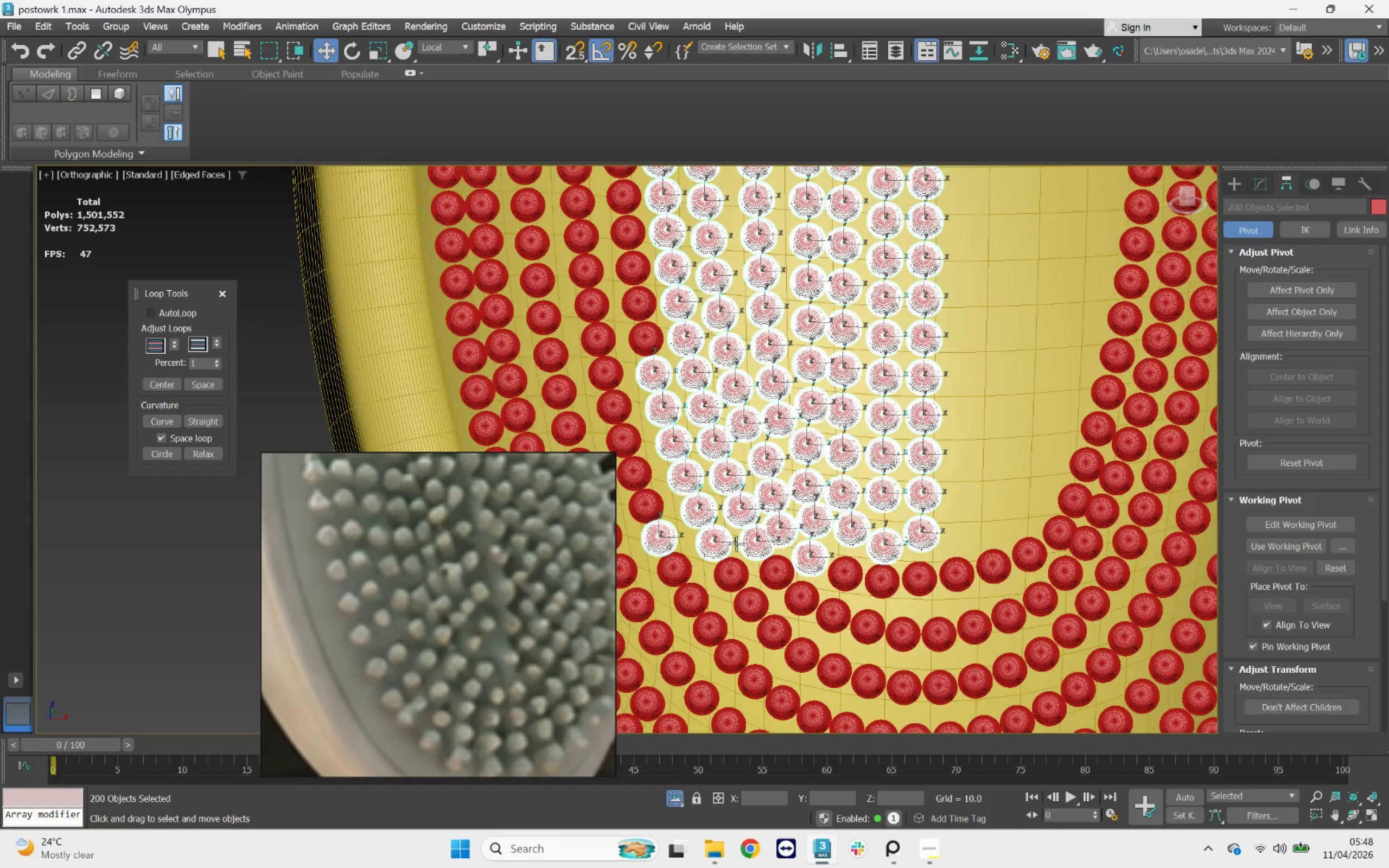 
hold_key(key=AltLeft, duration=6.5)
left_click_drag(start_coordinate=[548, 372], to_coordinate=[698, 566])
 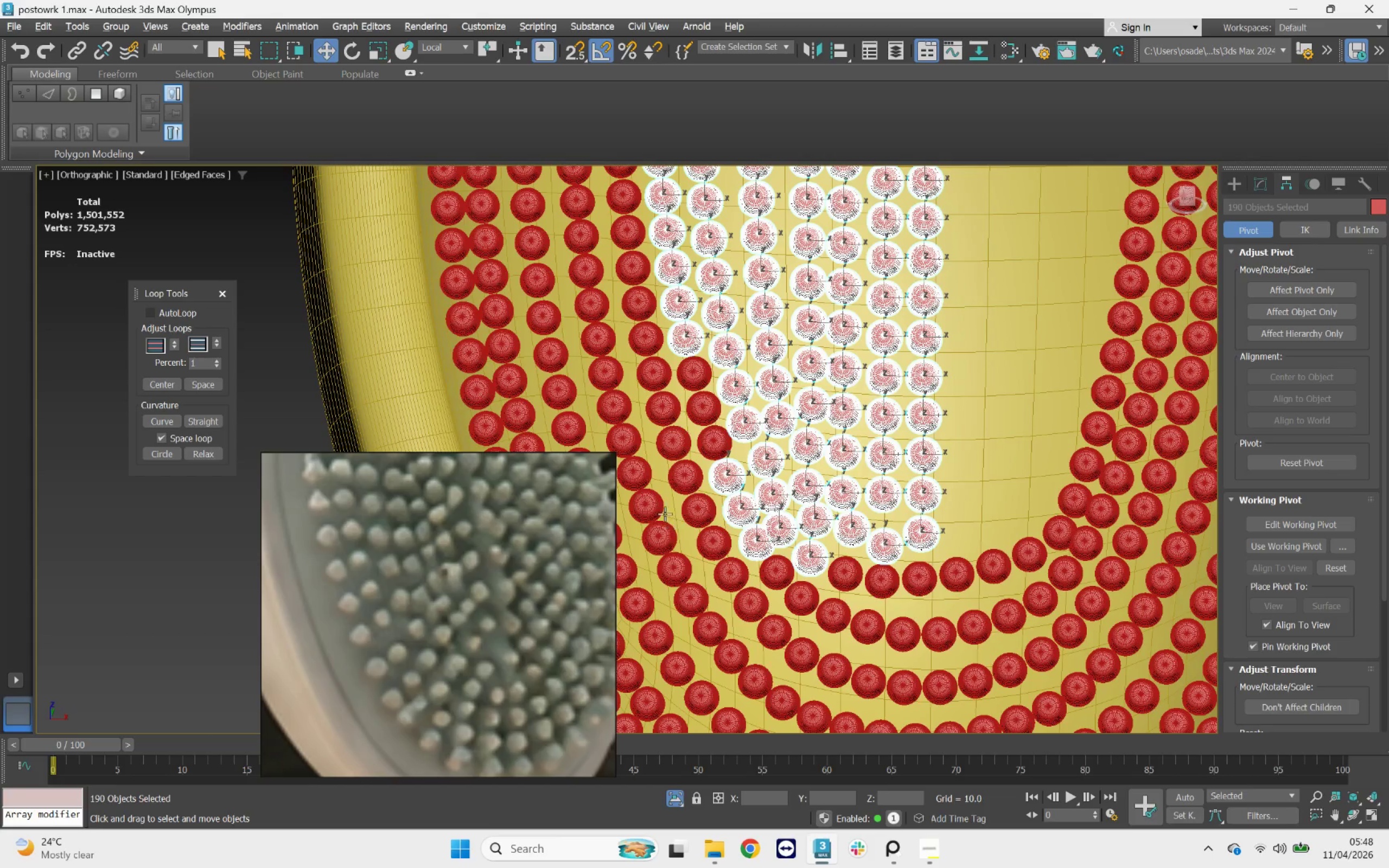 
left_click_drag(start_coordinate=[668, 497], to_coordinate=[744, 576])
 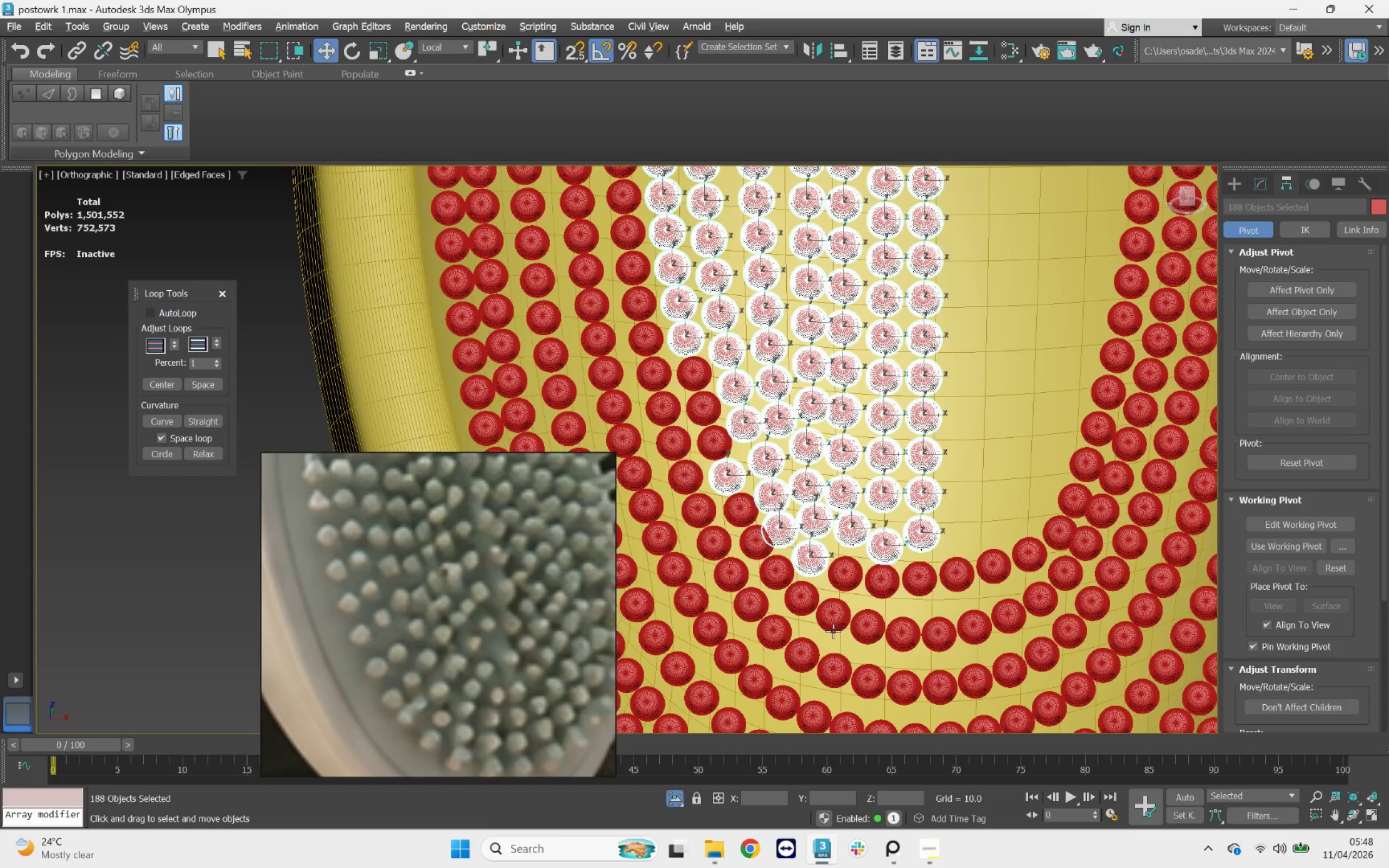 
left_click_drag(start_coordinate=[832, 627], to_coordinate=[761, 550])
 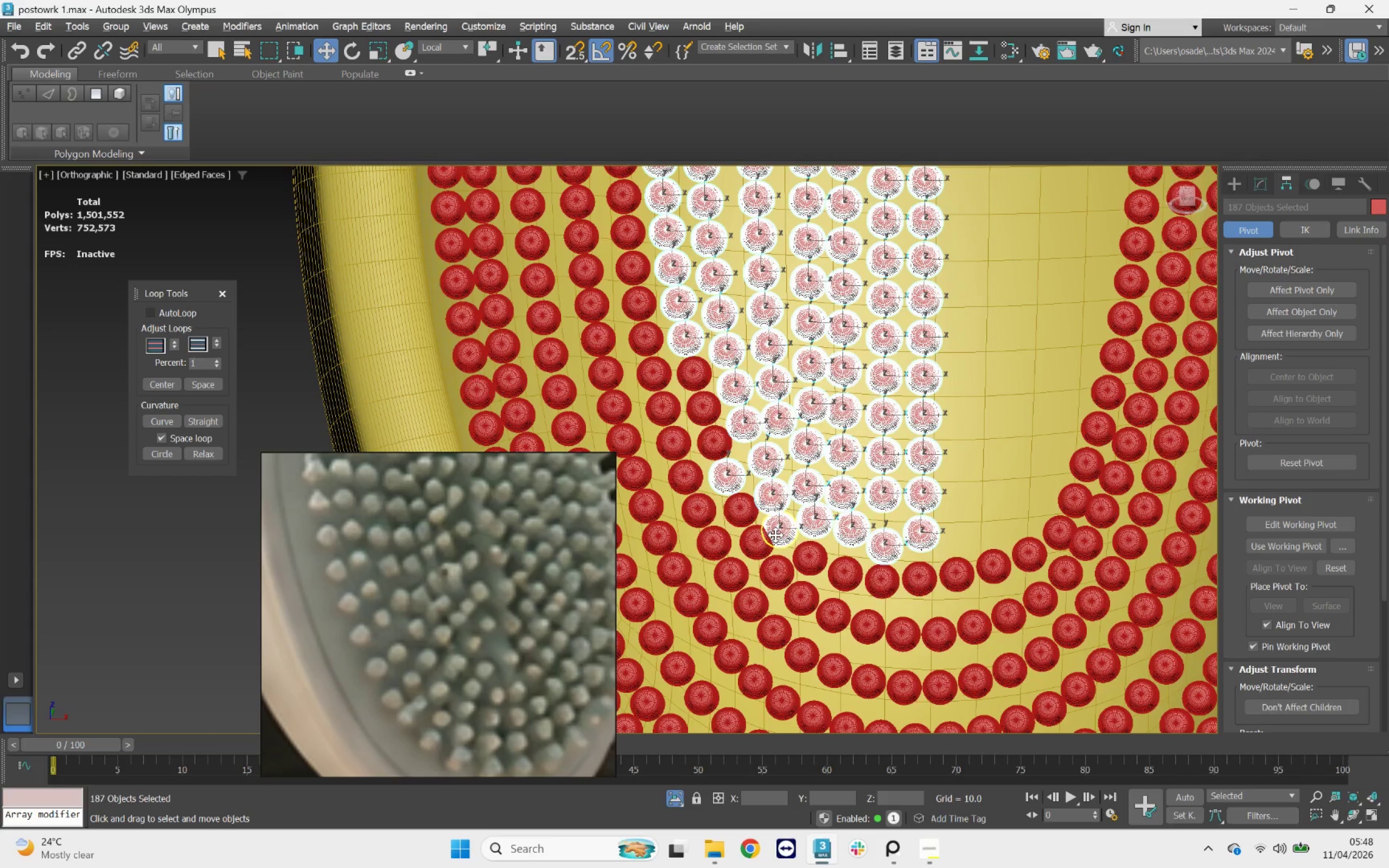 
left_click_drag(start_coordinate=[776, 534], to_coordinate=[780, 534])
 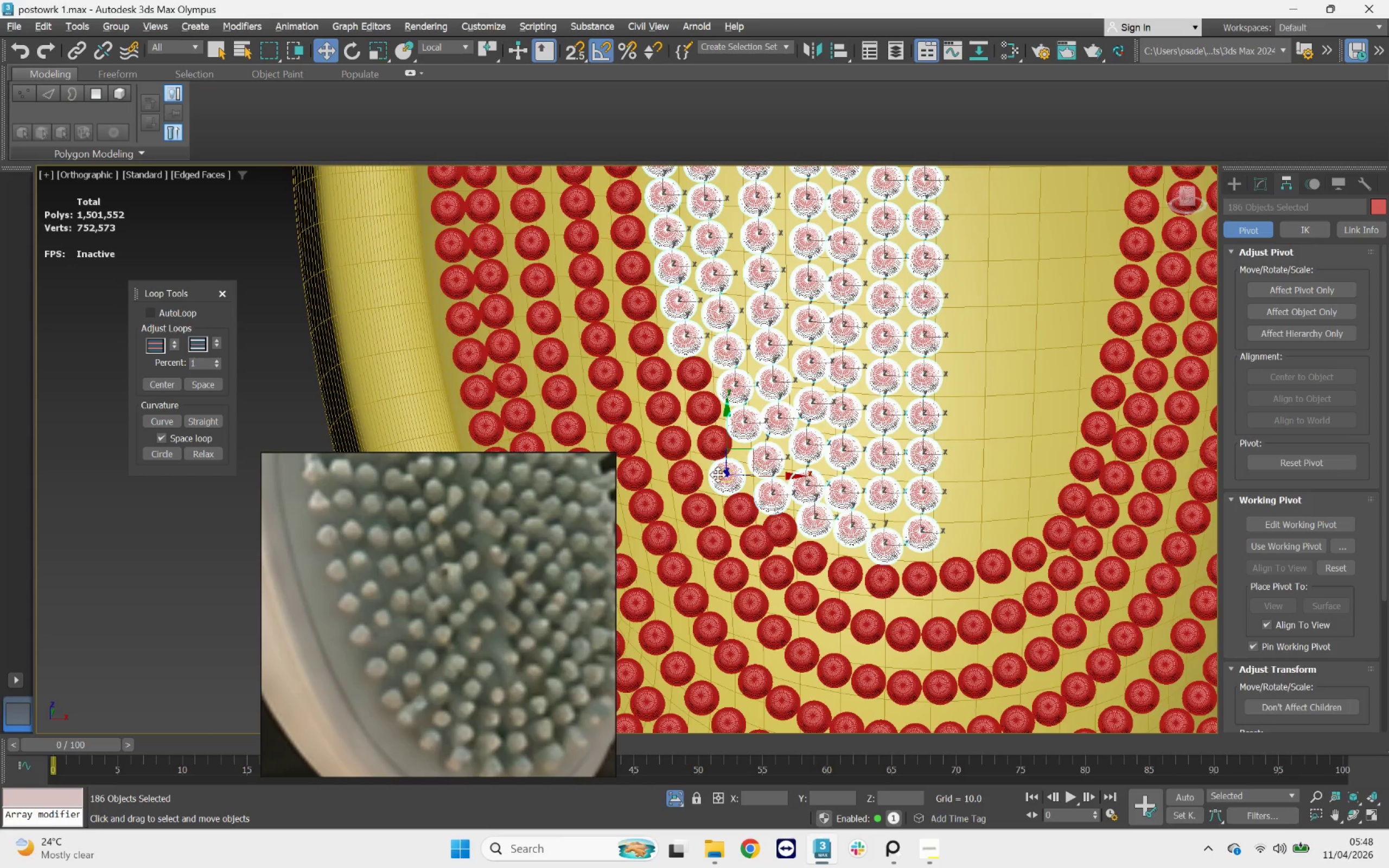 
left_click([718, 475])
 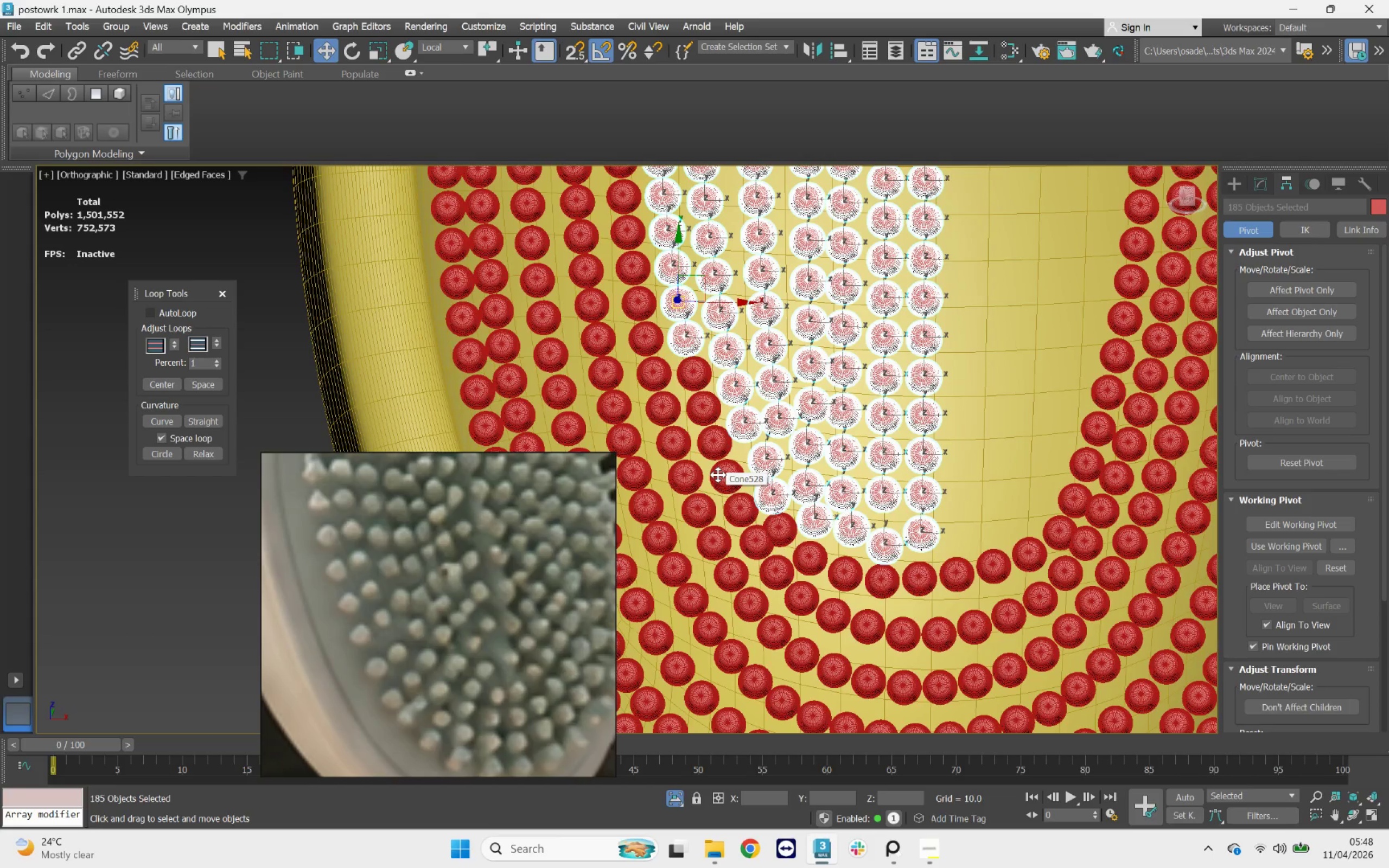 
key(Q)
 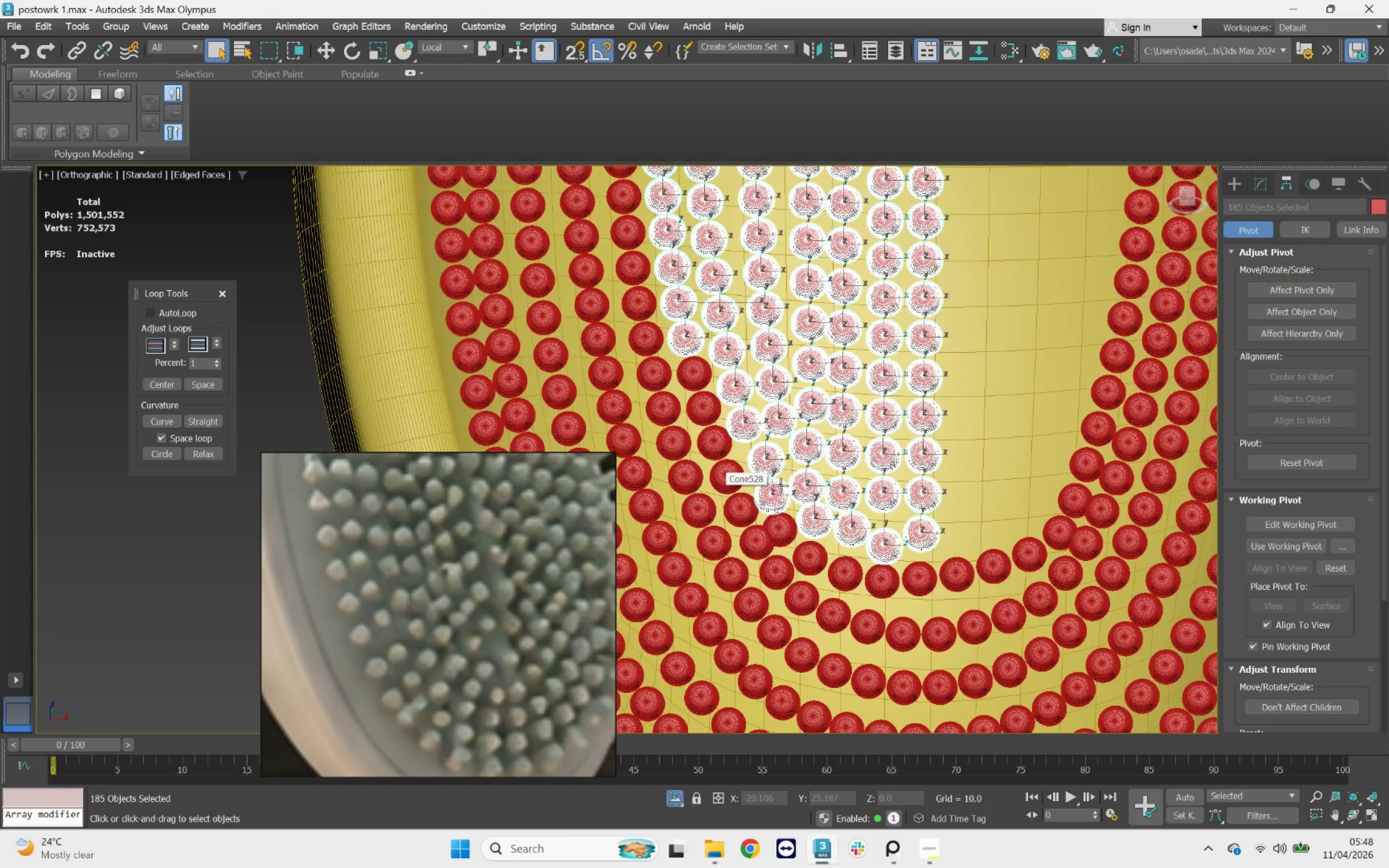 
scroll: coordinate [780, 486], scroll_direction: down, amount: 2.0
 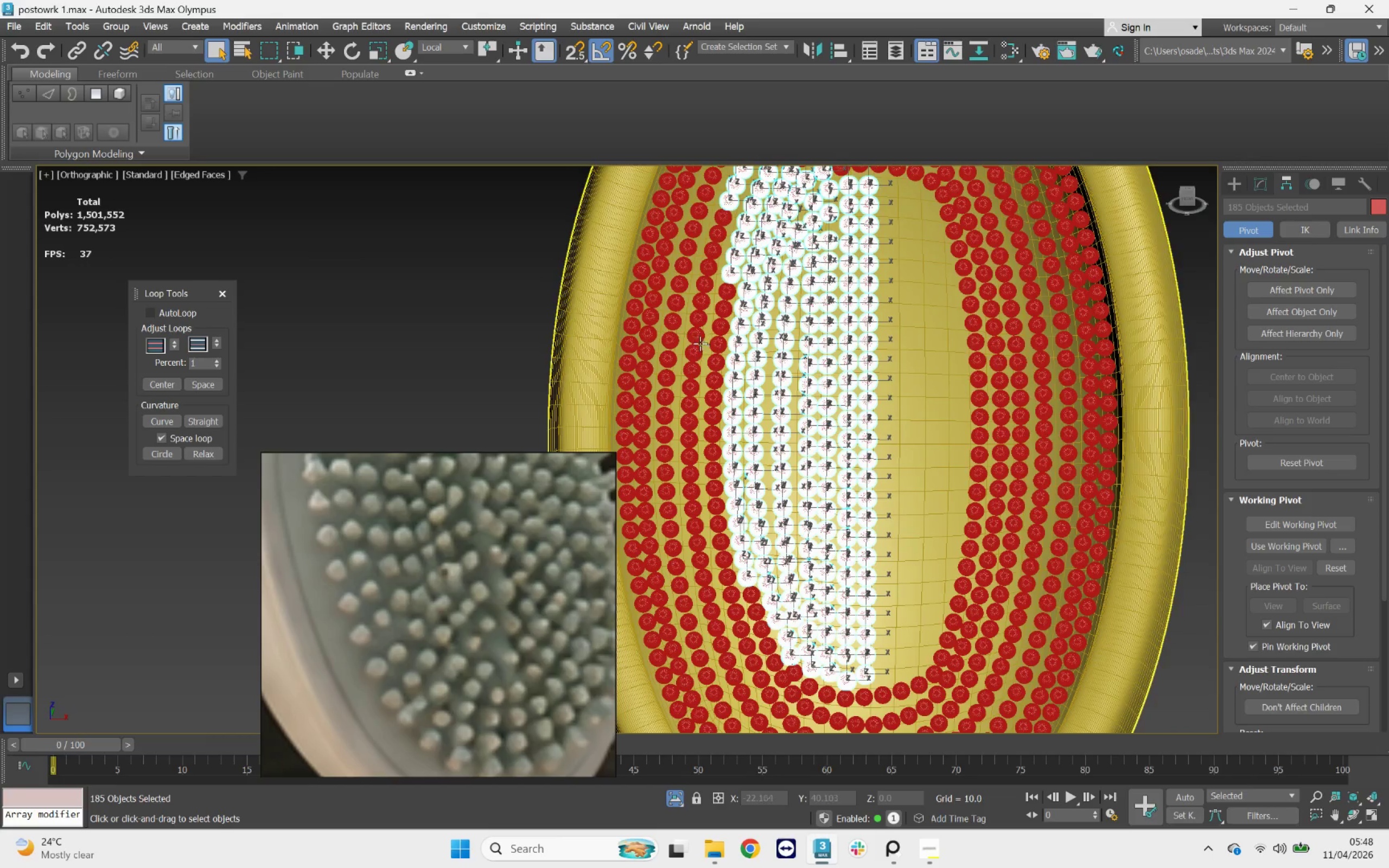 
hold_key(key=AltLeft, duration=3.33)
left_click_drag(start_coordinate=[504, 206], to_coordinate=[741, 569])
 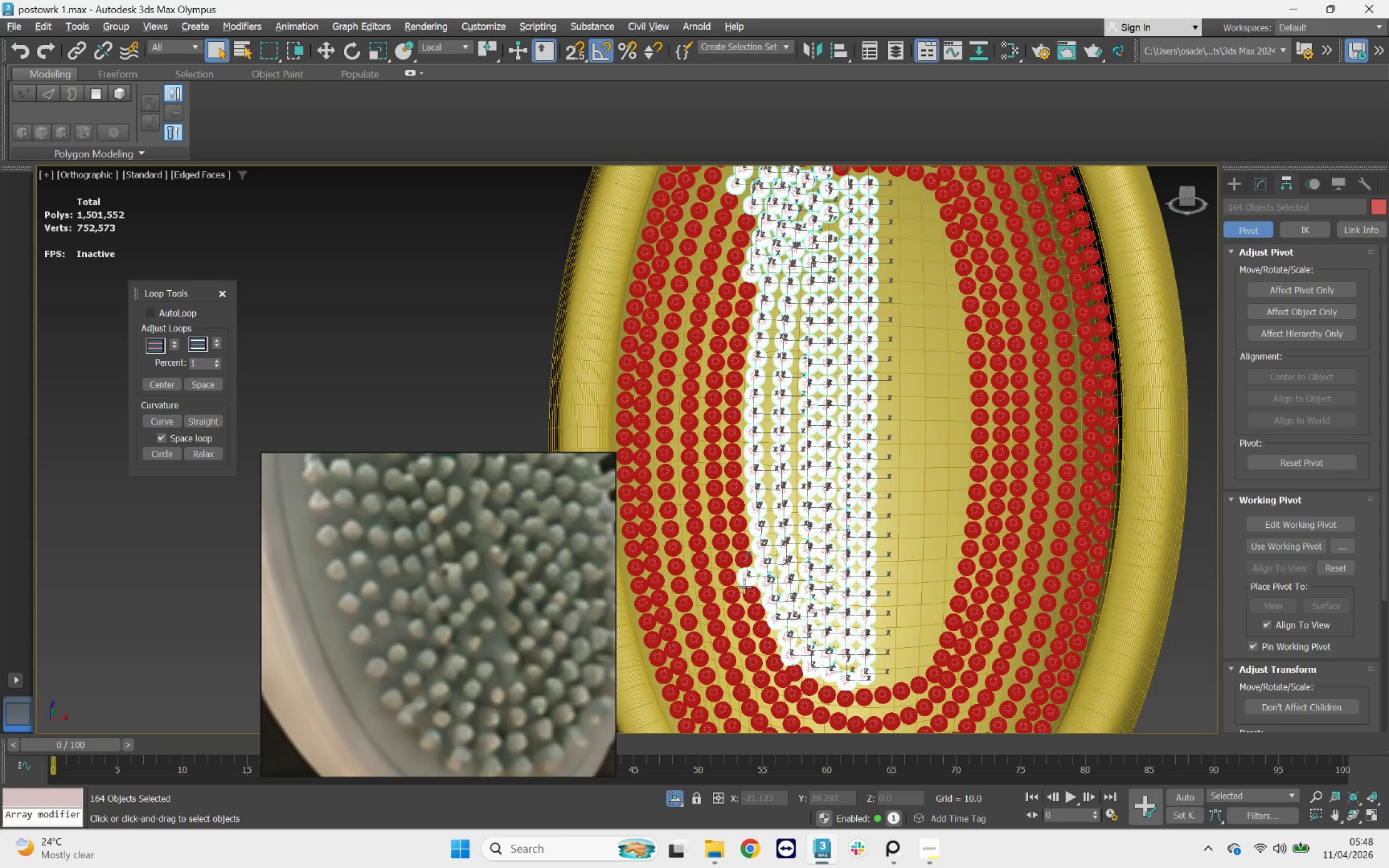 
left_click([744, 580])
 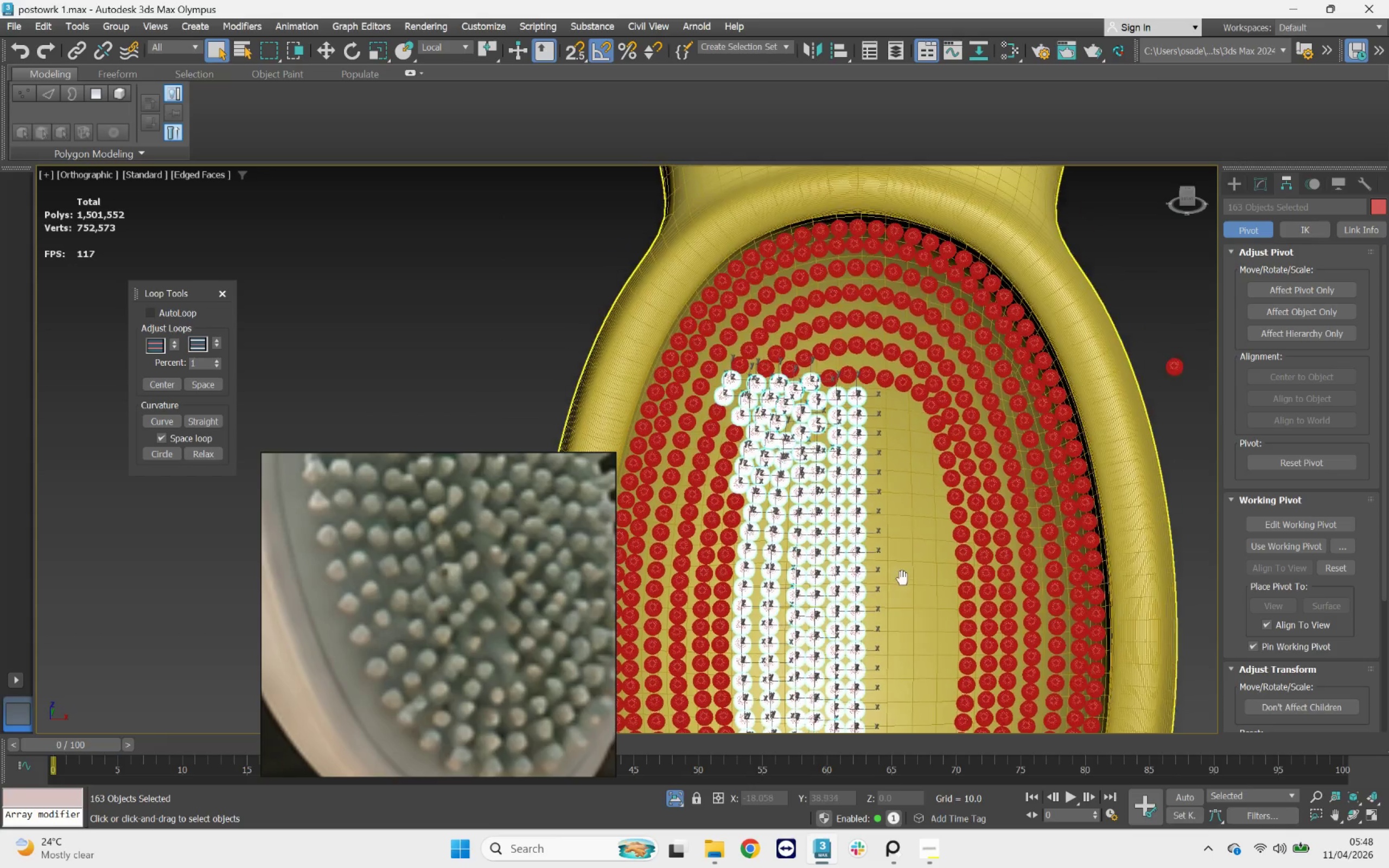 
hold_key(key=AltLeft, duration=2.58)
left_click_drag(start_coordinate=[620, 301], to_coordinate=[779, 422])
 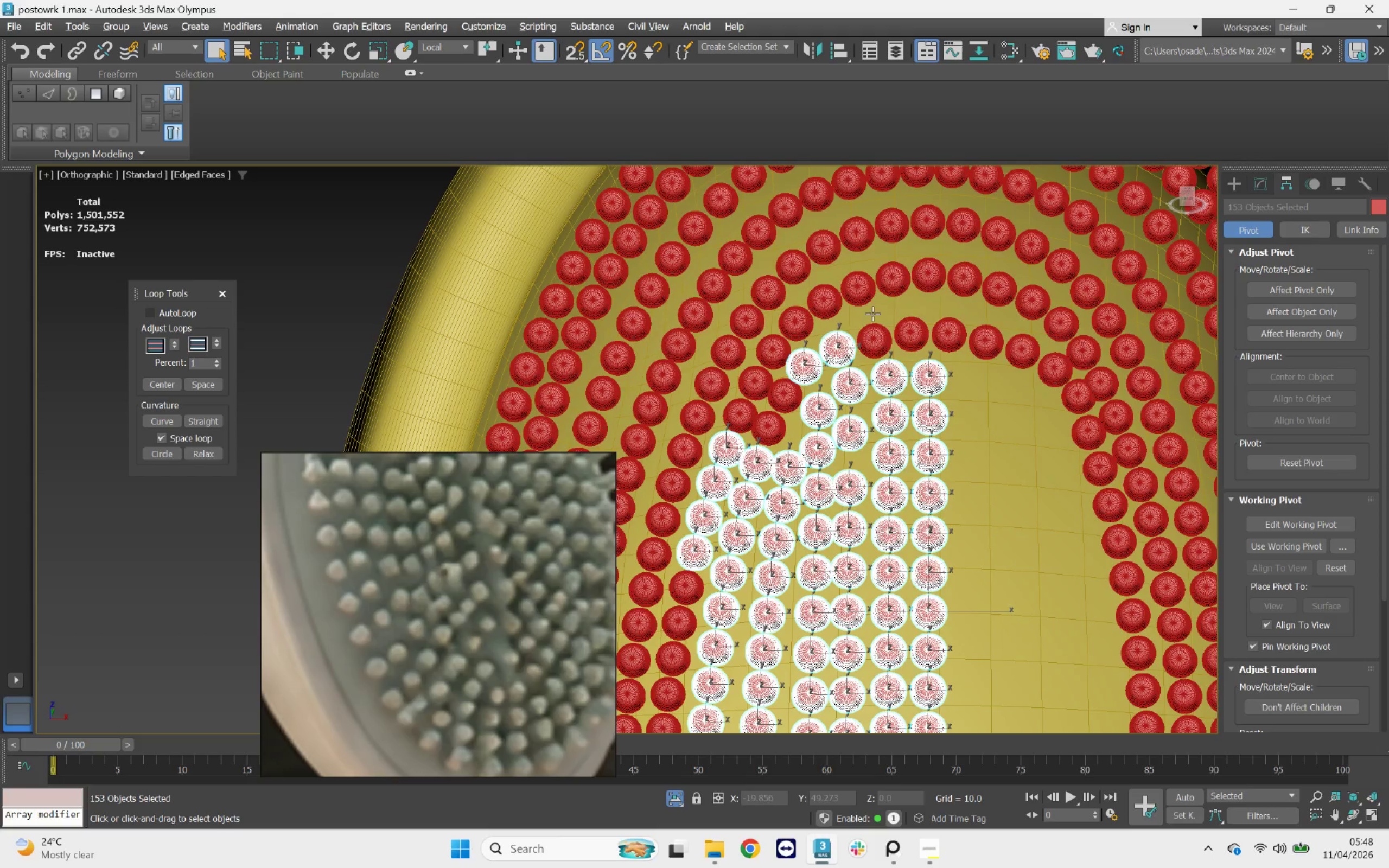 
scroll: coordinate [784, 415], scroll_direction: up, amount: 2.0
 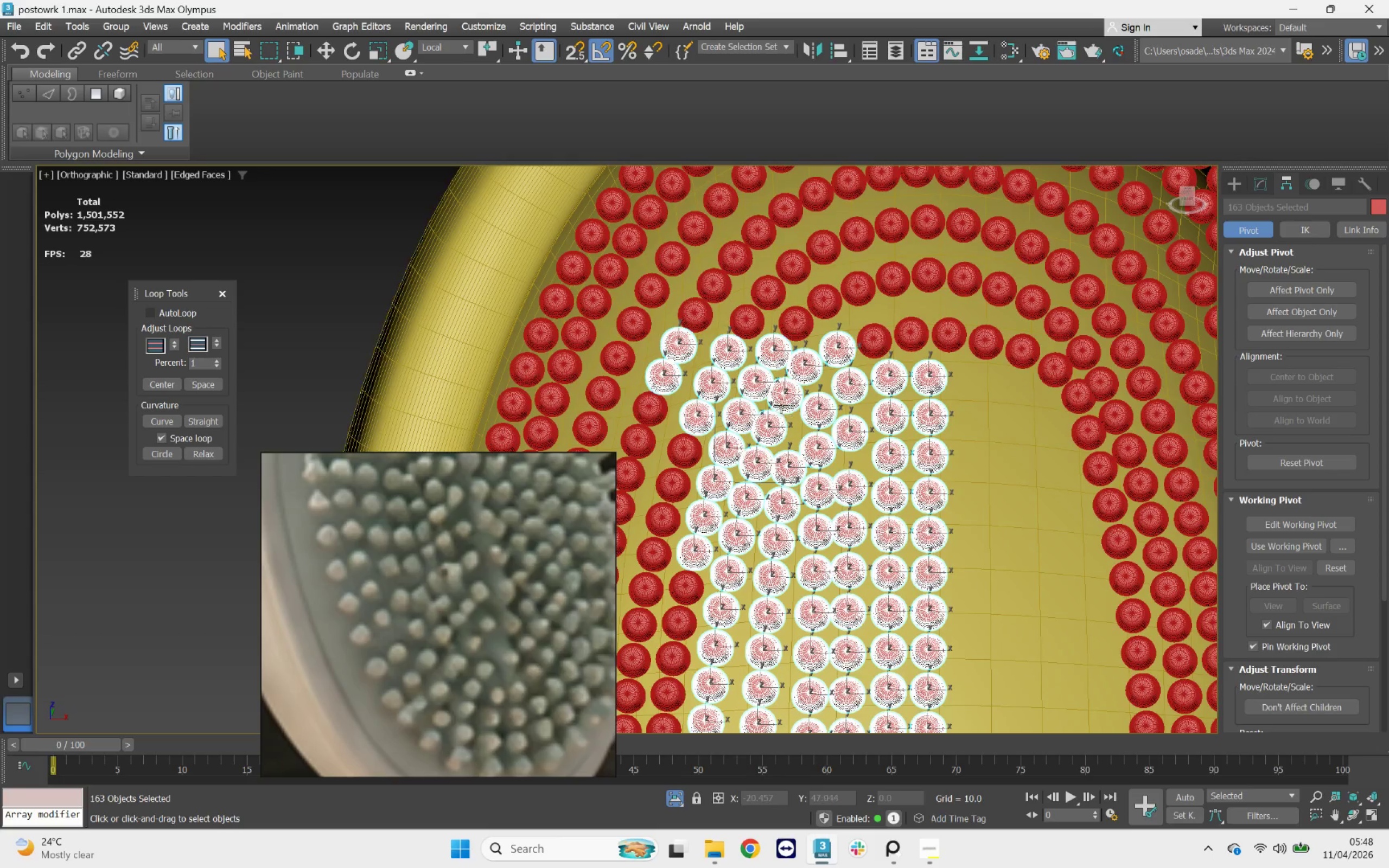 
left_click_drag(start_coordinate=[898, 298], to_coordinate=[871, 310])
 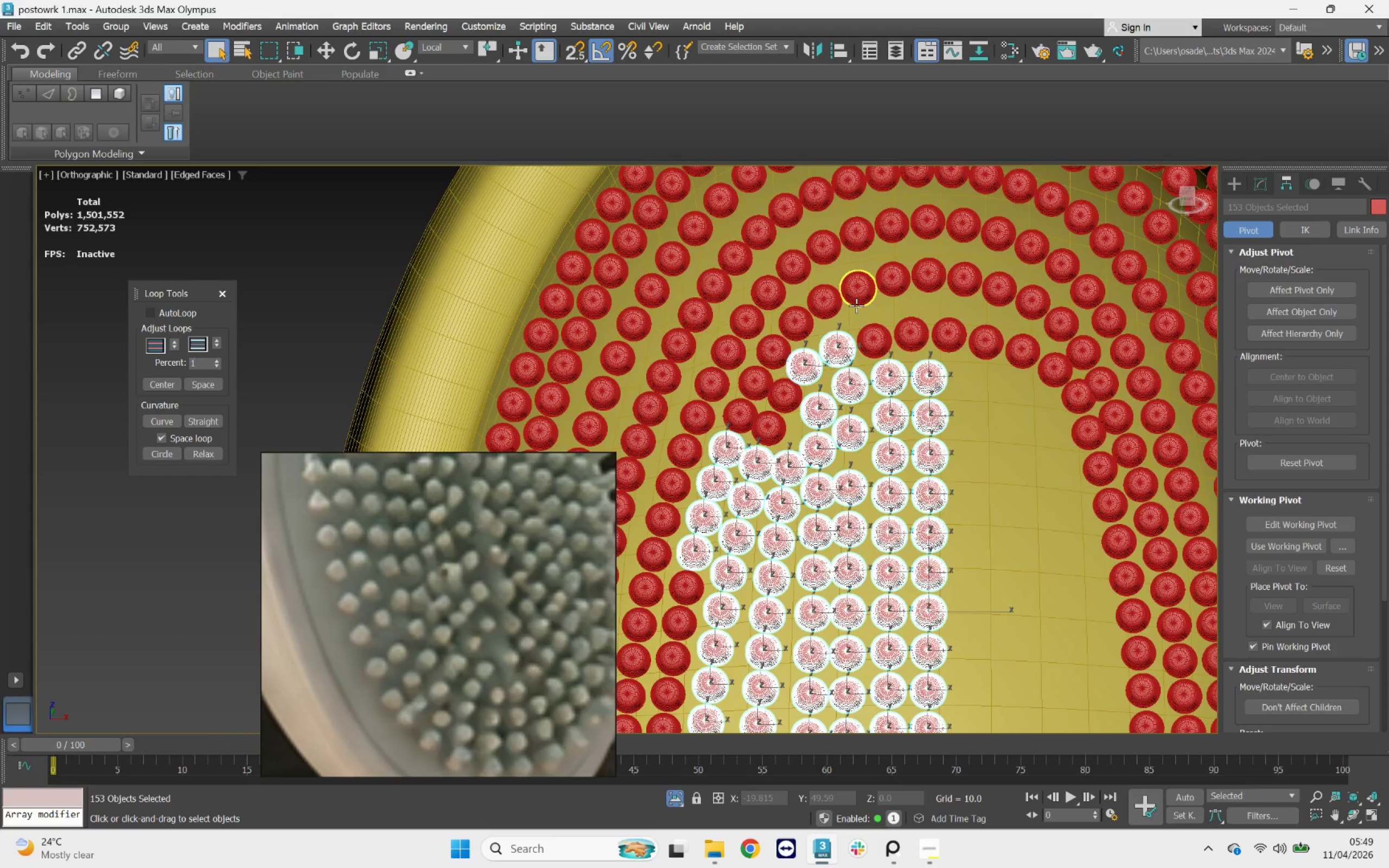 
scroll: coordinate [855, 298], scroll_direction: down, amount: 4.0
 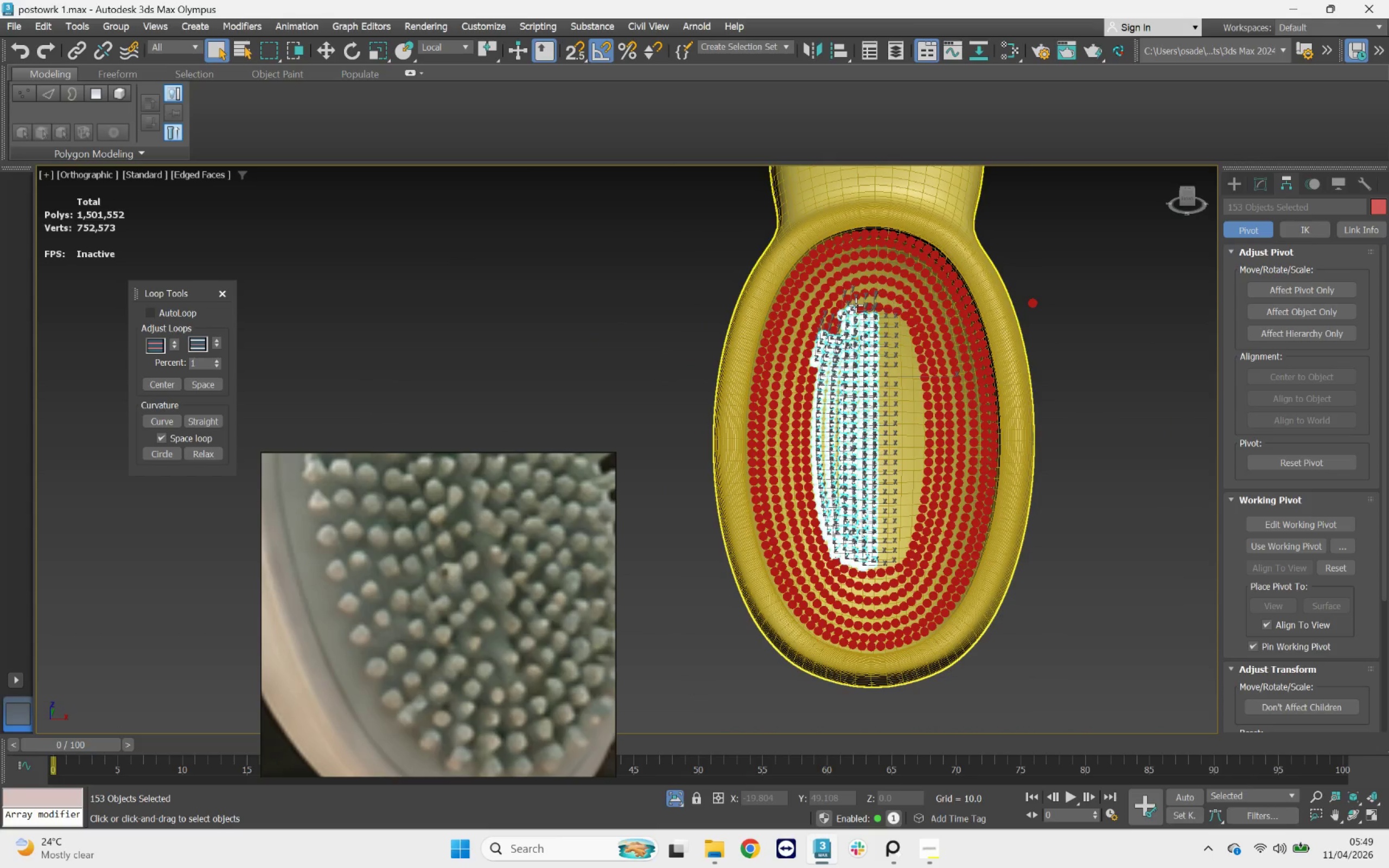 
scroll: coordinate [825, 324], scroll_direction: up, amount: 3.0
 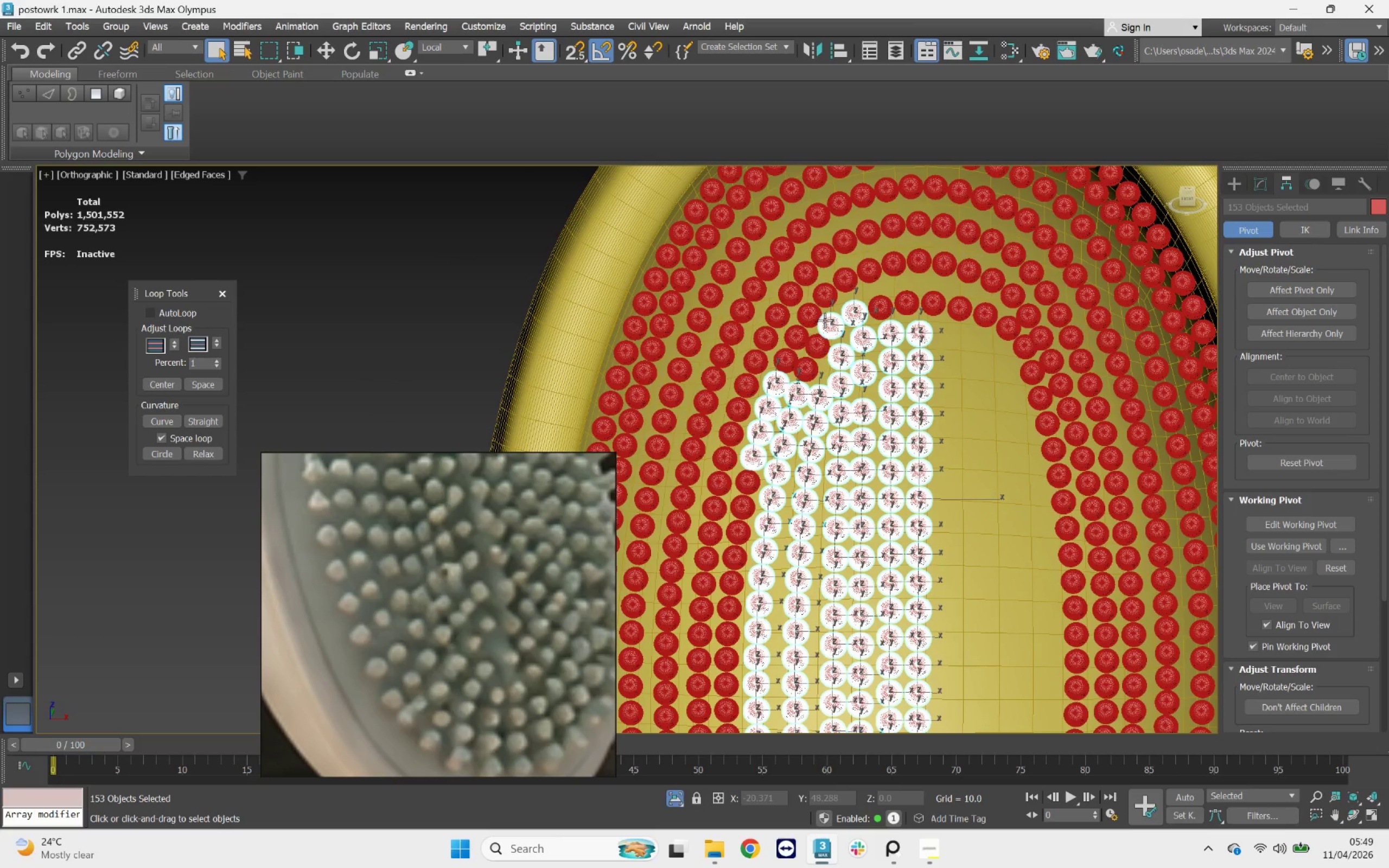 
hold_key(key=AltLeft, duration=3.34)
left_click_drag(start_coordinate=[676, 312], to_coordinate=[780, 477])
 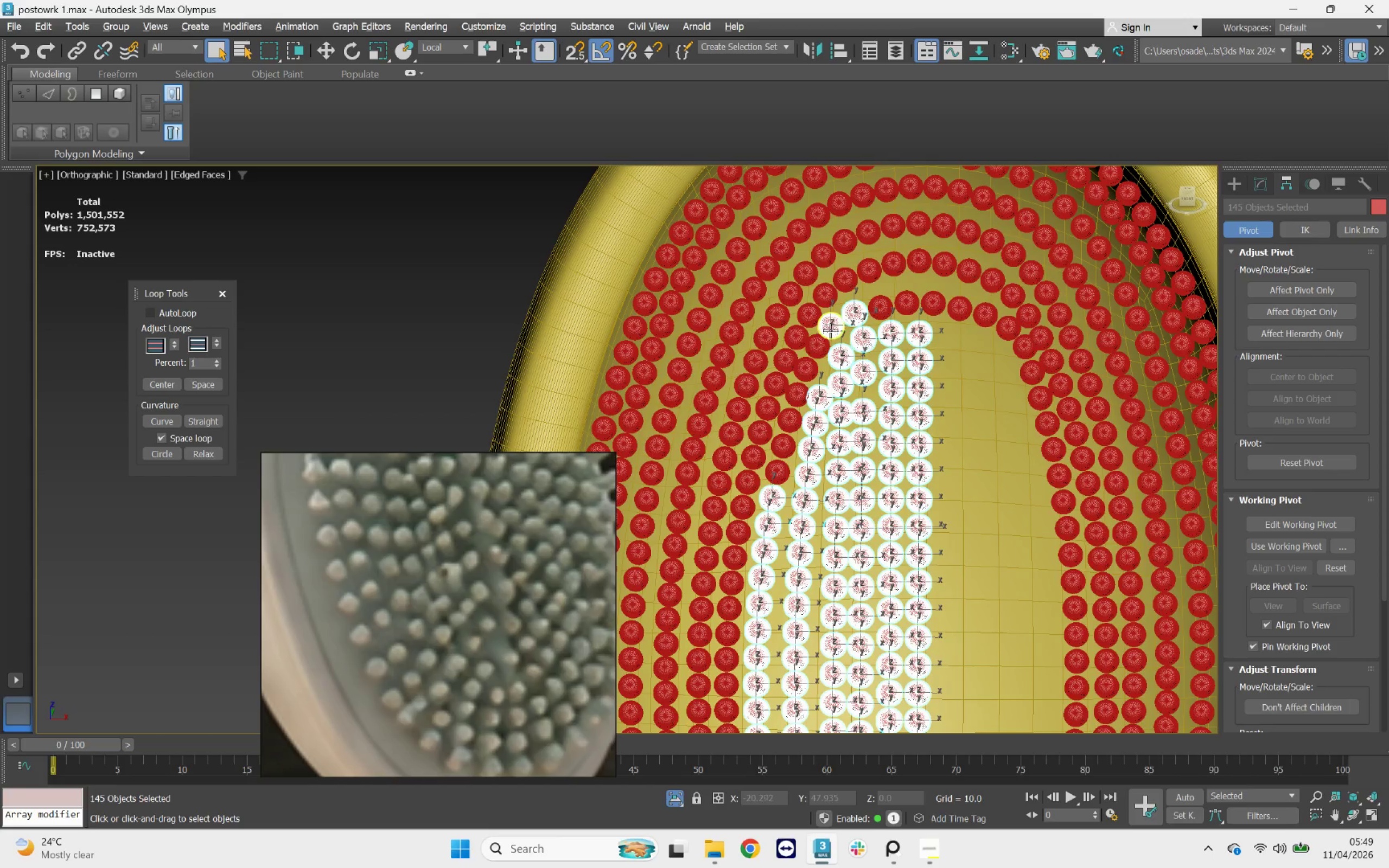 
double_click([846, 316])
 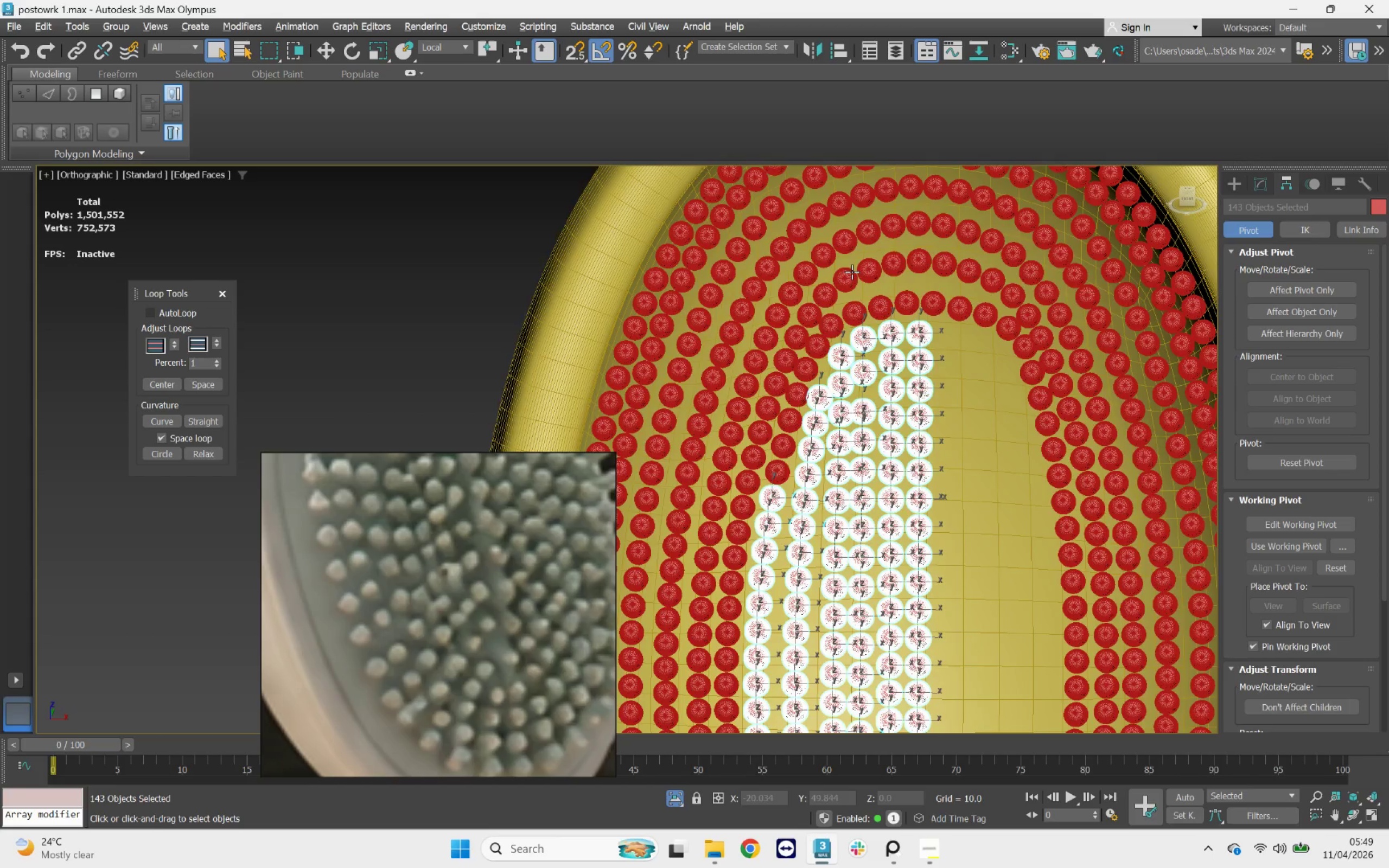 
scroll: coordinate [848, 262], scroll_direction: down, amount: 3.0
 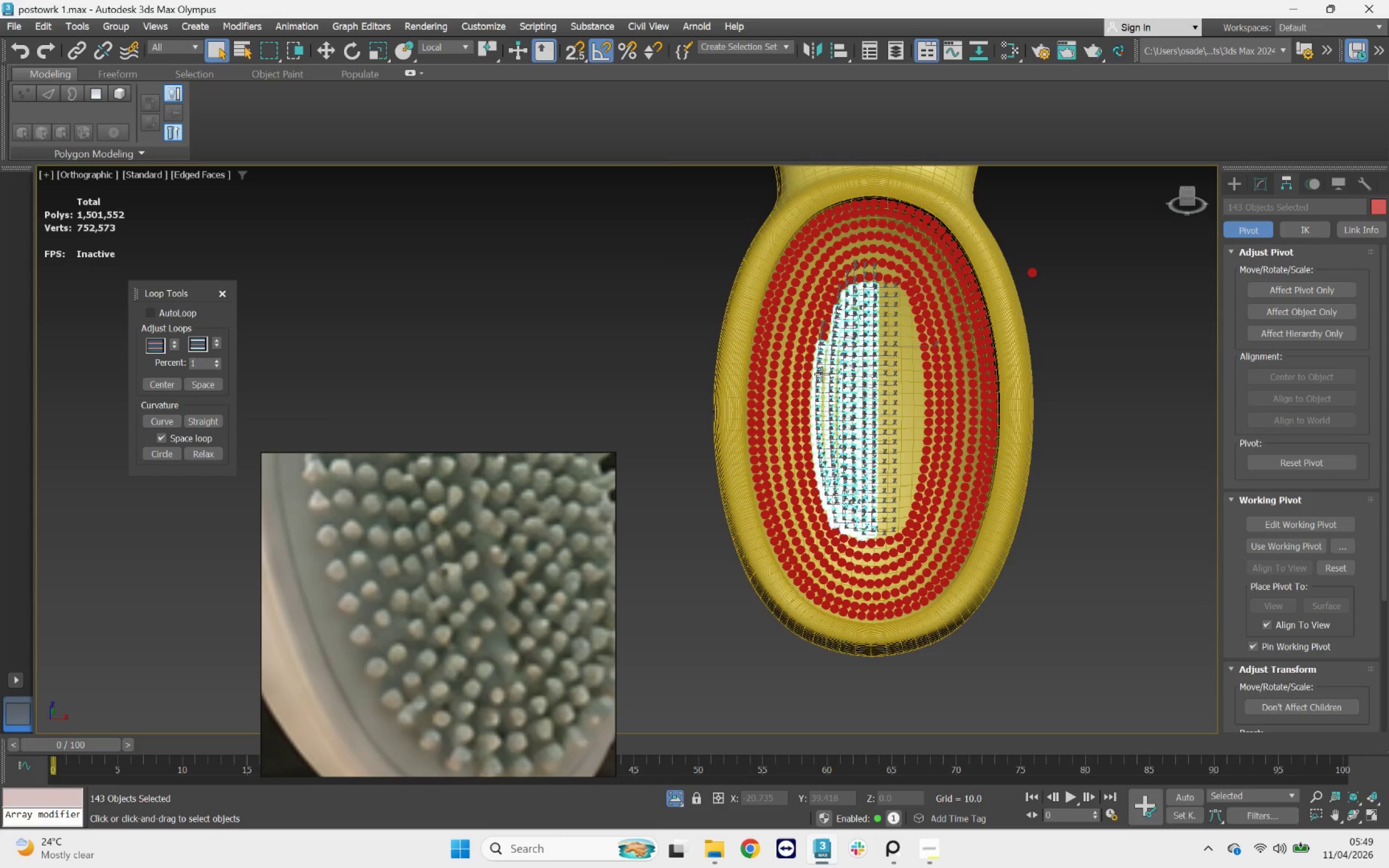 
hold_key(key=AltLeft, duration=1.26)
left_click_drag(start_coordinate=[778, 330], to_coordinate=[824, 501])
 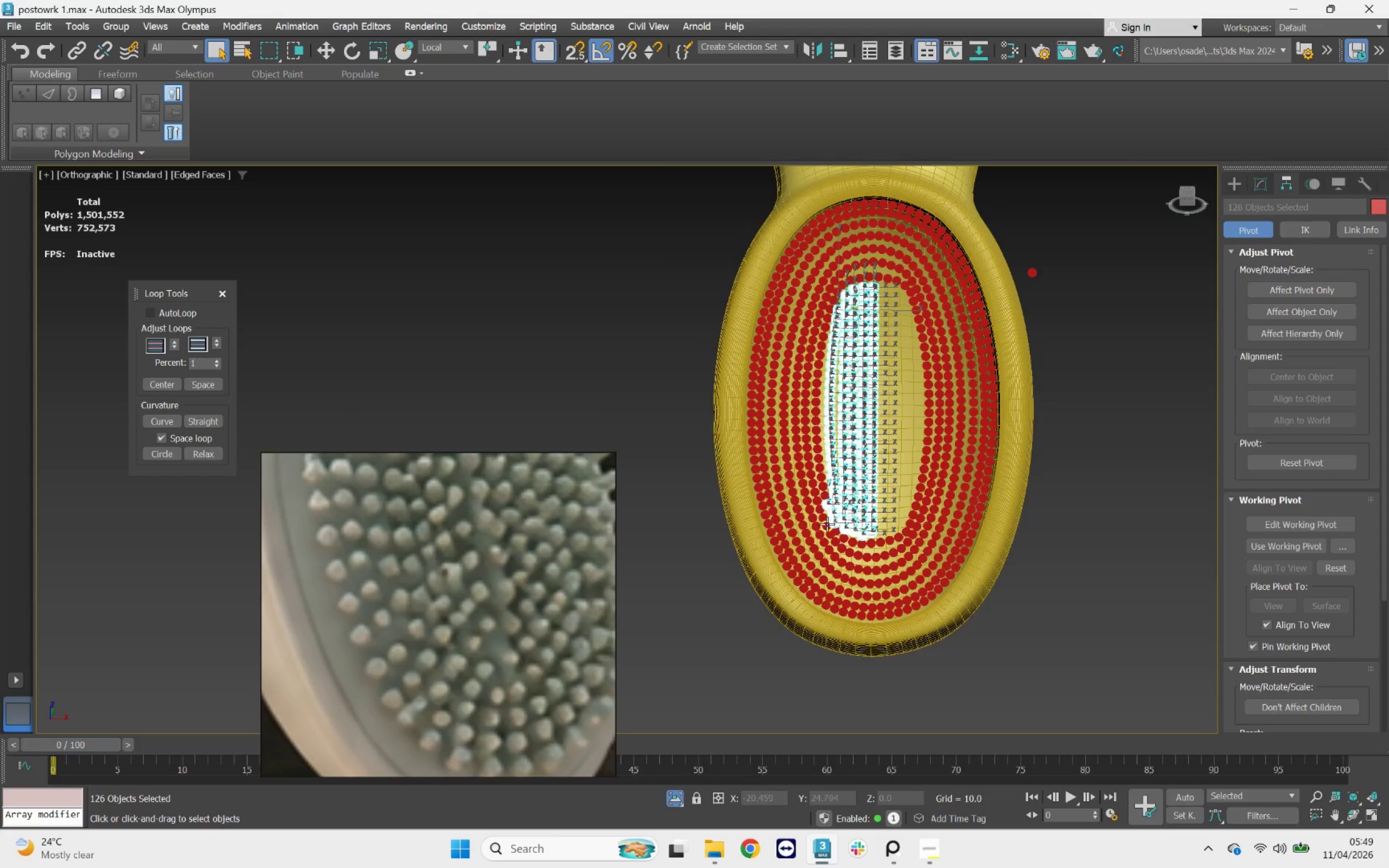 
hold_key(key=AltLeft, duration=4.26)
 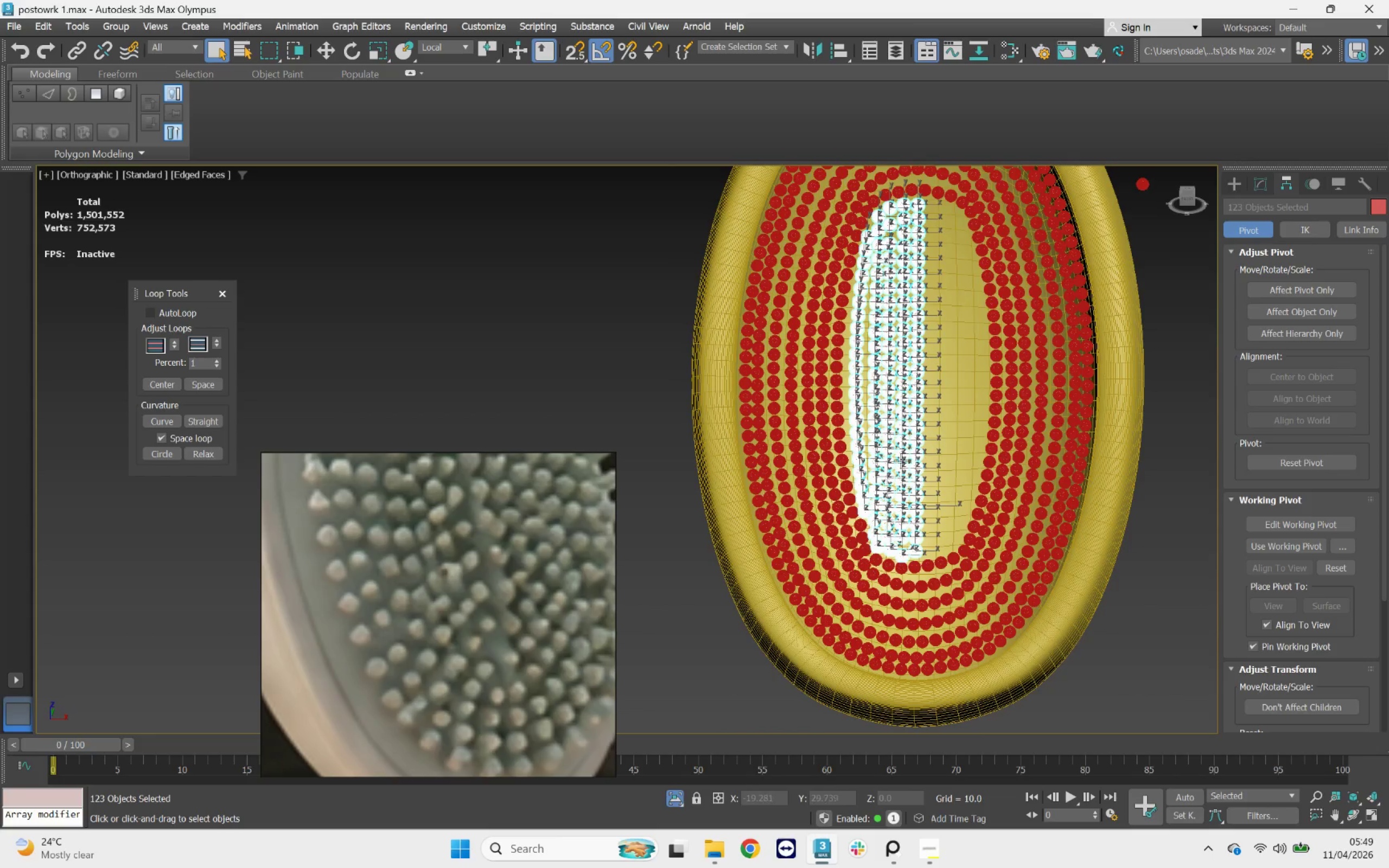 
scroll: coordinate [827, 518], scroll_direction: up, amount: 3.0
 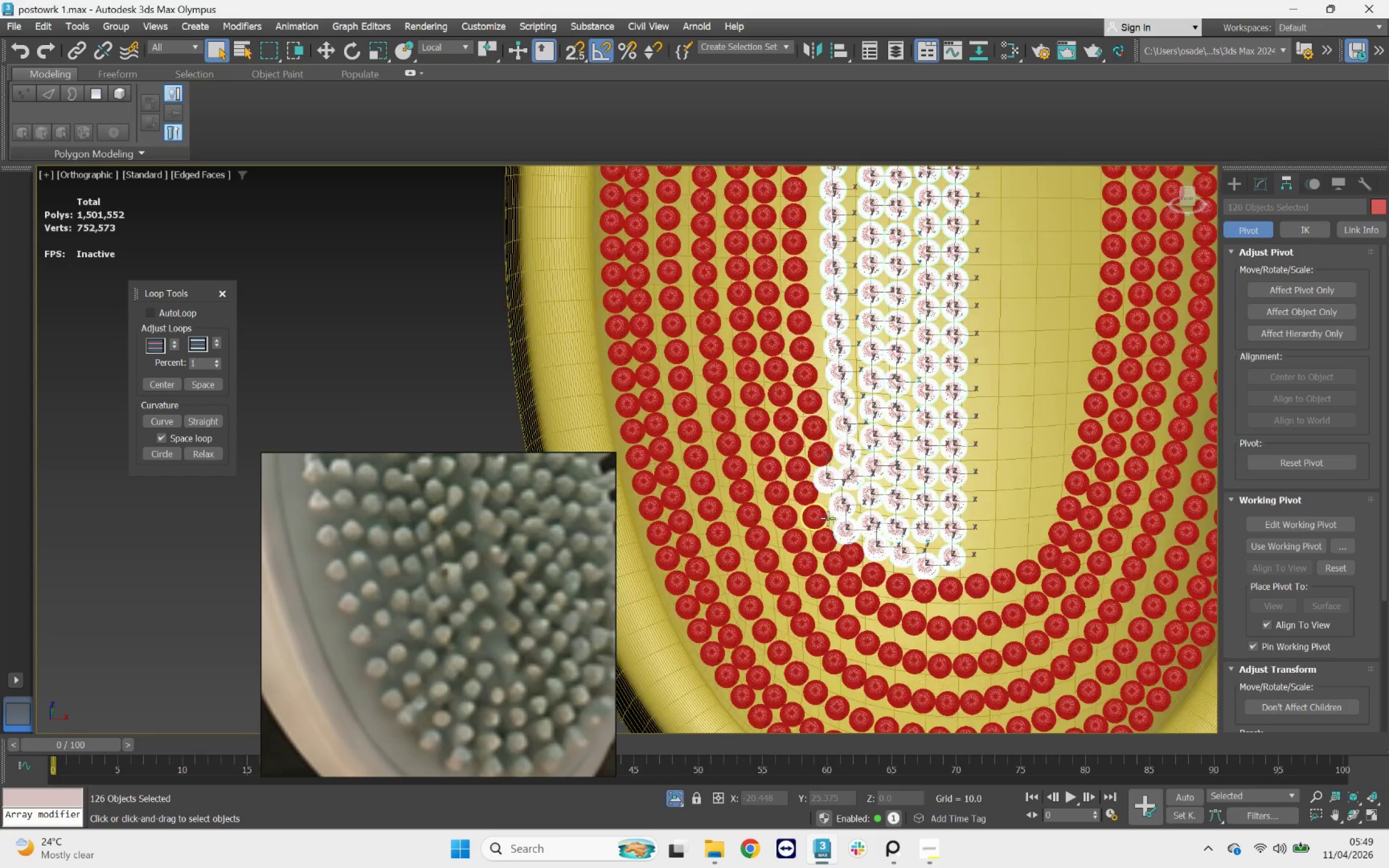 
left_click([835, 507])
 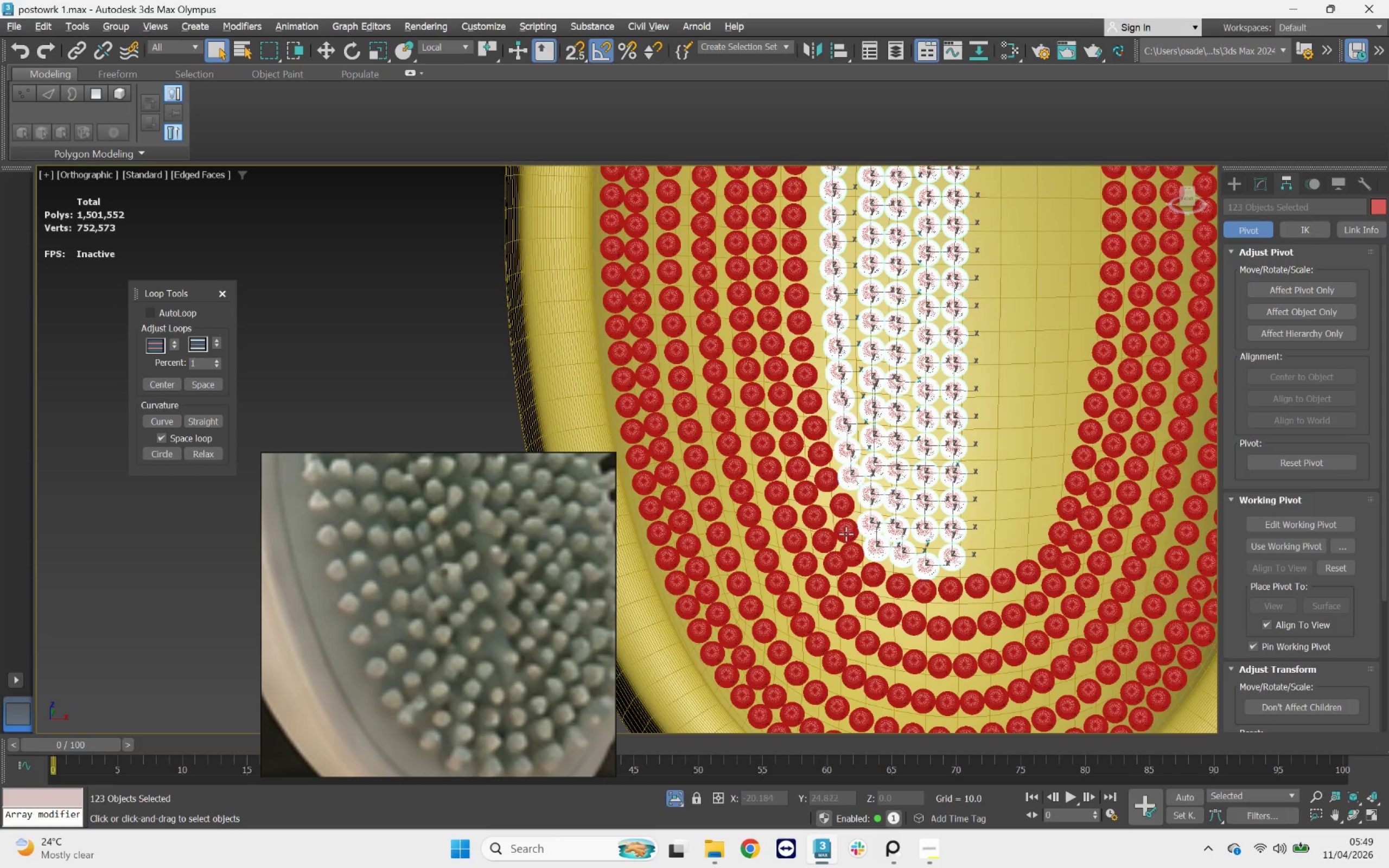 
scroll: coordinate [825, 456], scroll_direction: down, amount: 6.0
 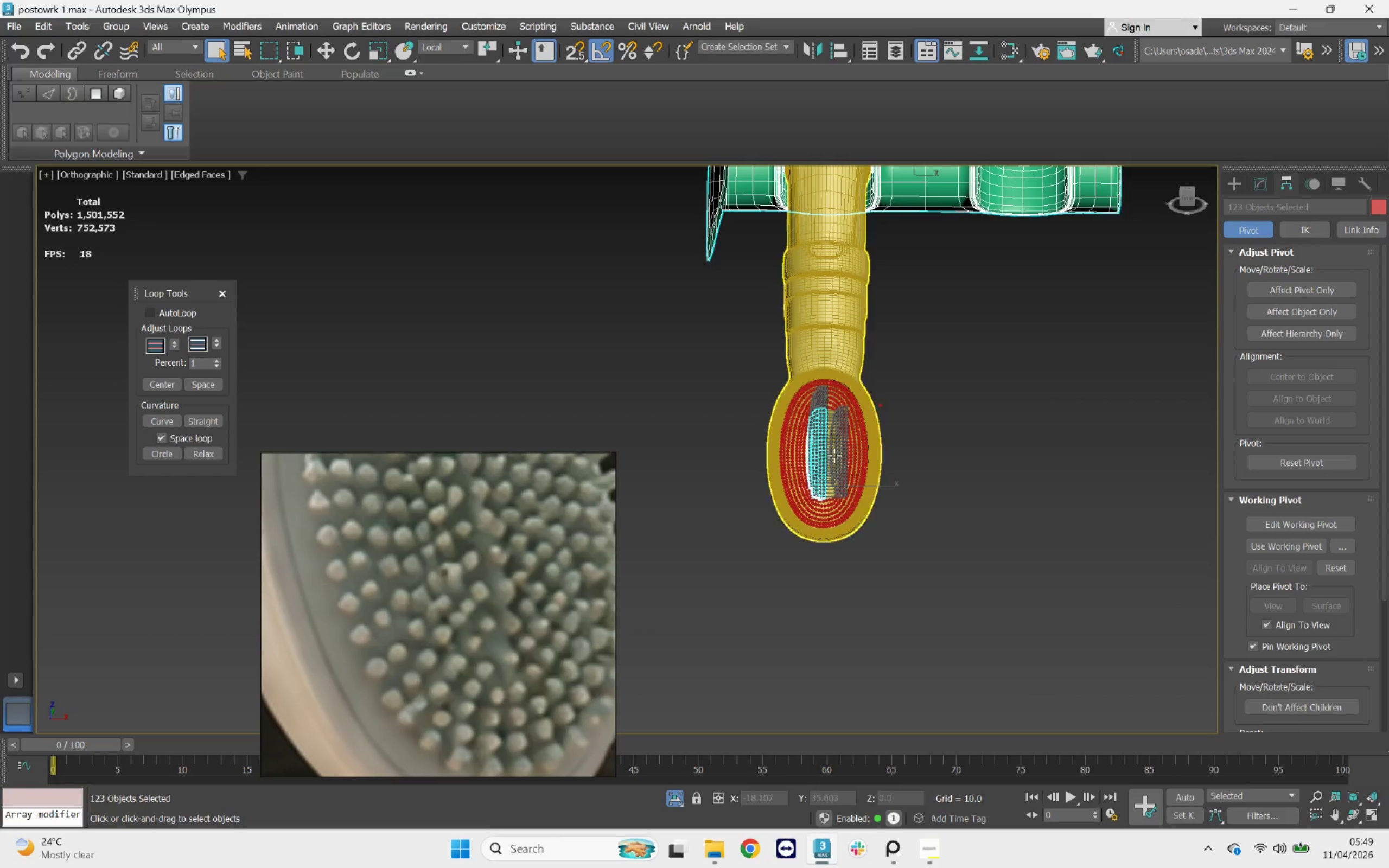 
scroll: coordinate [828, 462], scroll_direction: up, amount: 3.0
 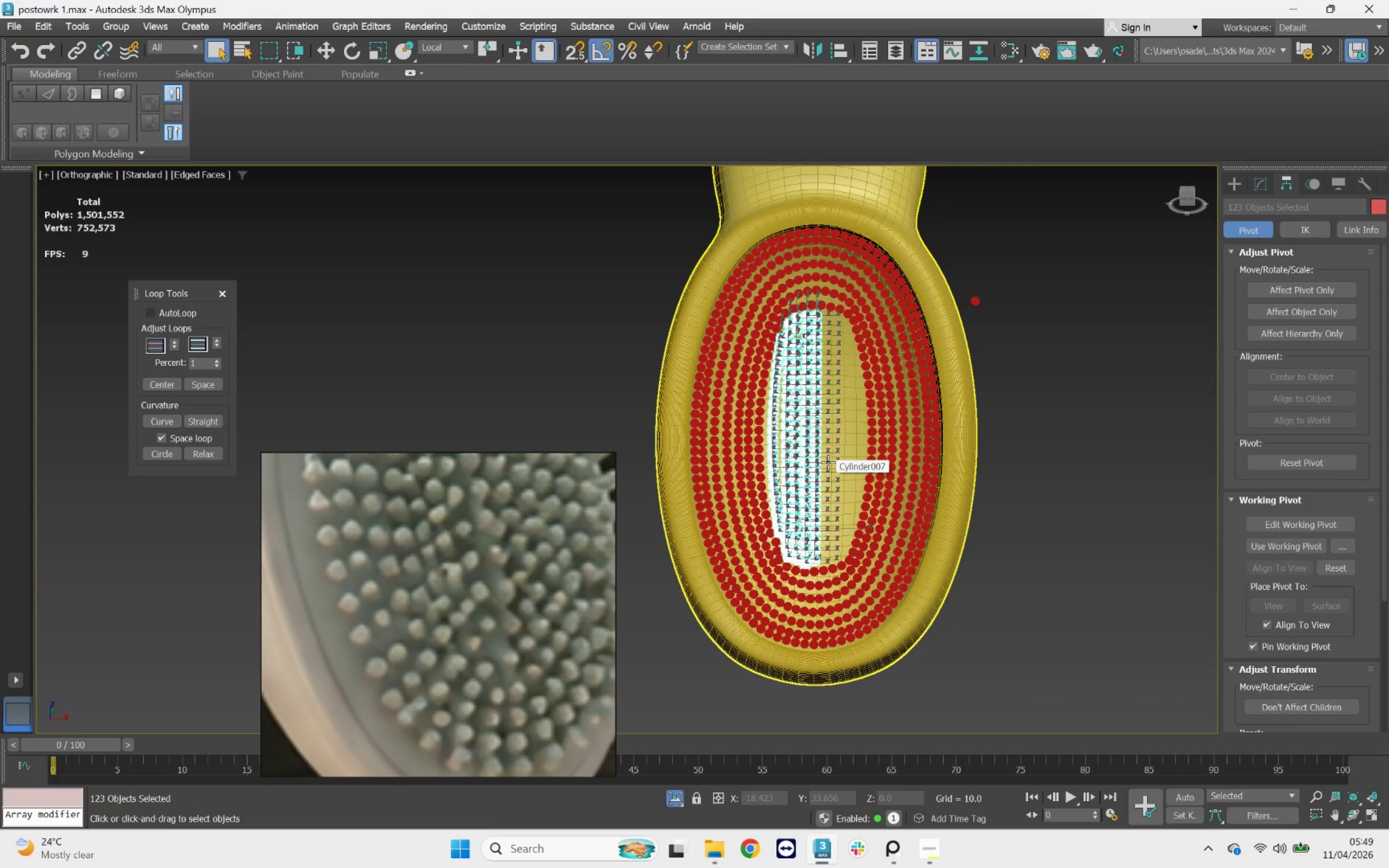 
key(W)
 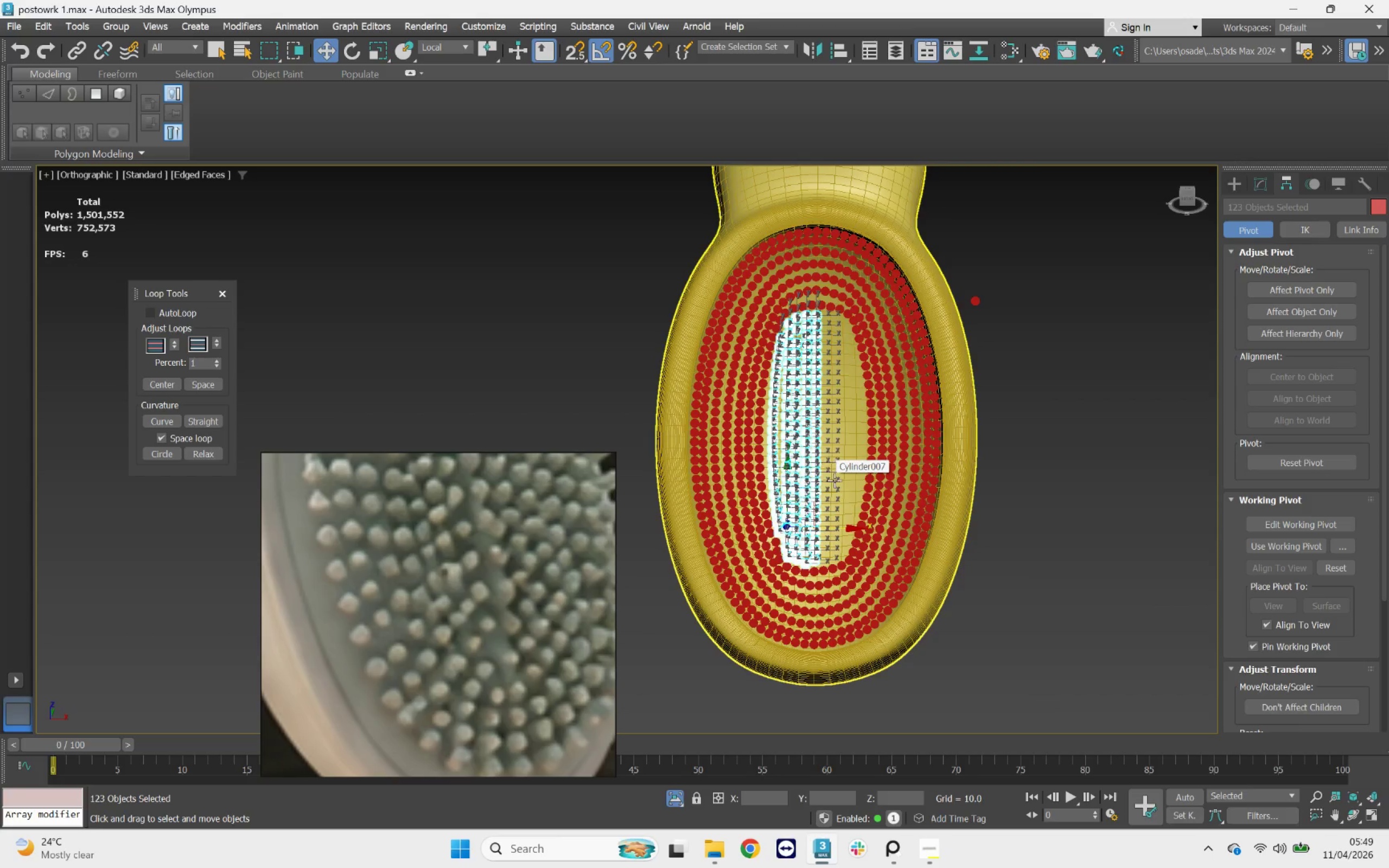 
scroll: coordinate [807, 514], scroll_direction: up, amount: 3.0
 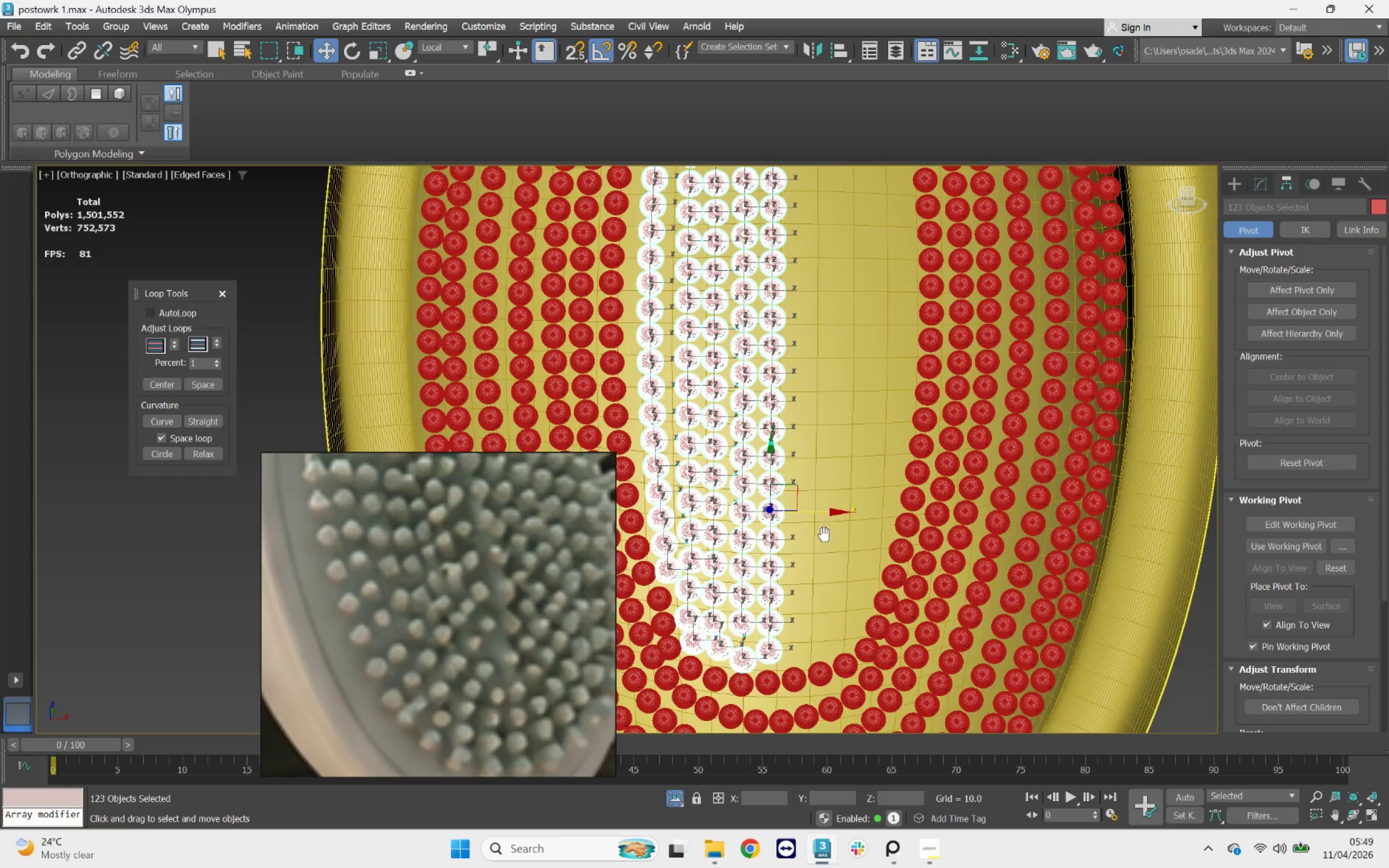 
scroll: coordinate [772, 505], scroll_direction: down, amount: 3.0
 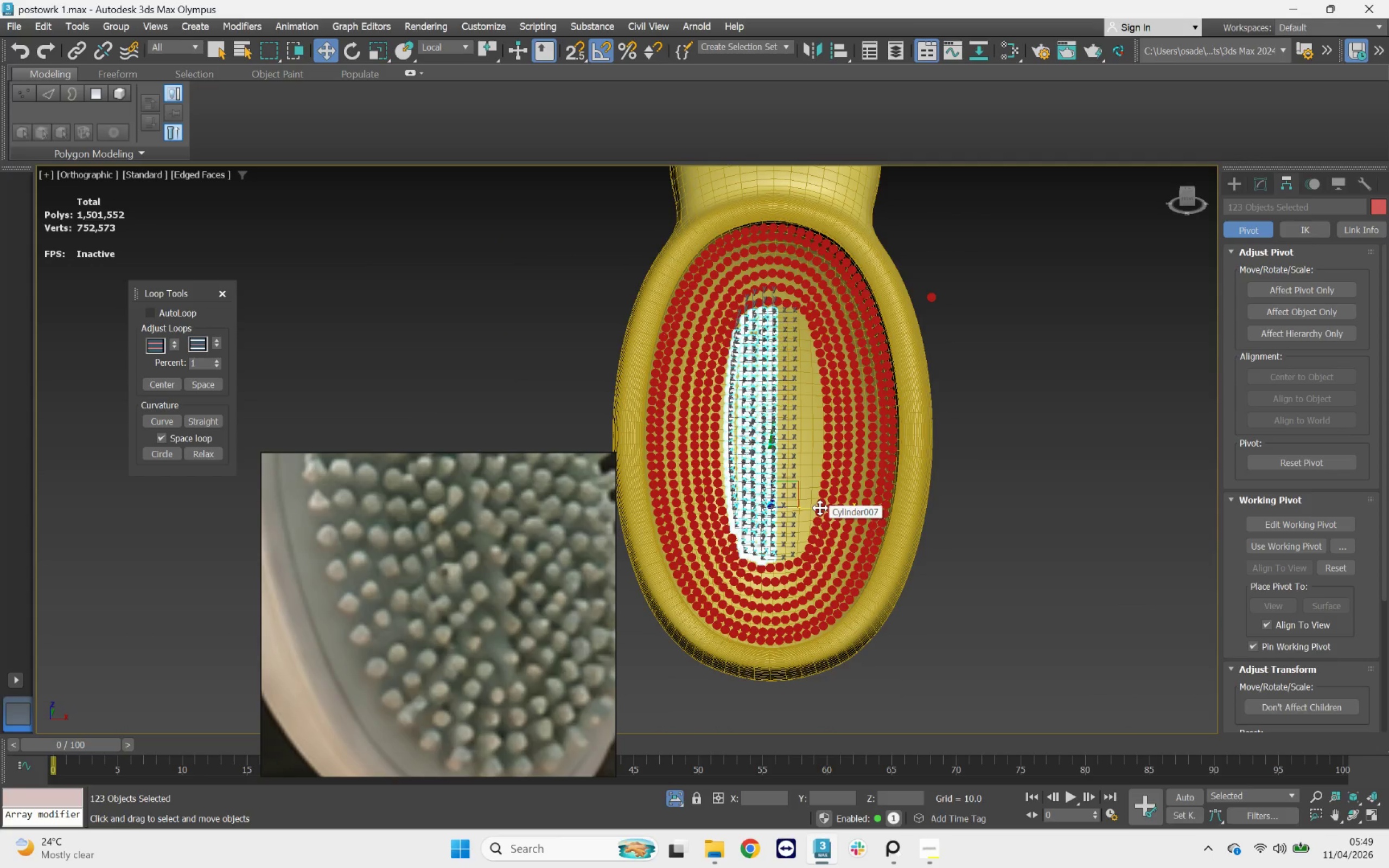 
wait(5.88)
 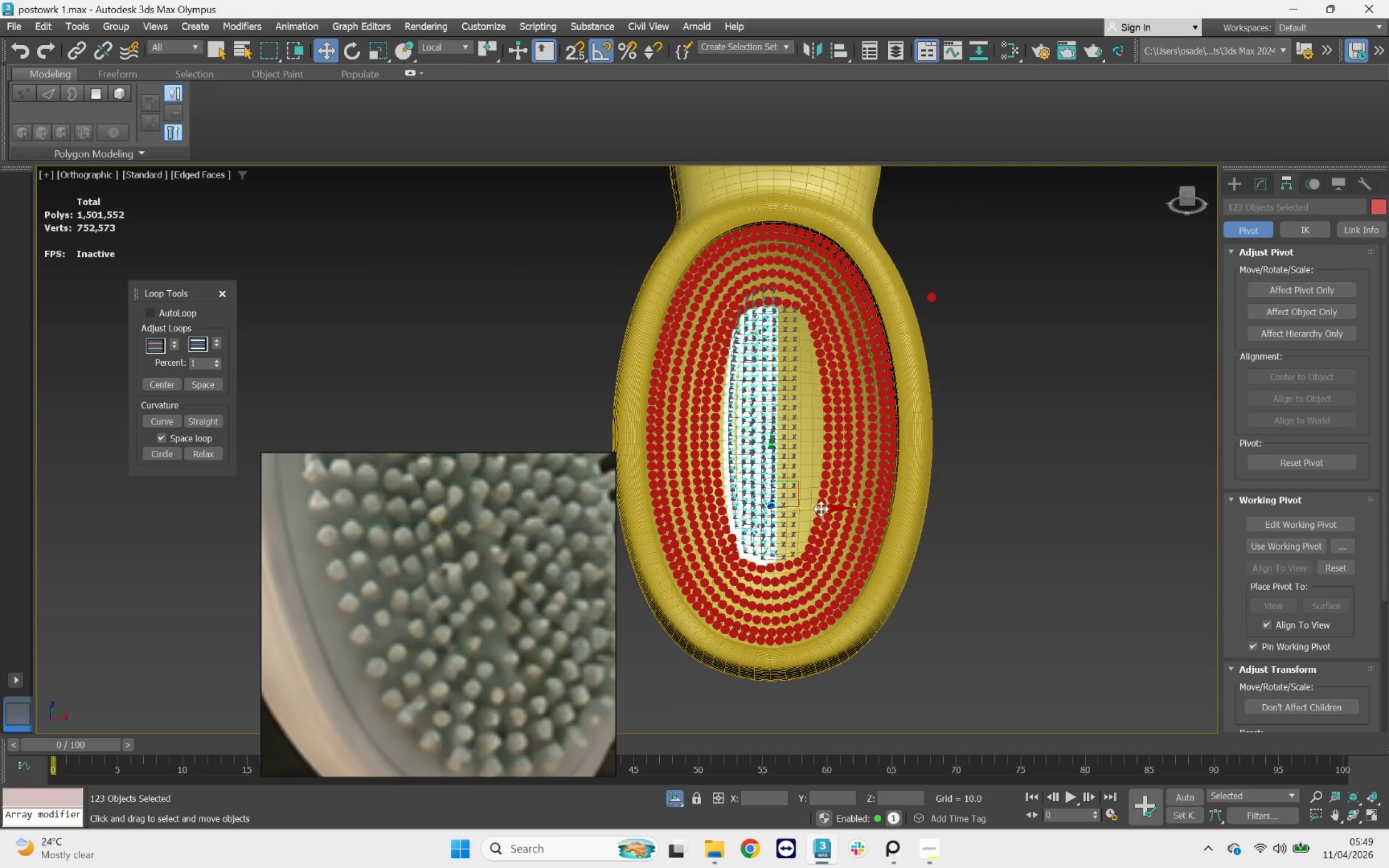 
scroll: coordinate [783, 305], scroll_direction: up, amount: 2.0
 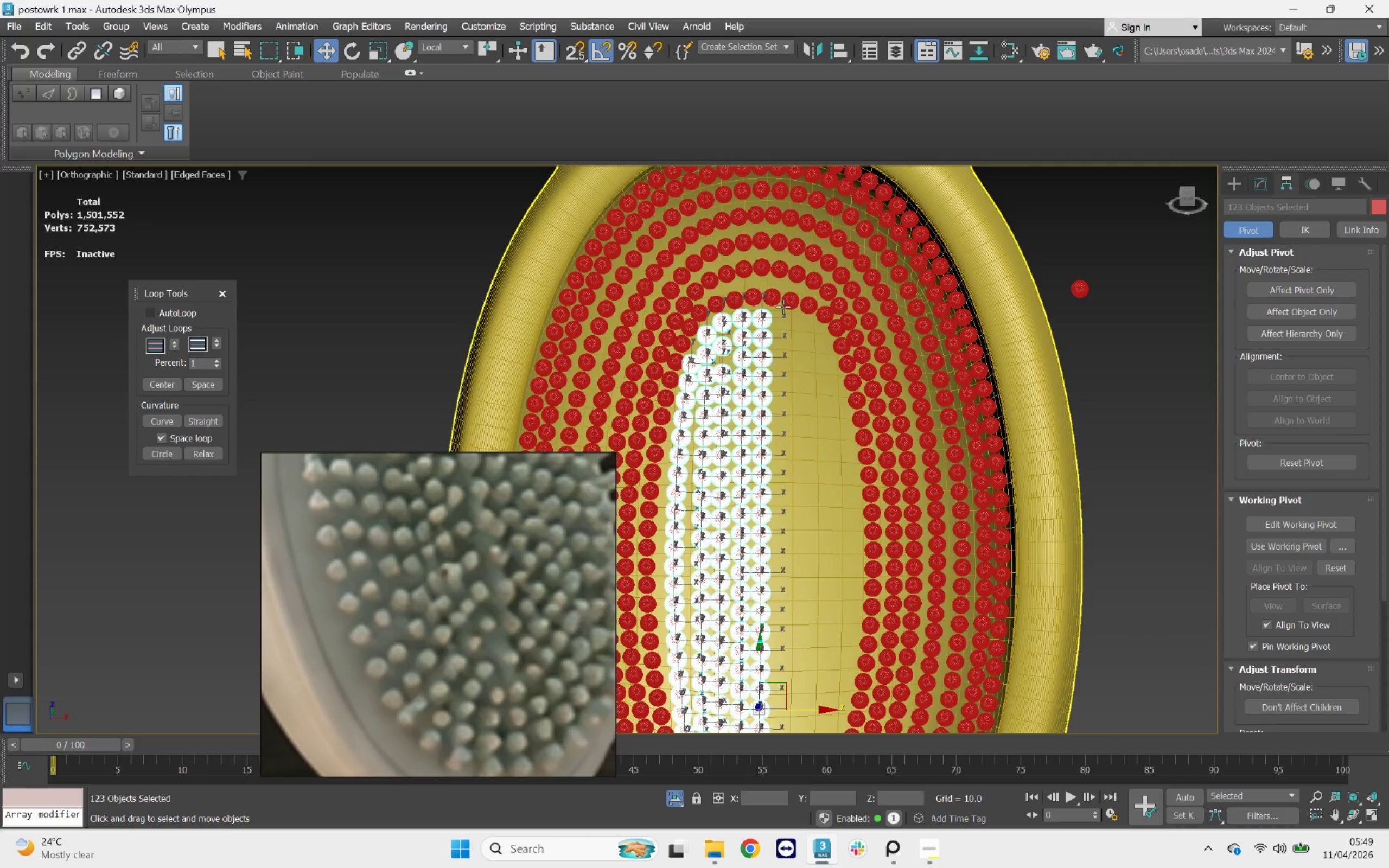 
scroll: coordinate [783, 307], scroll_direction: down, amount: 1.0
 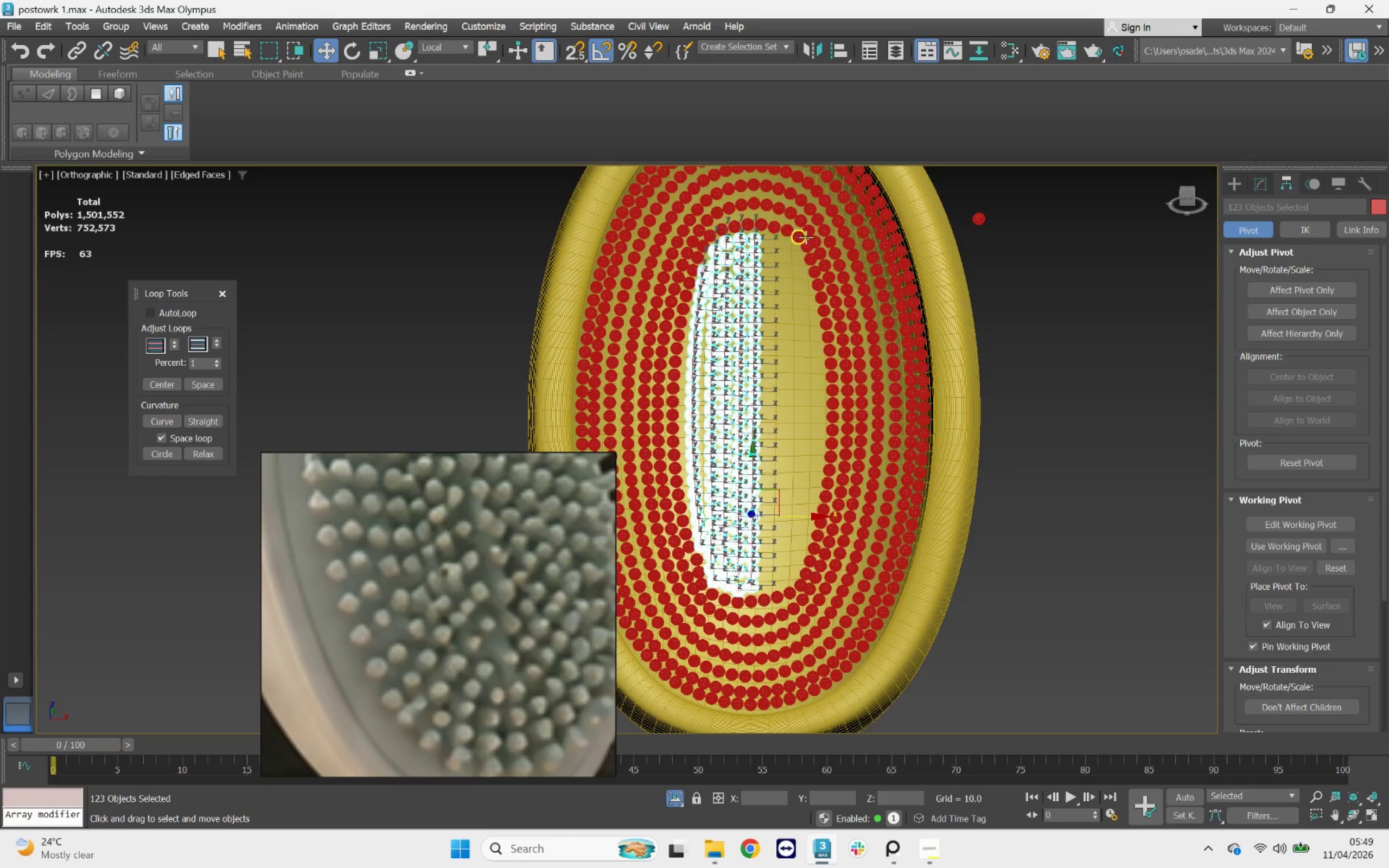 
hold_key(key=AltLeft, duration=2.65)
left_click_drag(start_coordinate=[869, 231], to_coordinate=[752, 622])
 